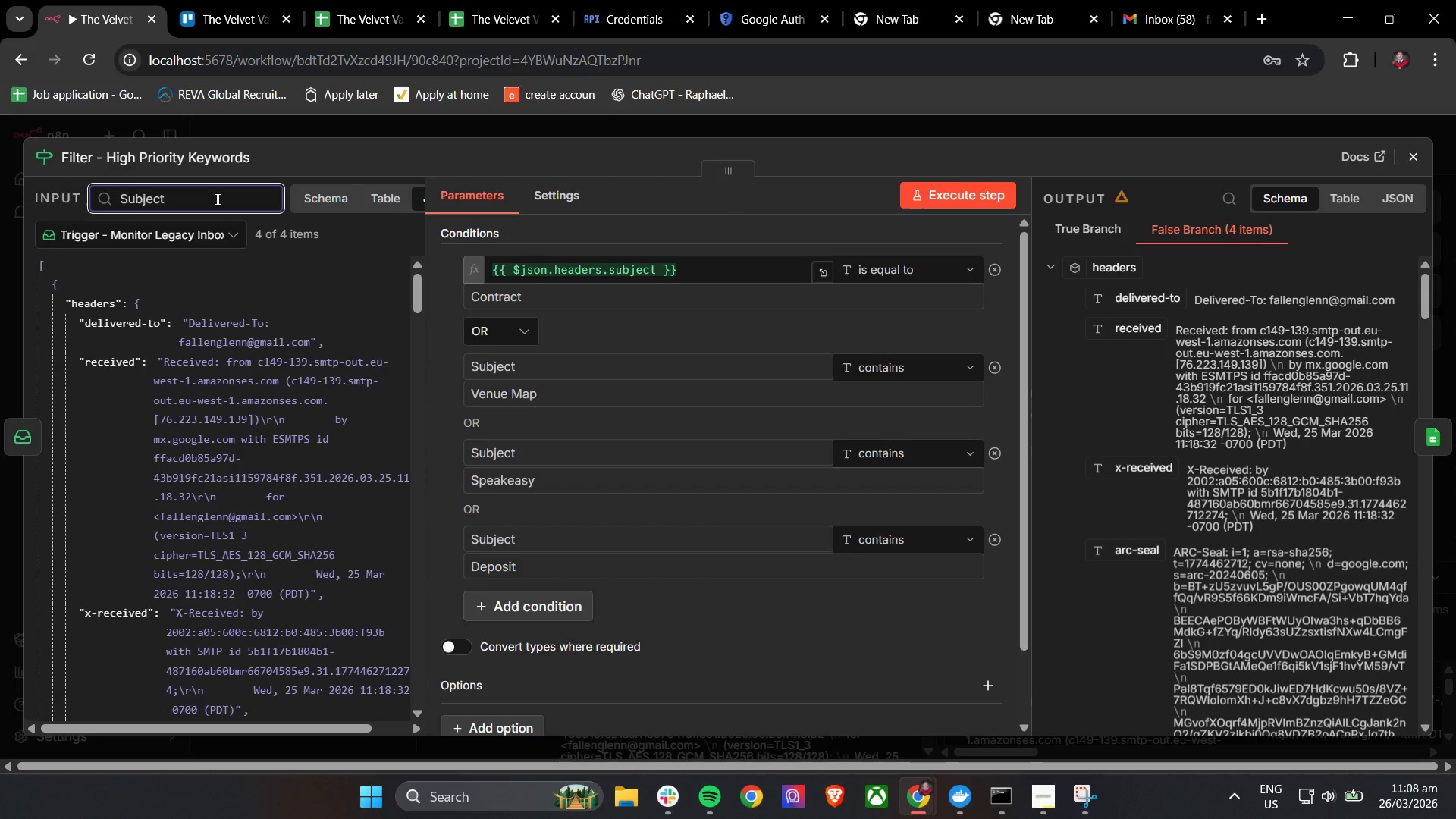 
key(Enter)
 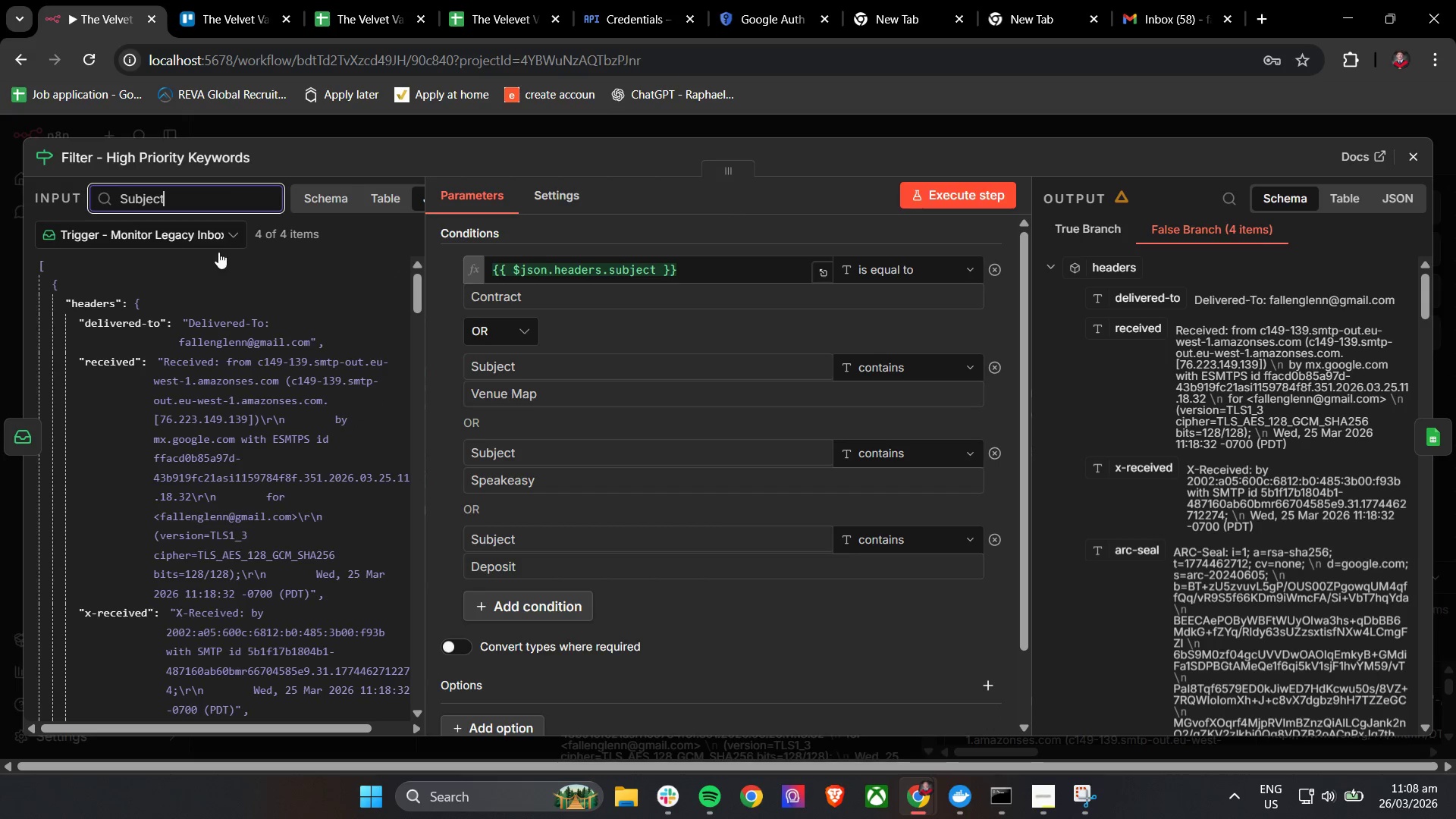 
key(Enter)
 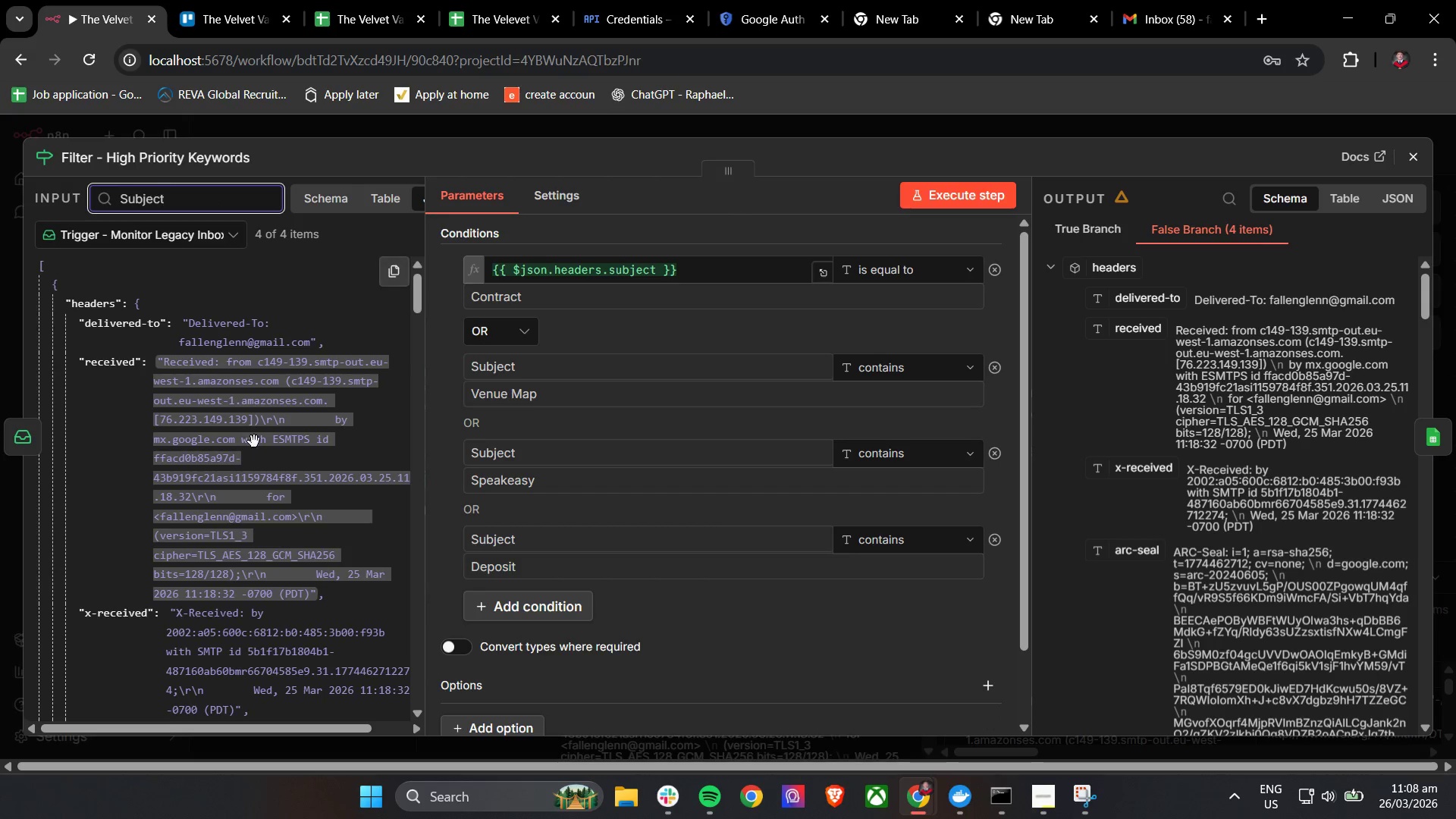 
scroll: coordinate [276, 580], scroll_direction: down, amount: 31.0
 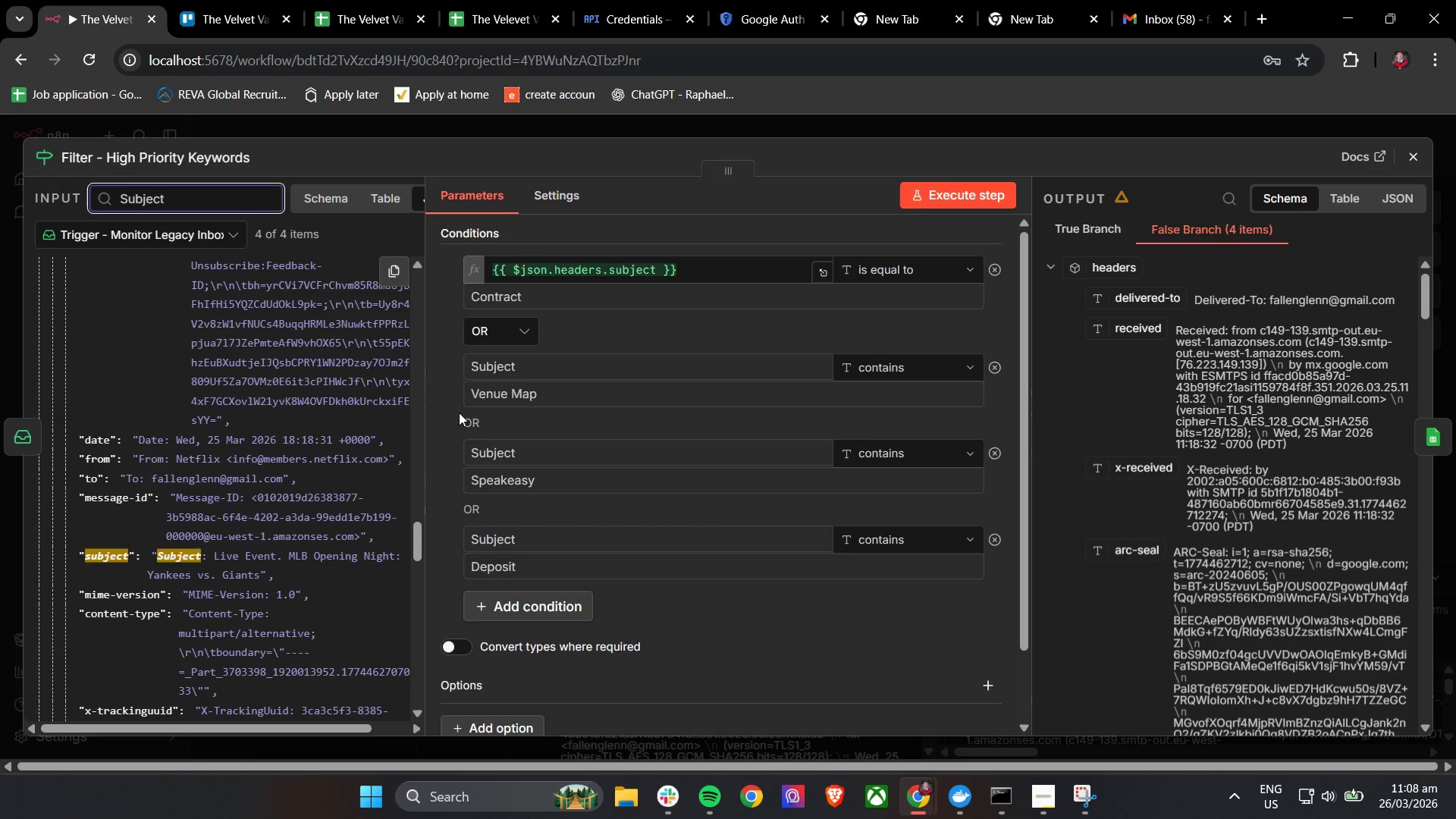 
double_click([533, 370])
 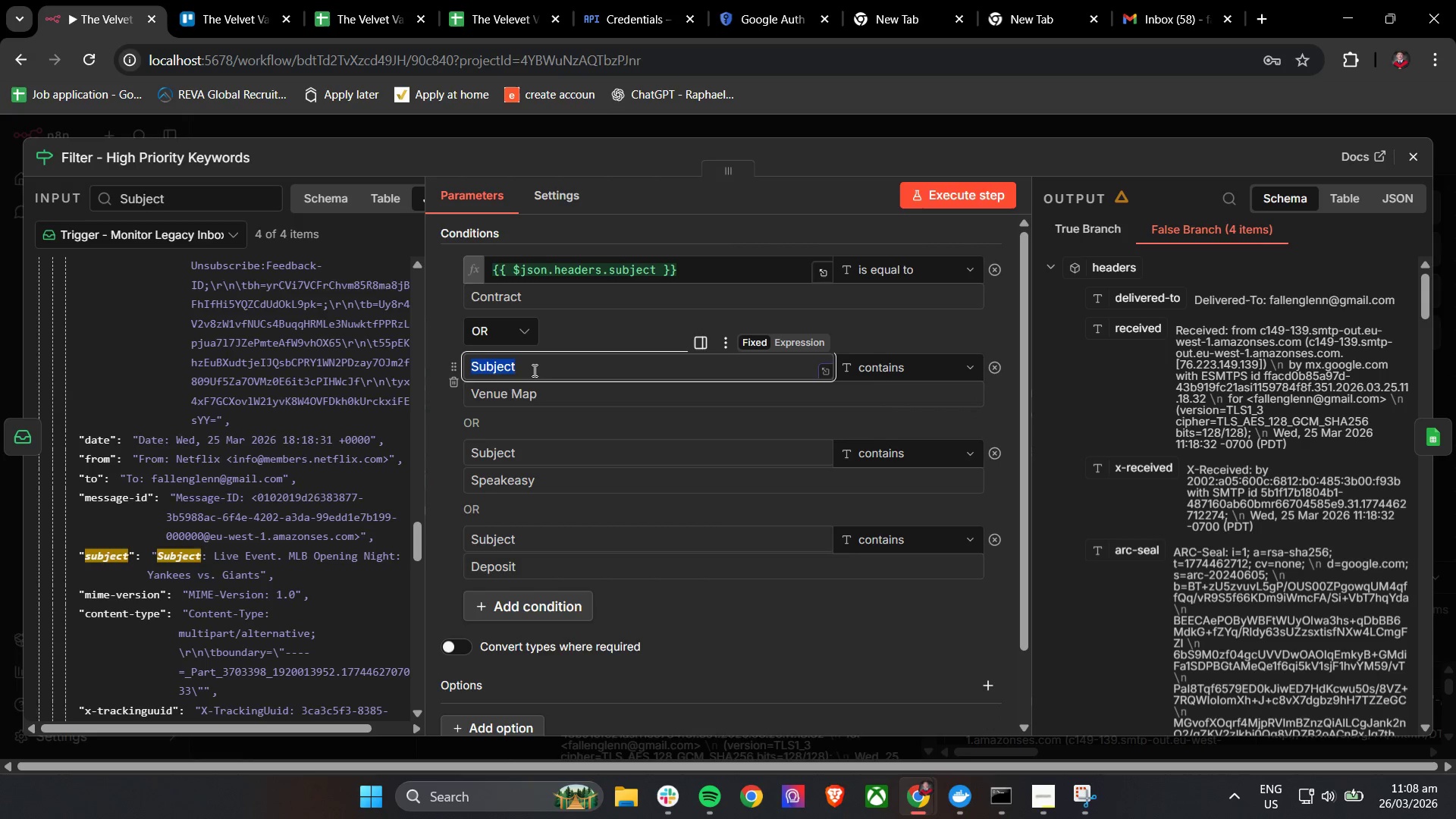 
triple_click([533, 370])
 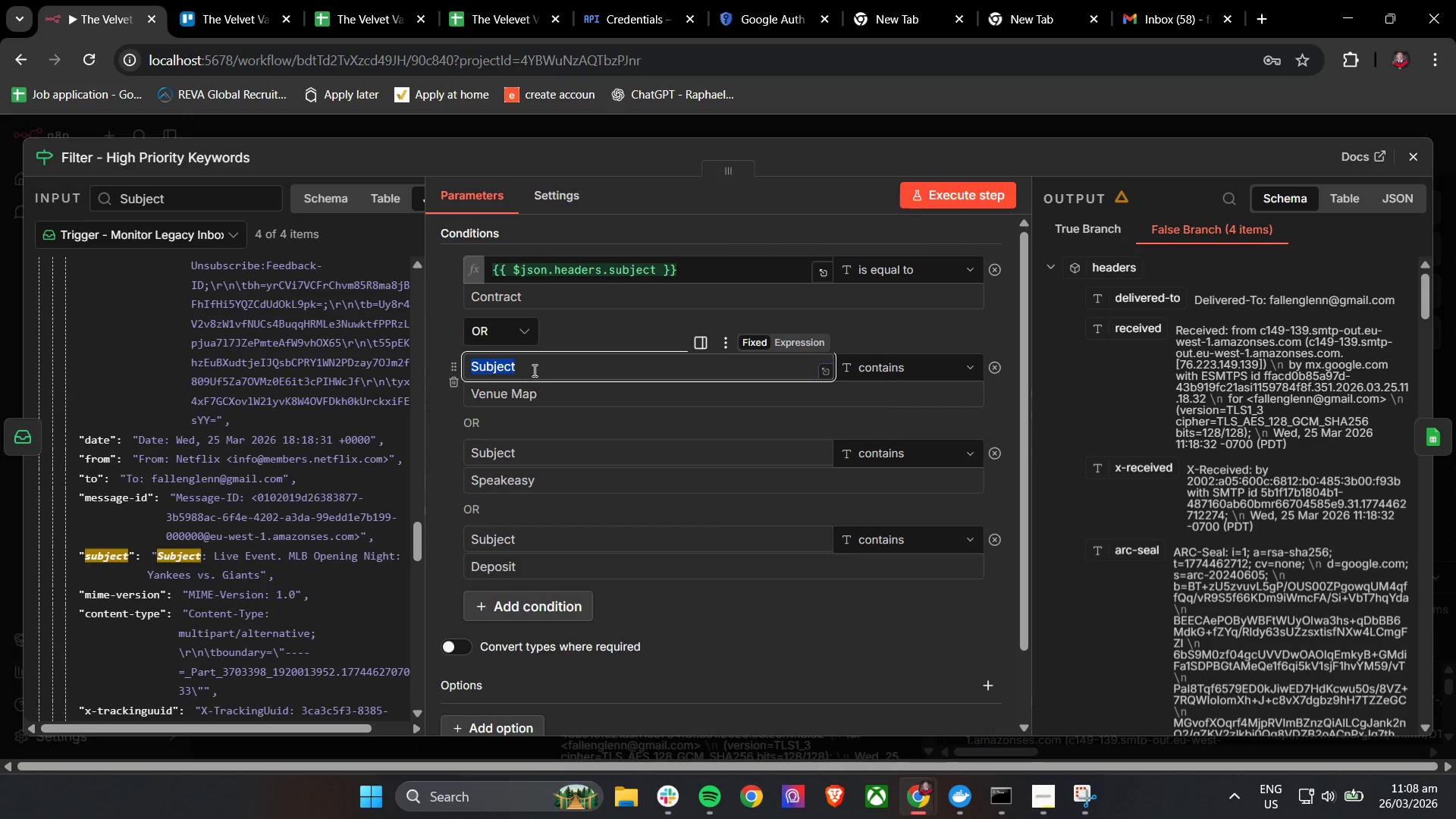 
key(Backspace)
 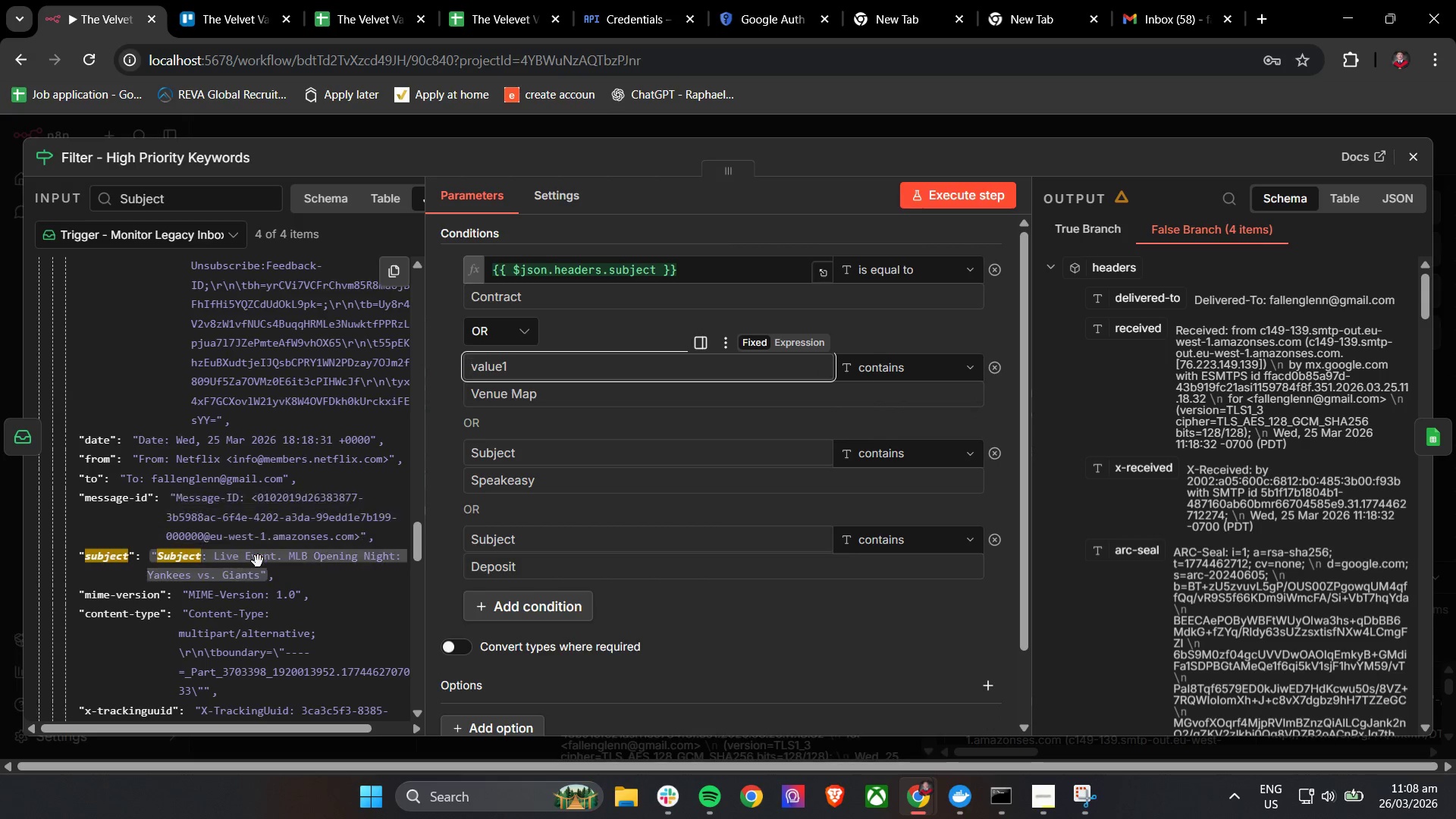 
left_click_drag(start_coordinate=[258, 561], to_coordinate=[541, 377])
 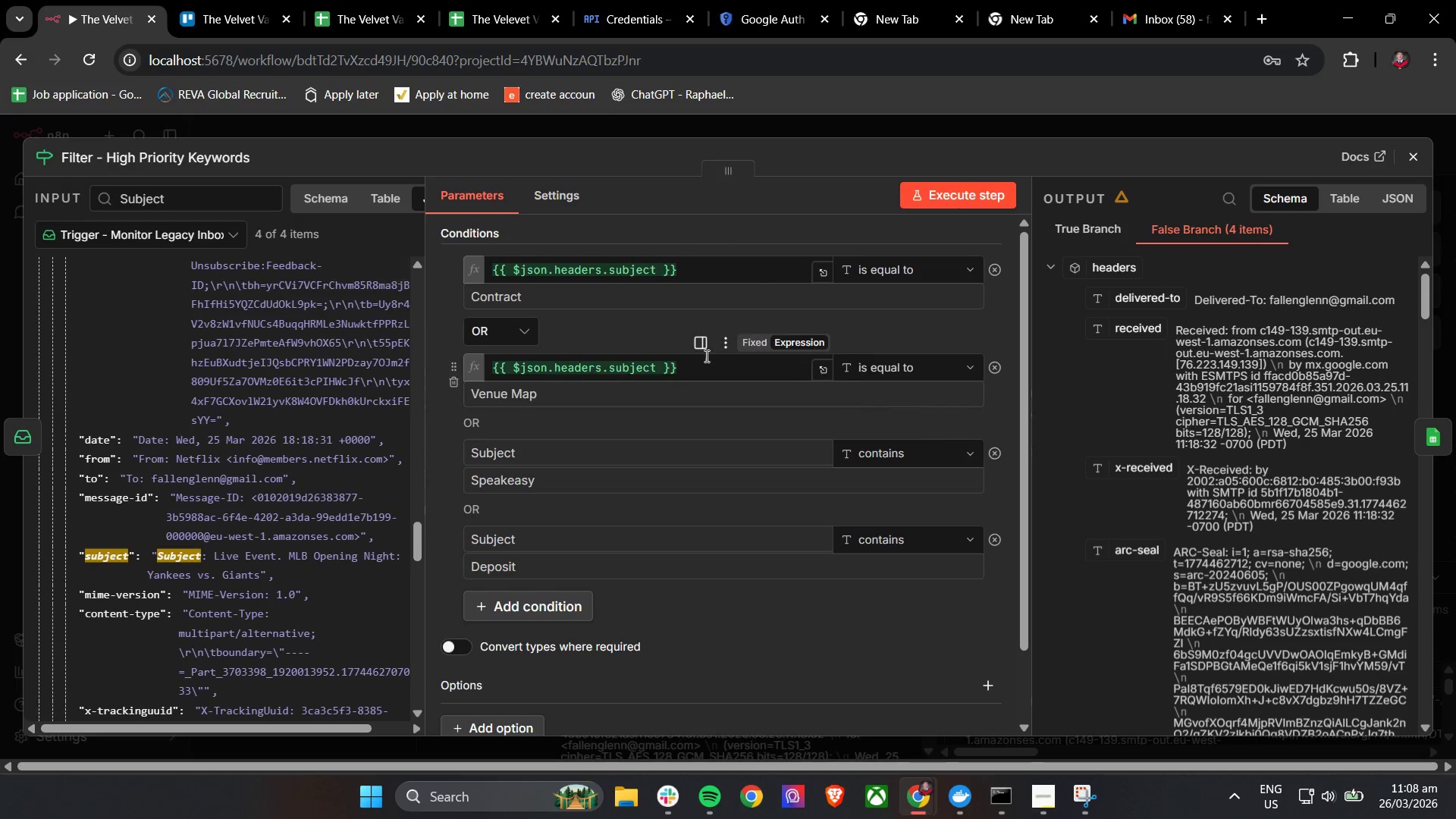 
double_click([708, 364])
 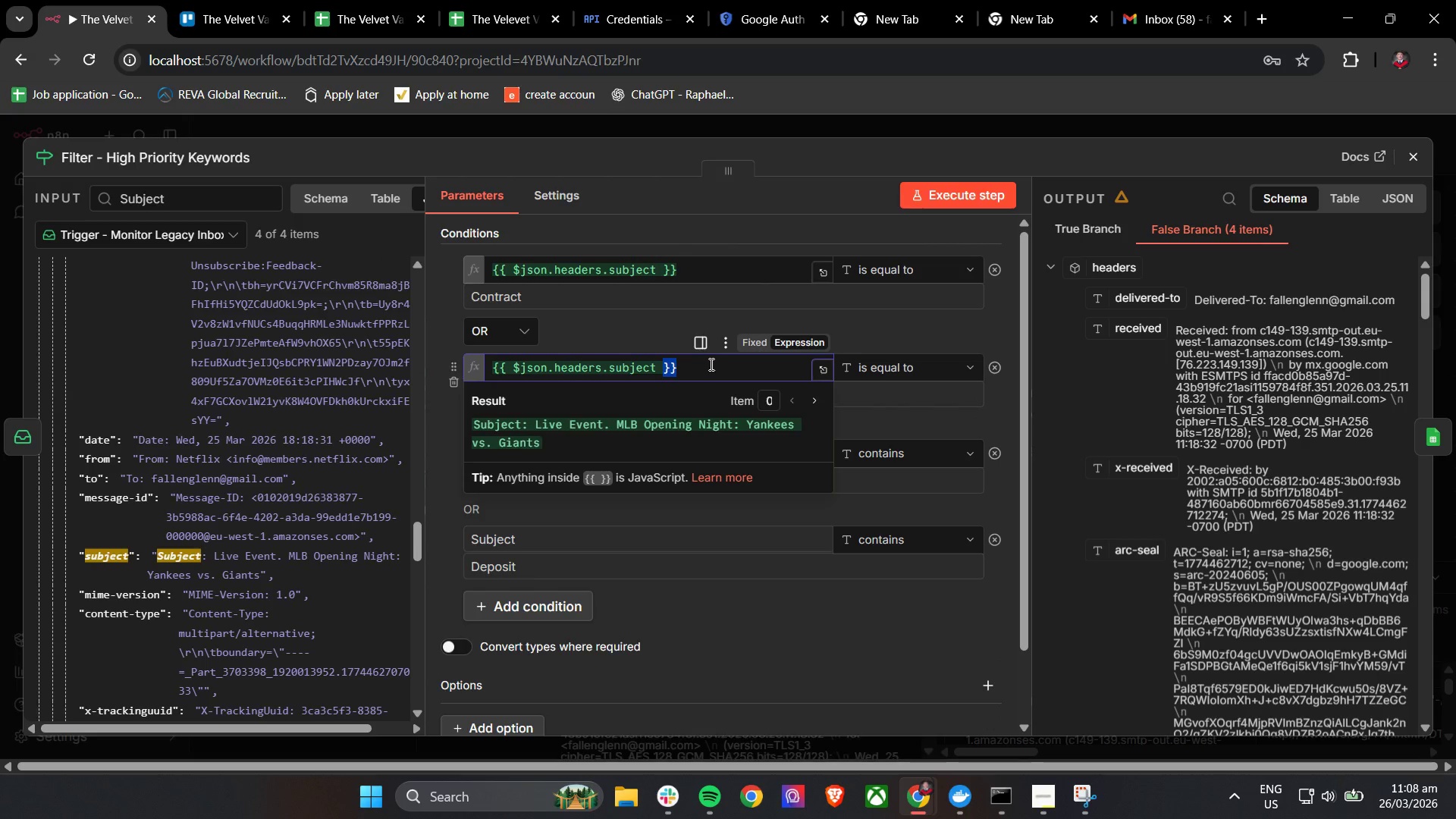 
key(Control+A)
 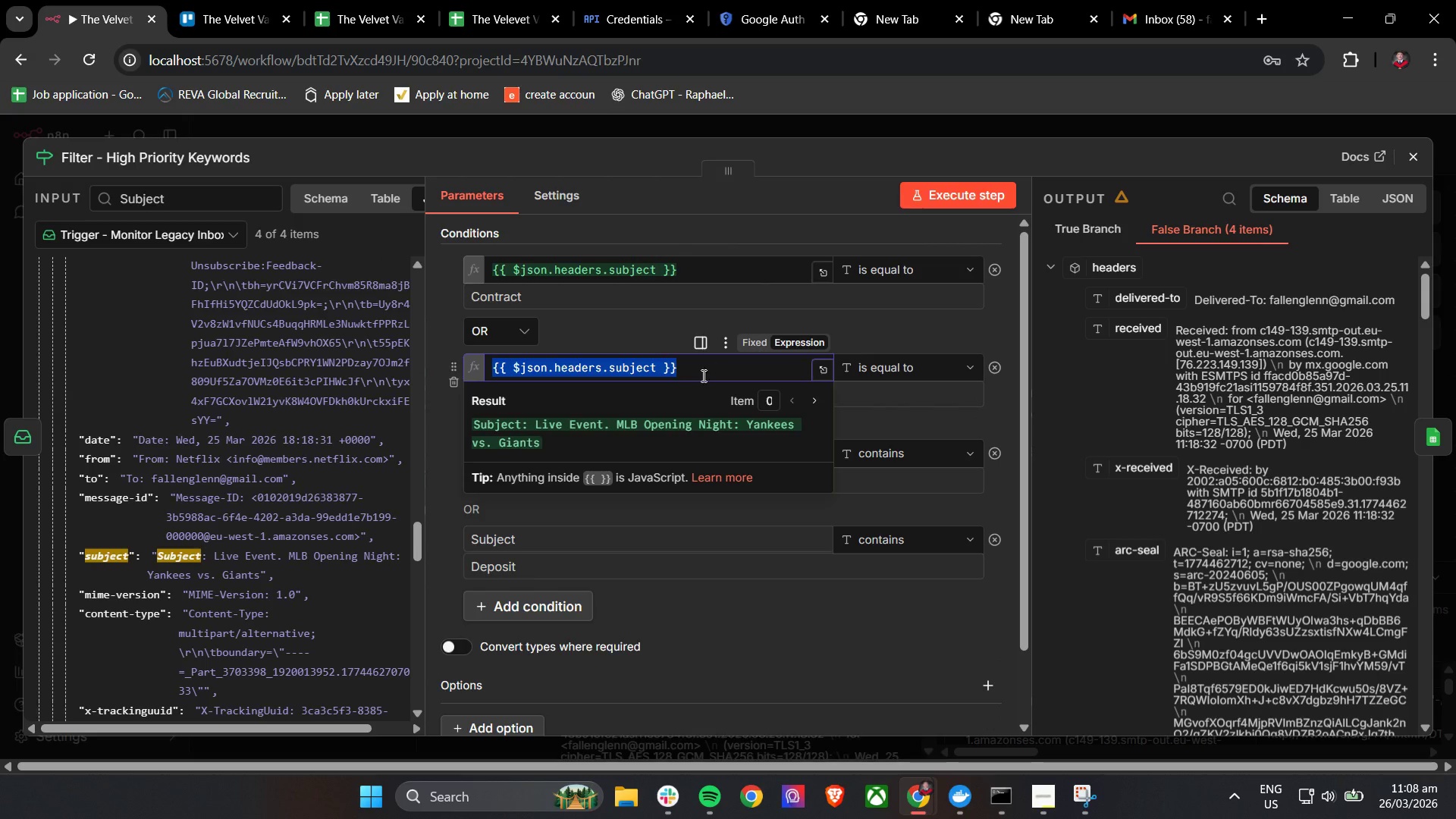 
key(Control+C)
 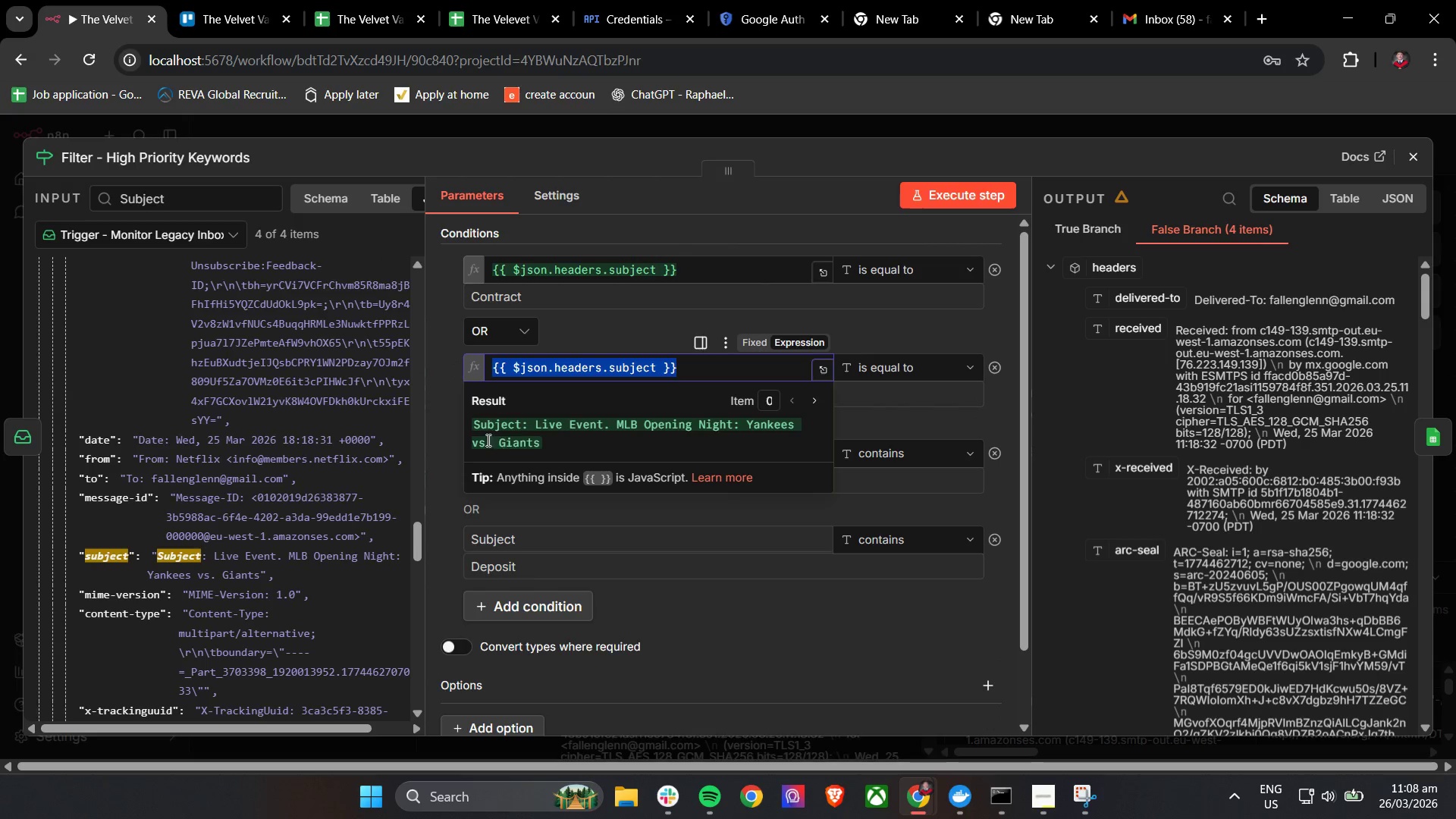 
key(Control+C)
 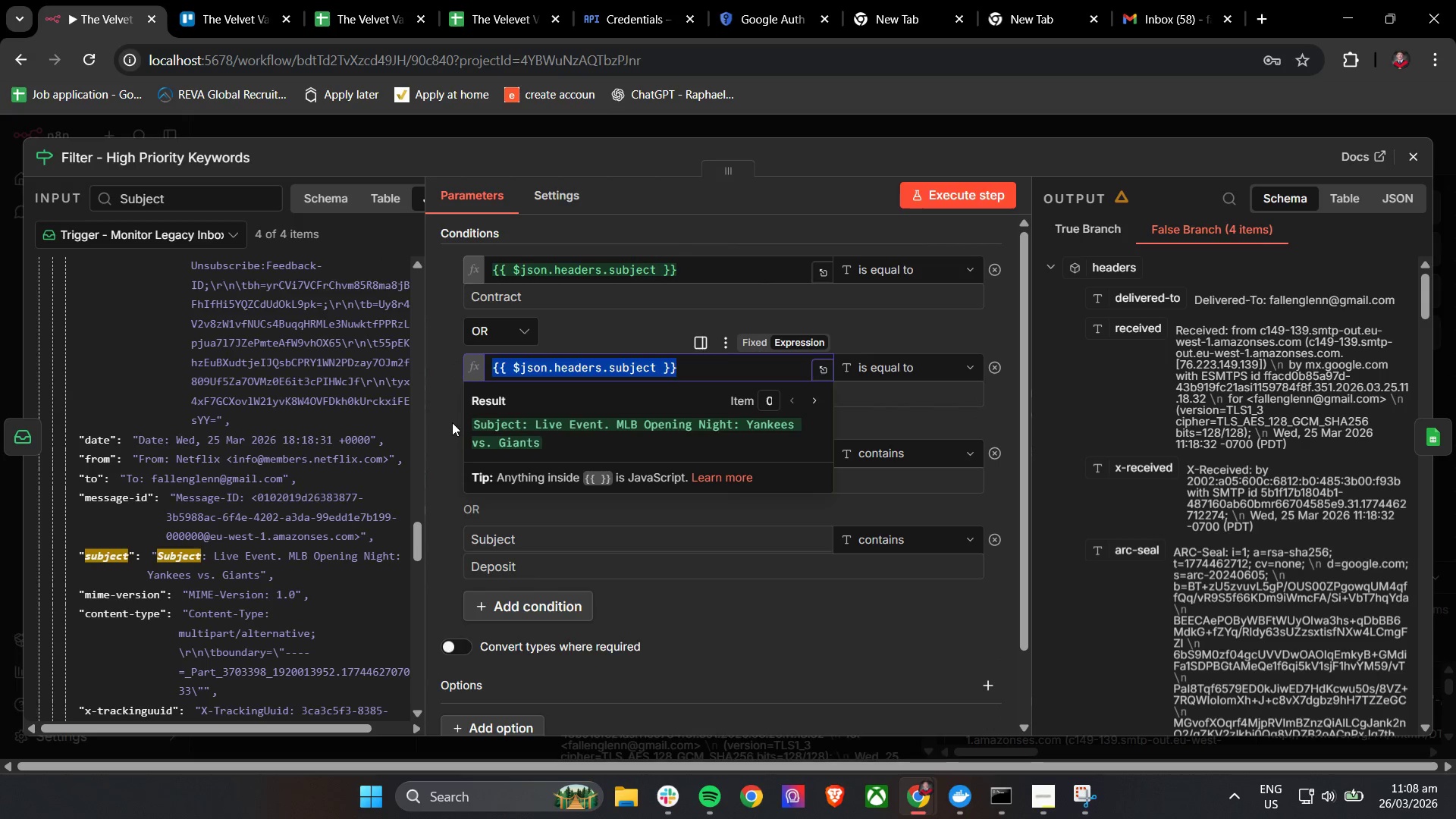 
left_click([448, 417])
 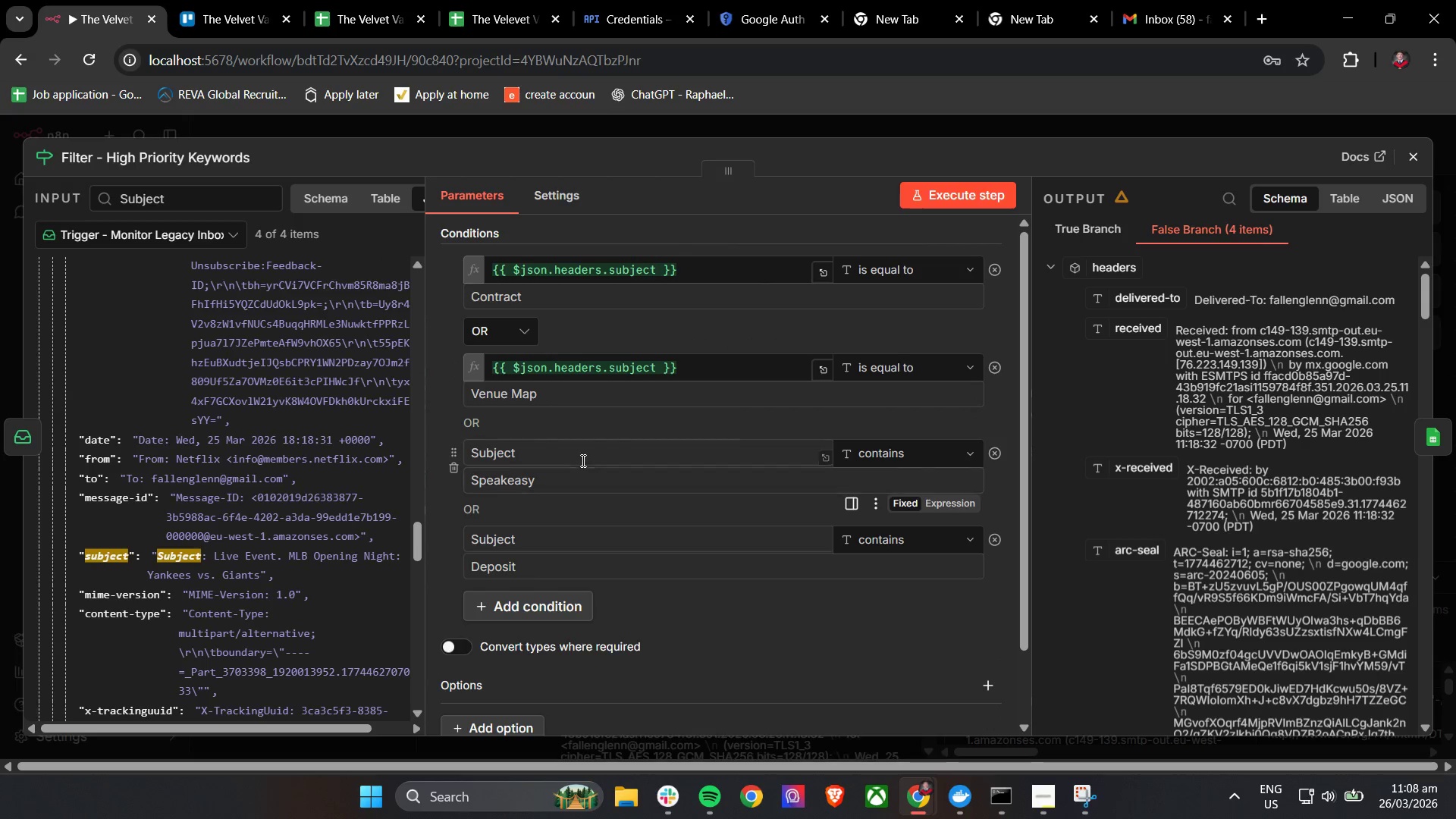 
left_click([582, 456])
 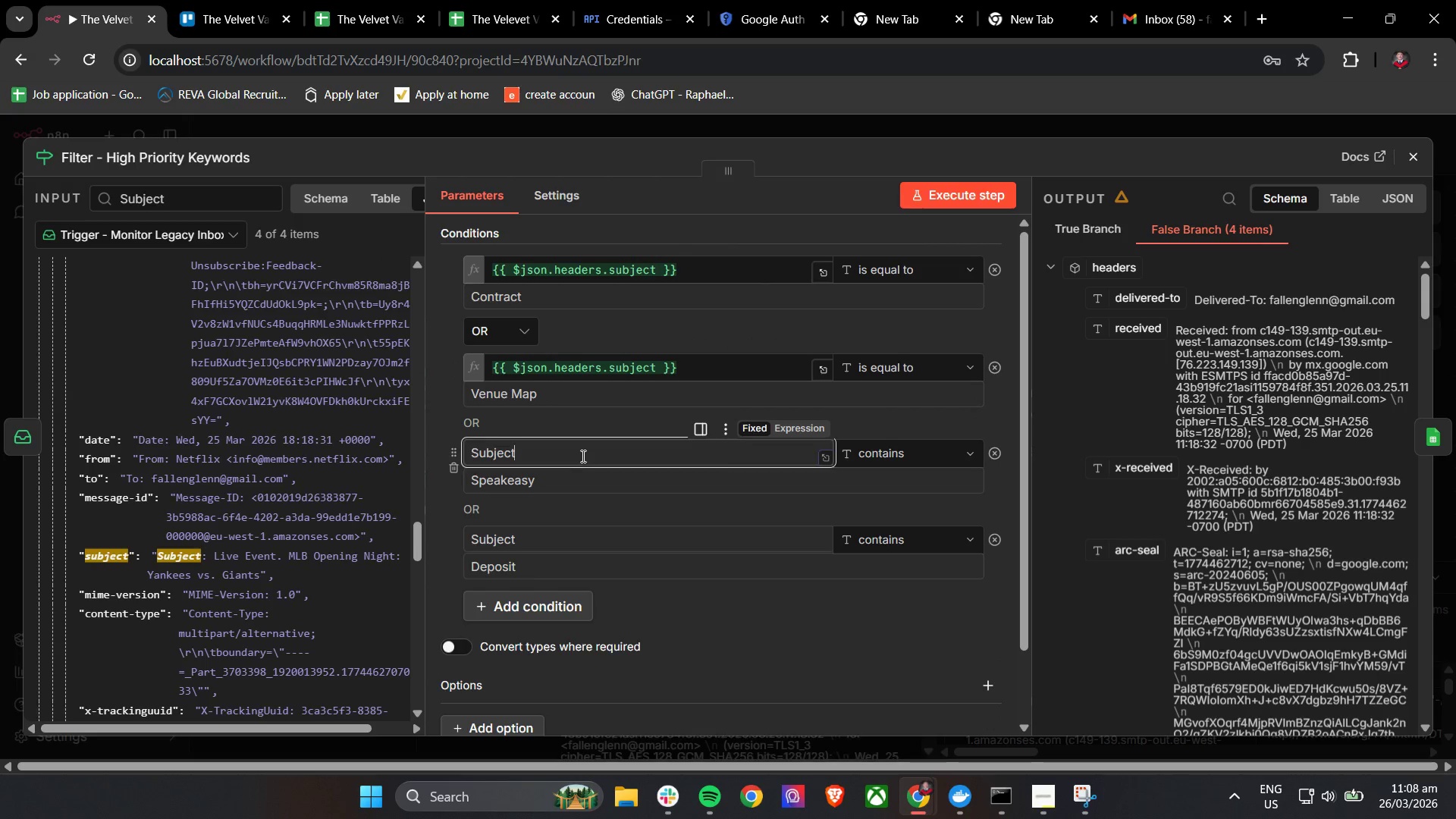 
key(Control+A)
 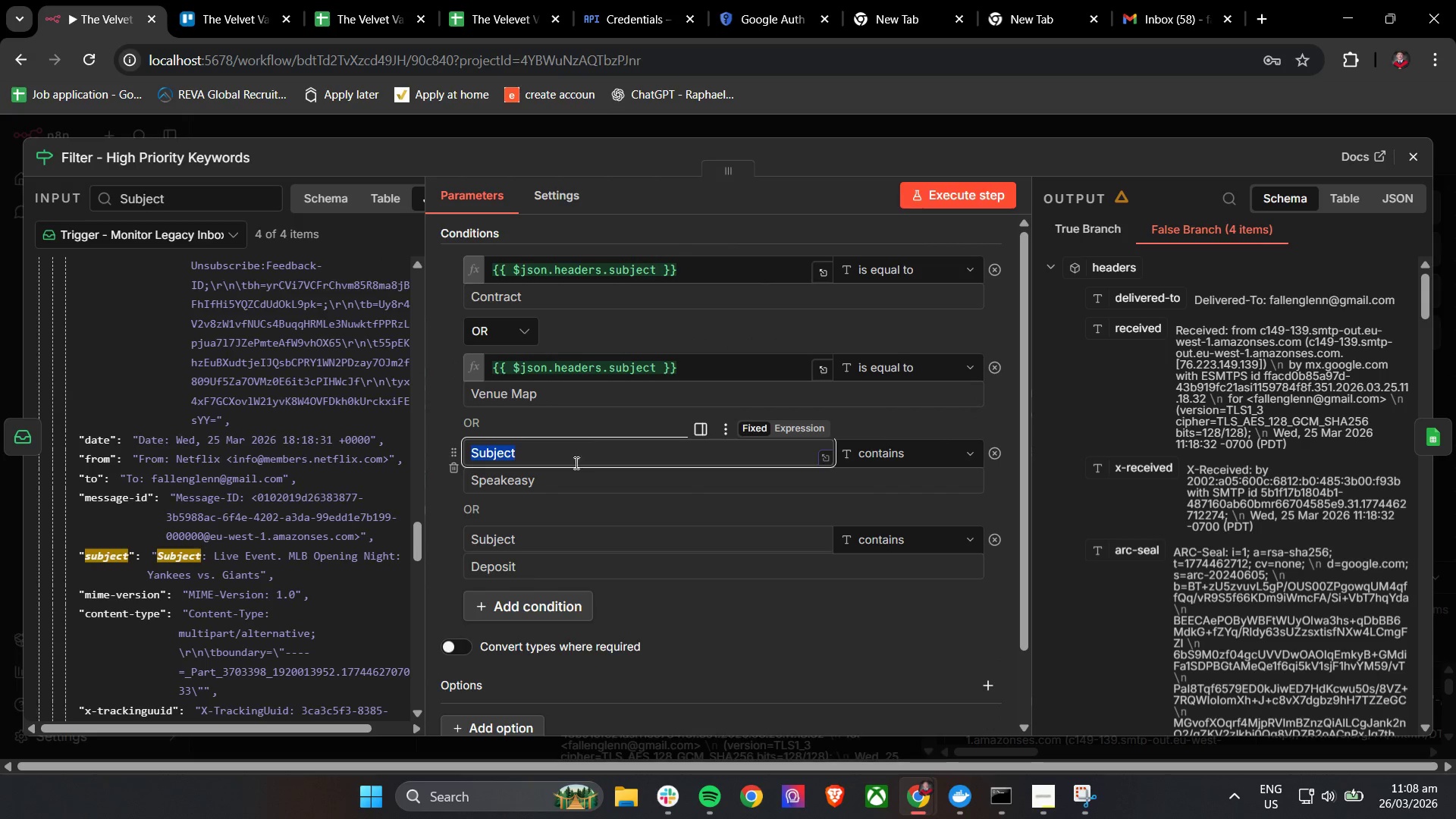 
key(Control+V)
 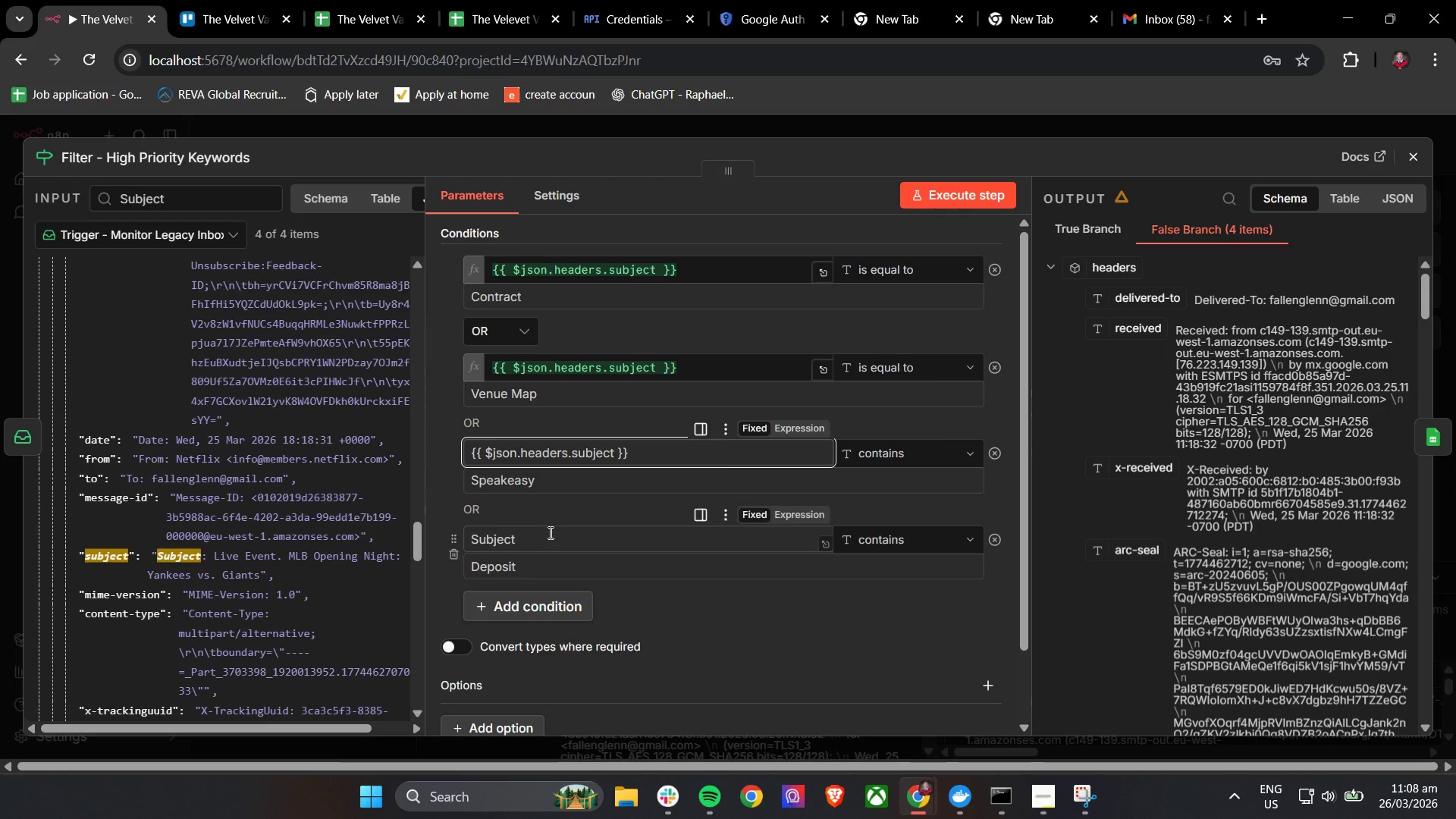 
key(Control+A)
 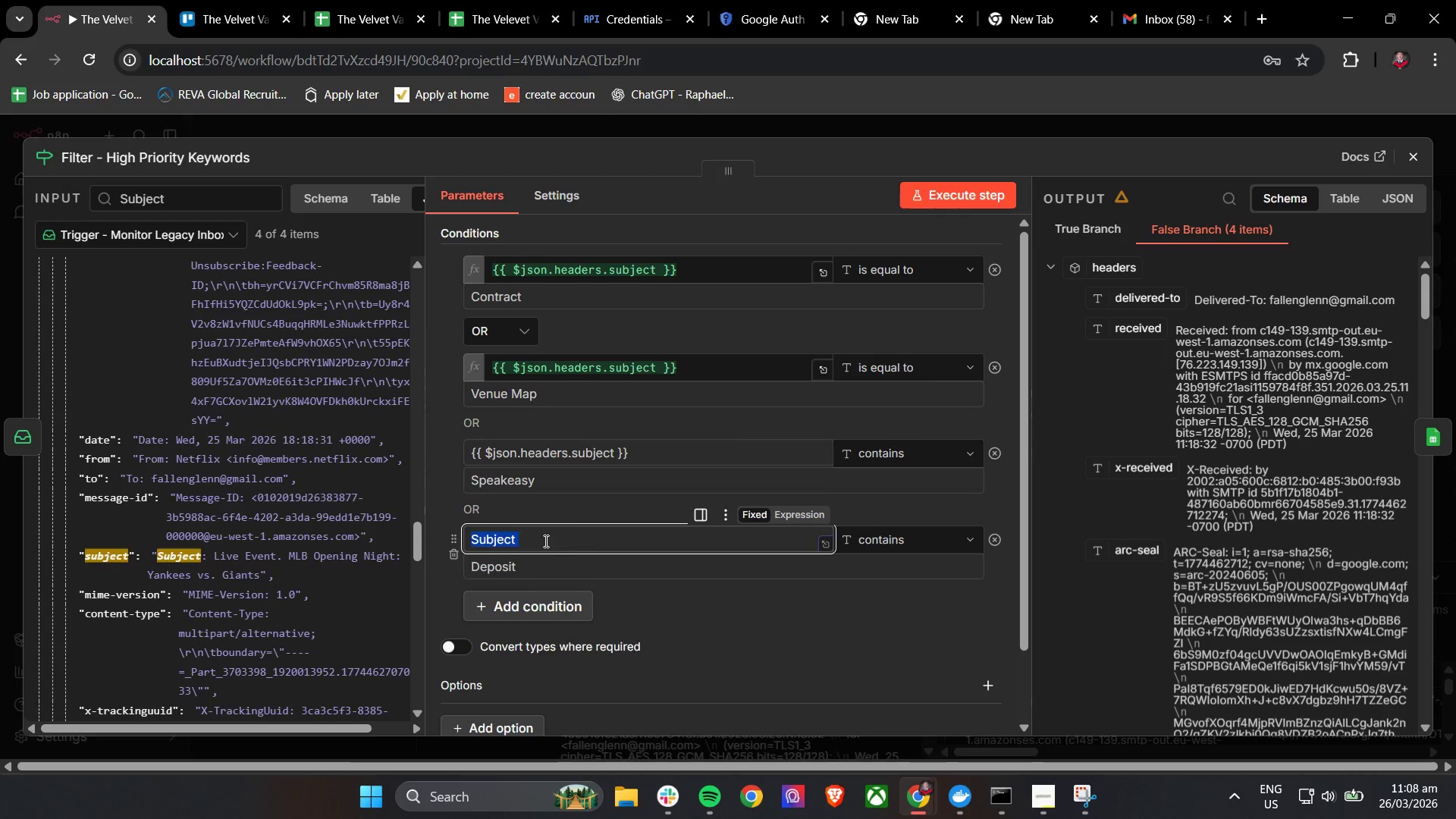 
key(Control+V)
 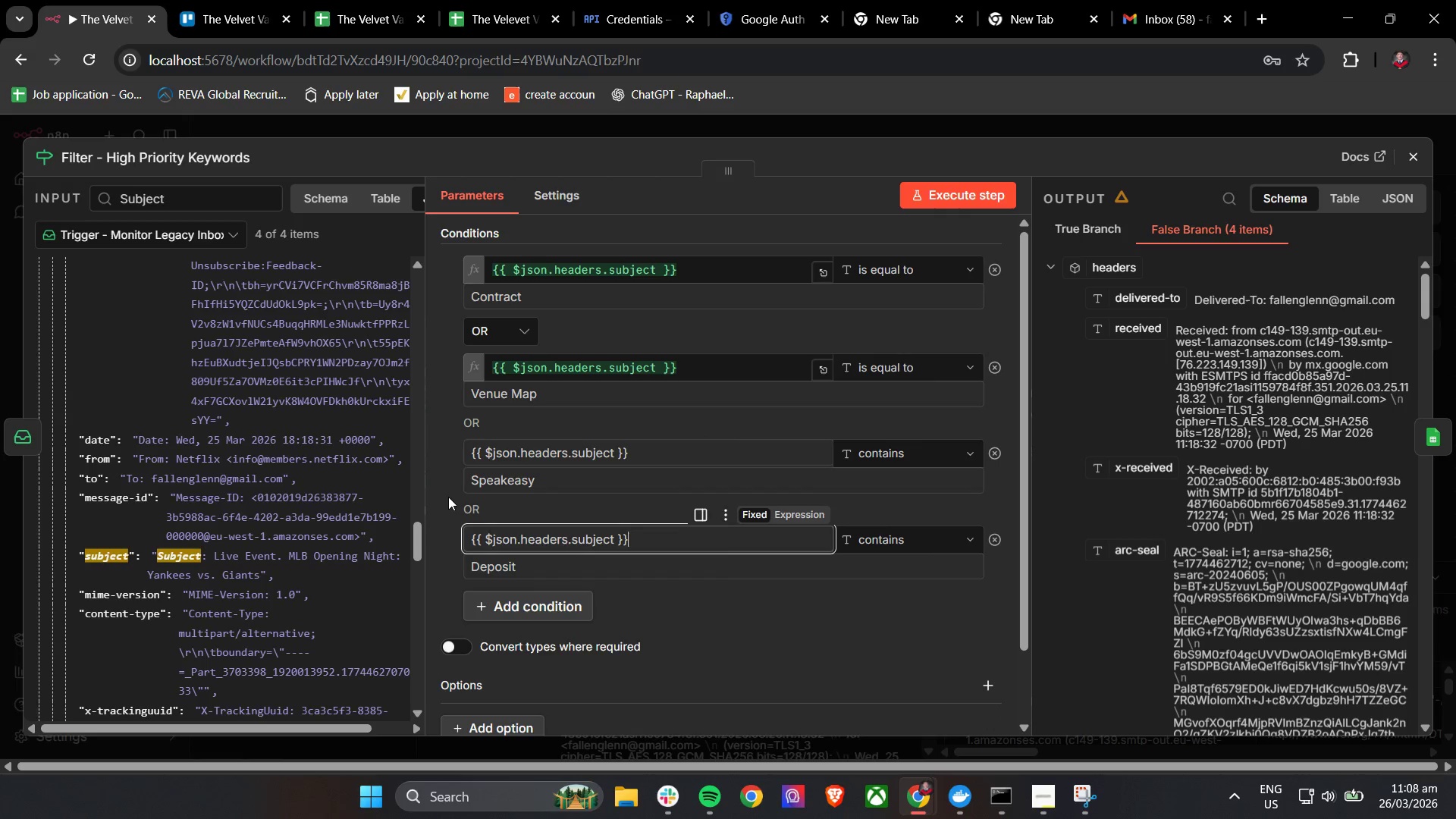 
left_click([446, 494])
 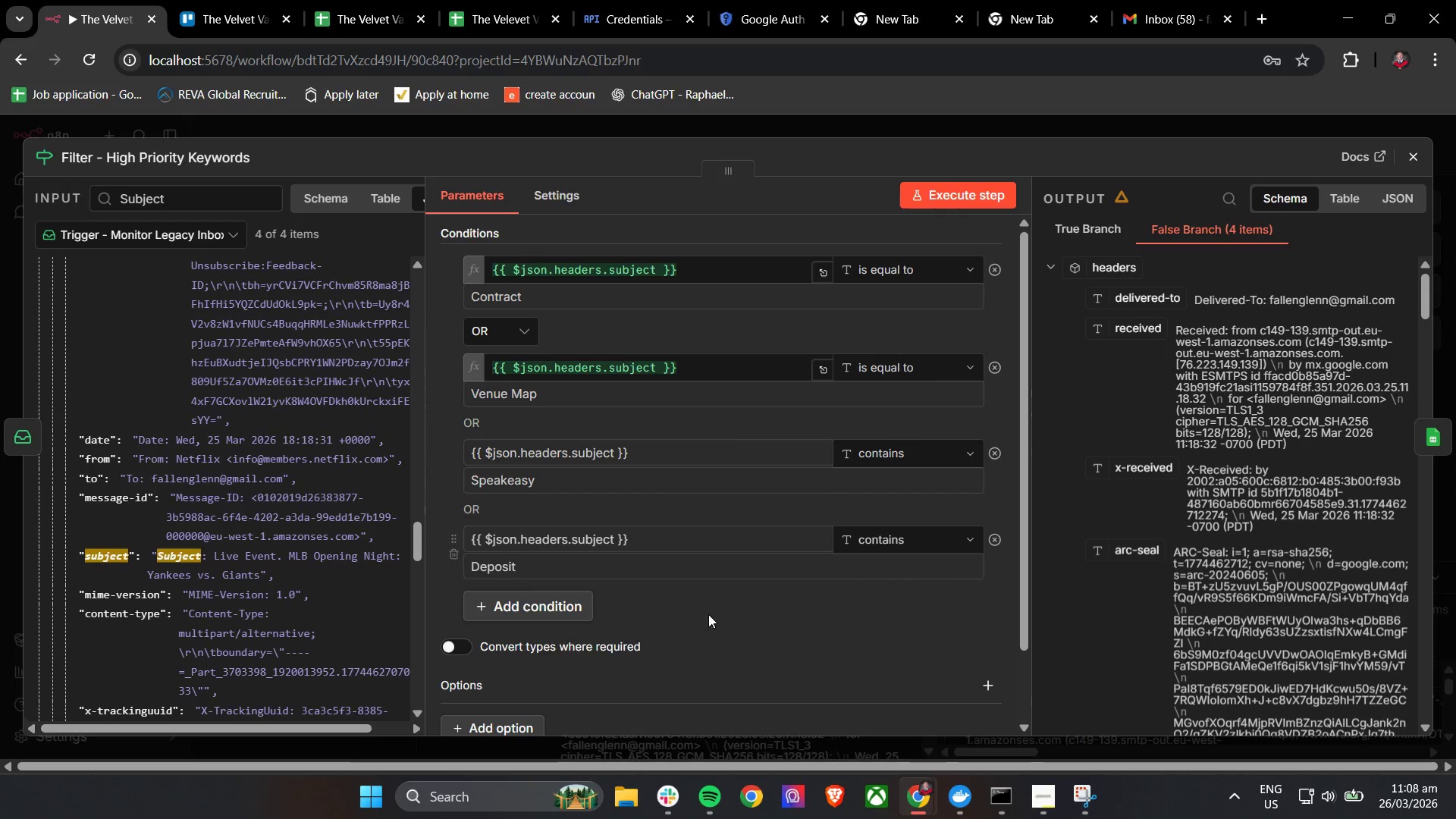 
left_click([732, 620])
 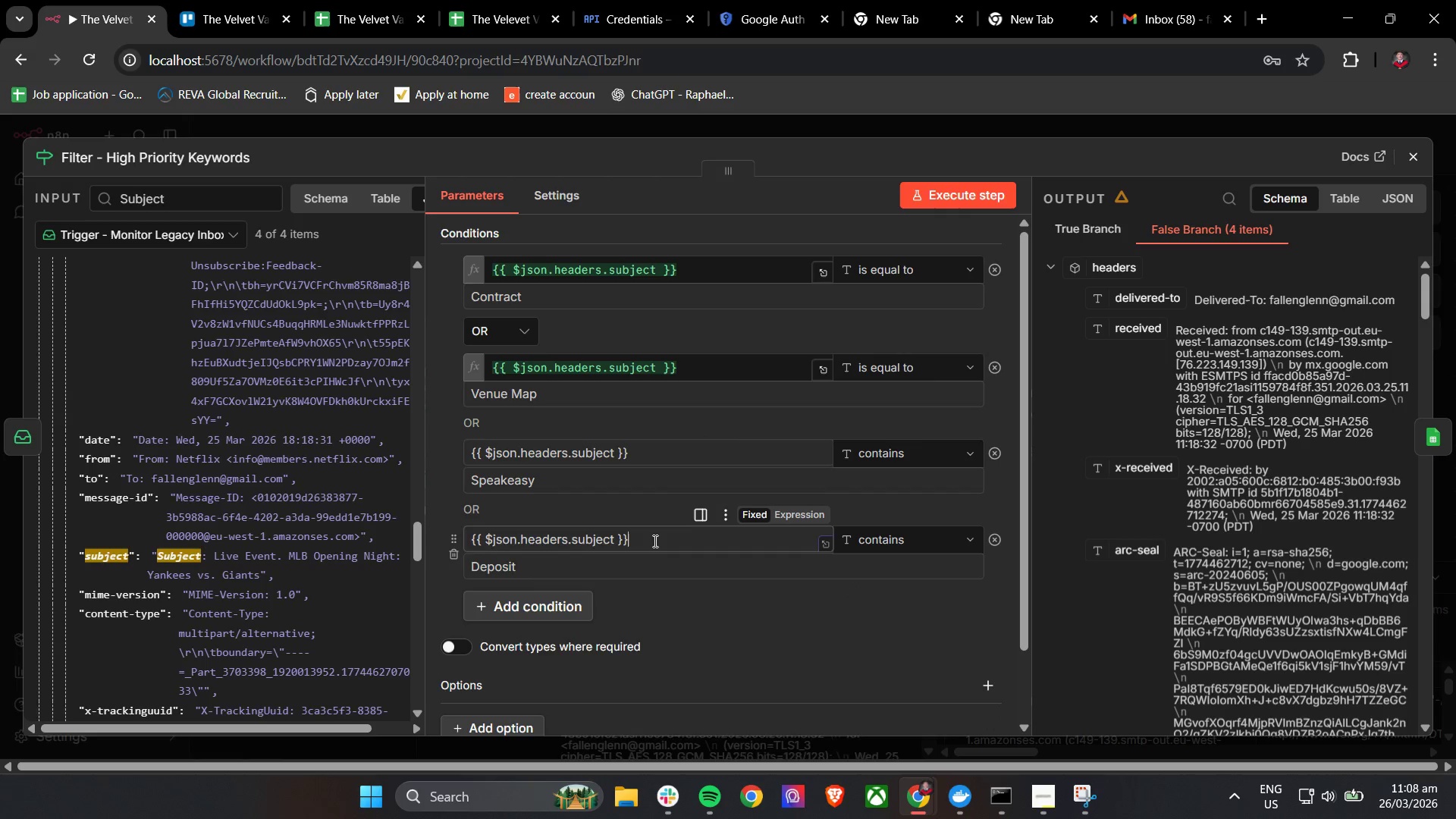 
double_click([654, 541])
 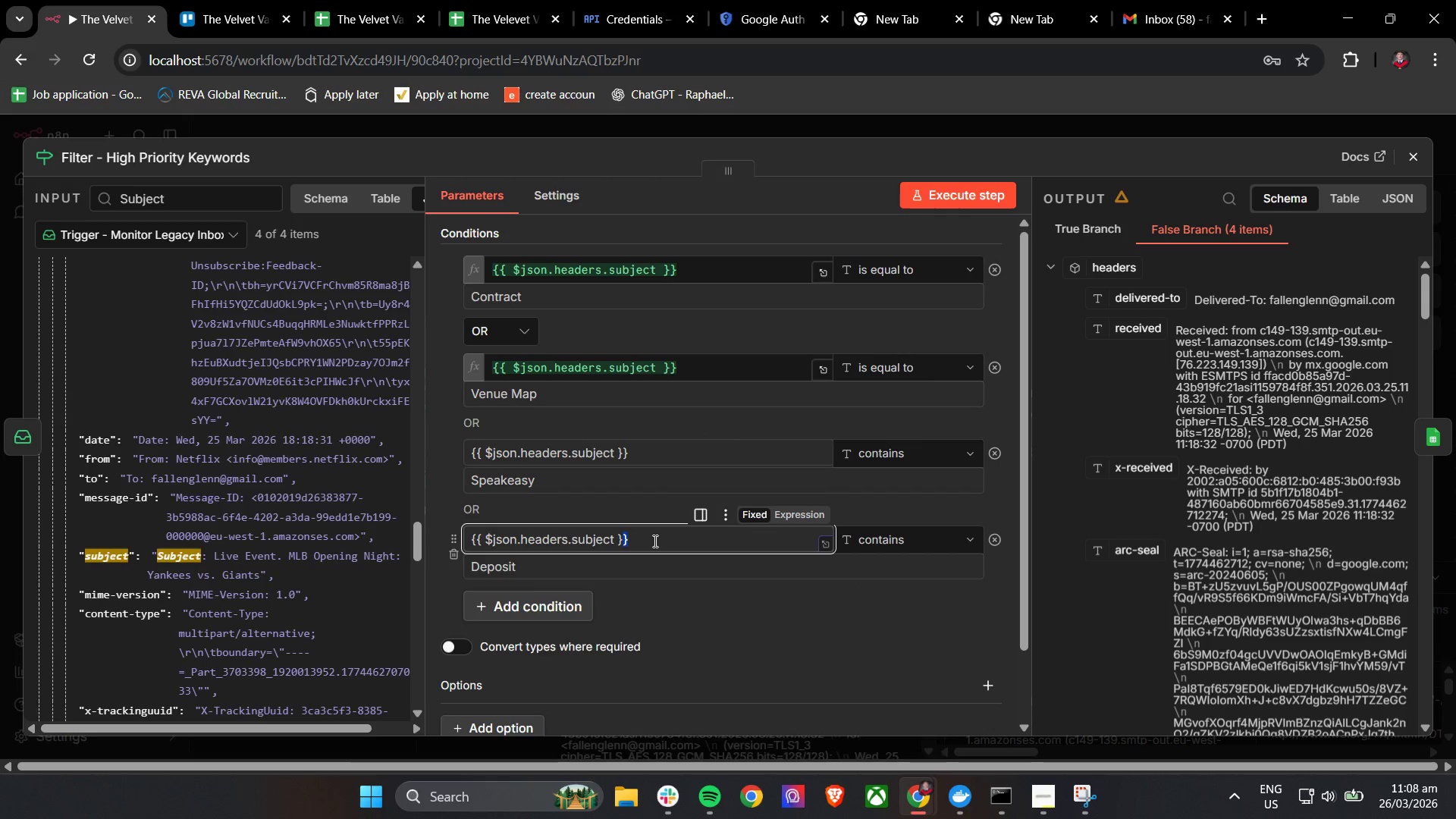 
triple_click([654, 541])
 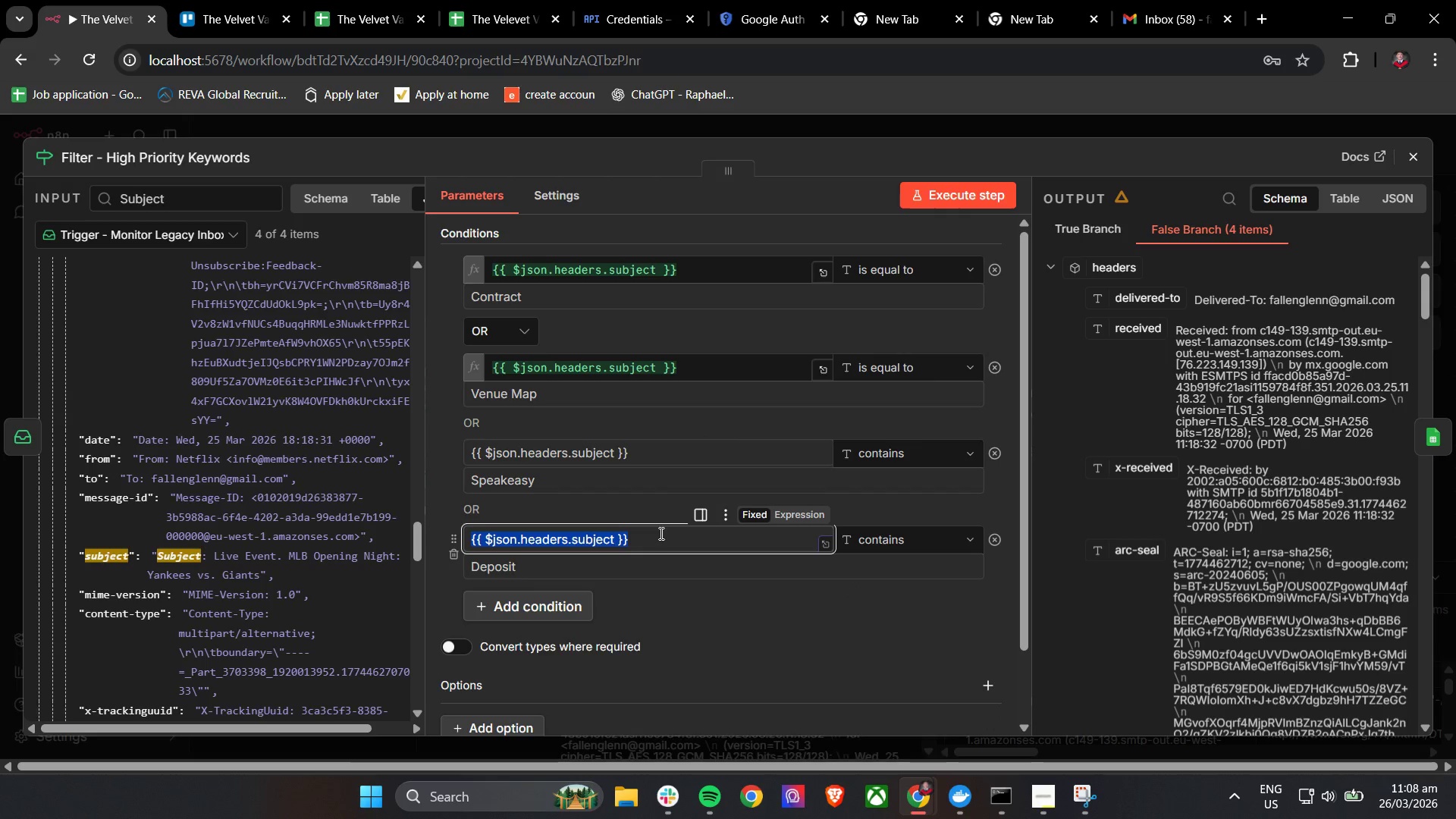 
key(Backspace)
 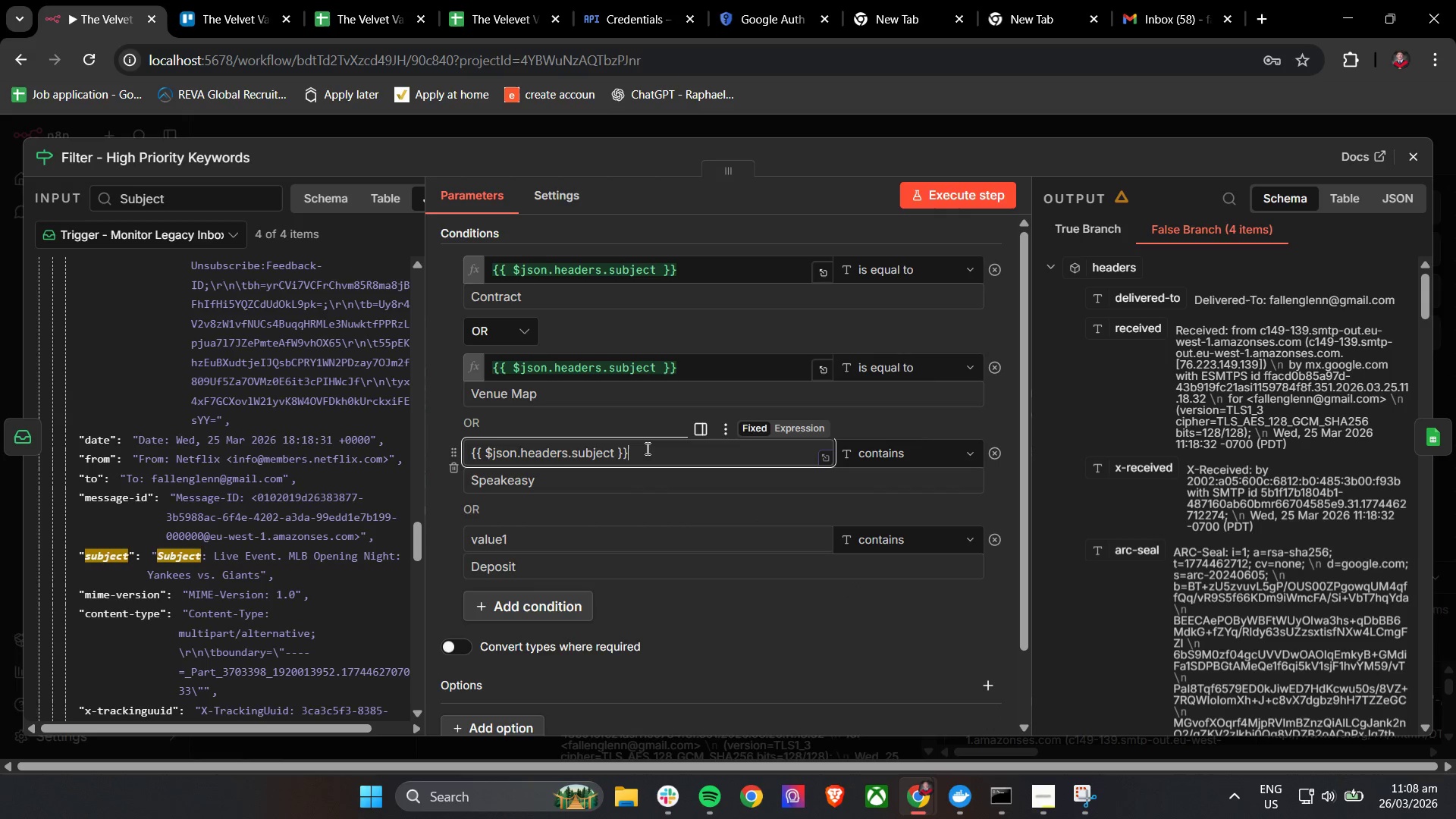 
double_click([646, 448])
 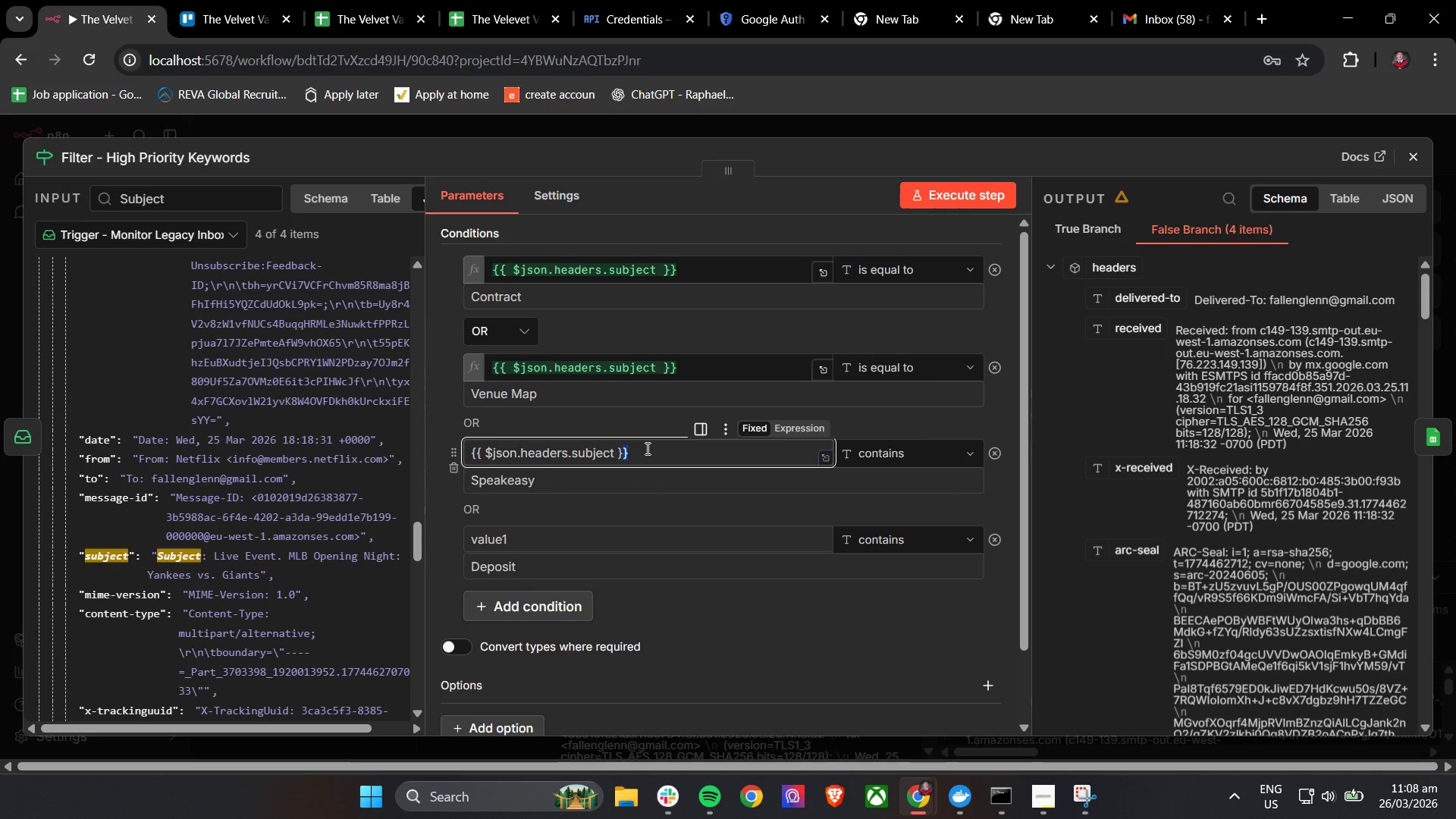 
triple_click([646, 448])
 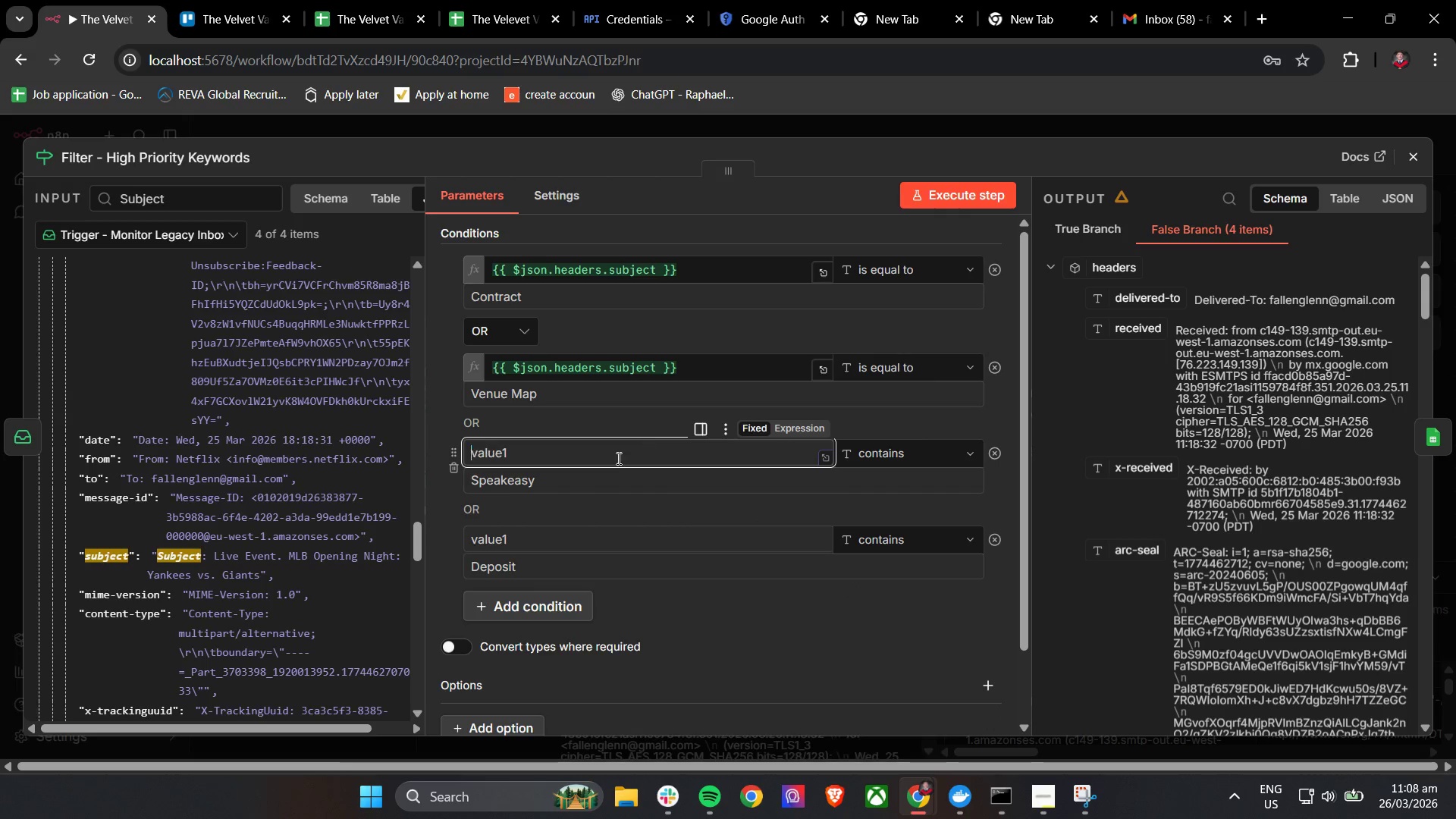 
key(Backspace)
 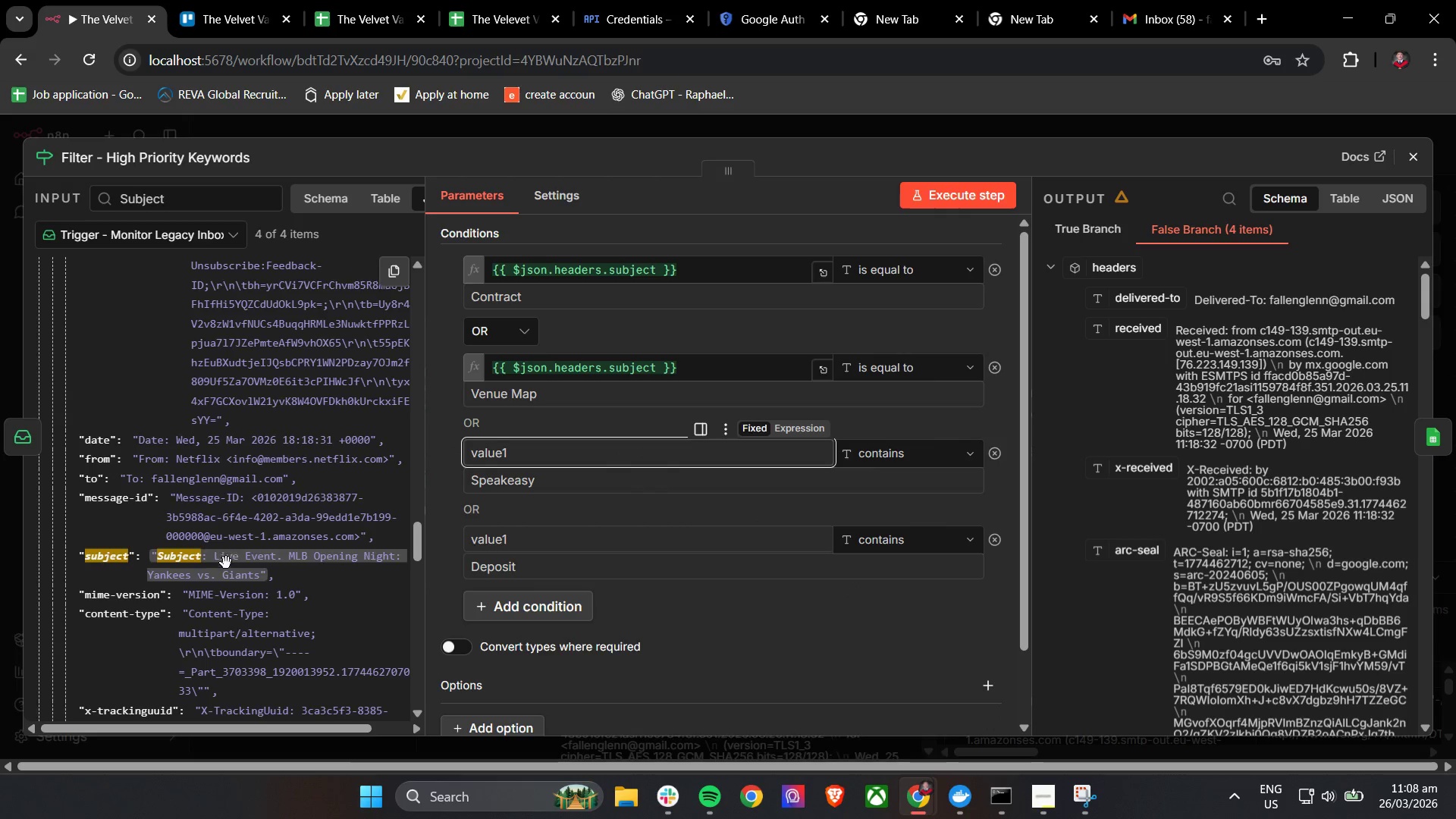 
left_click_drag(start_coordinate=[226, 563], to_coordinate=[337, 526])
 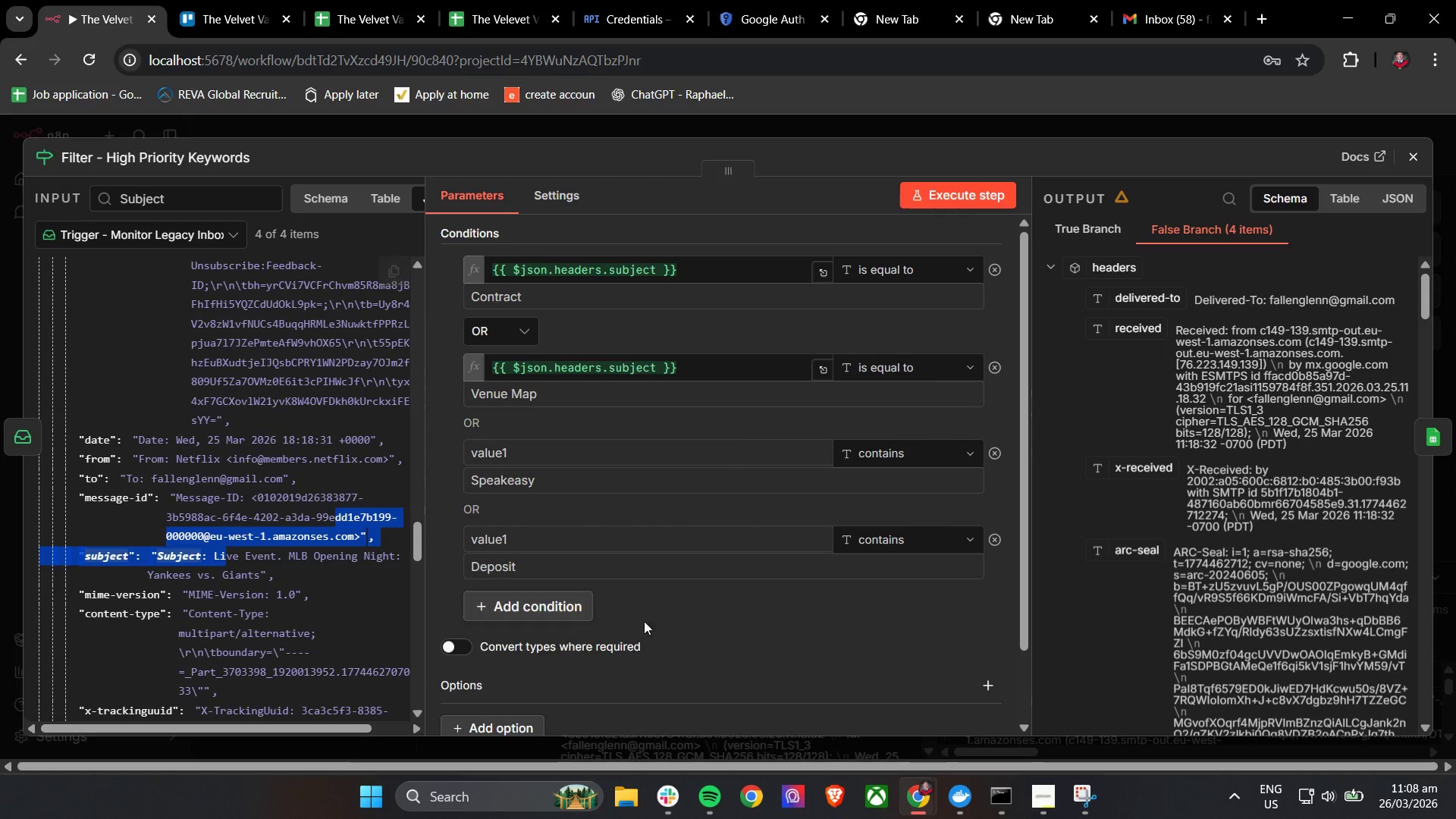 
left_click([715, 630])
 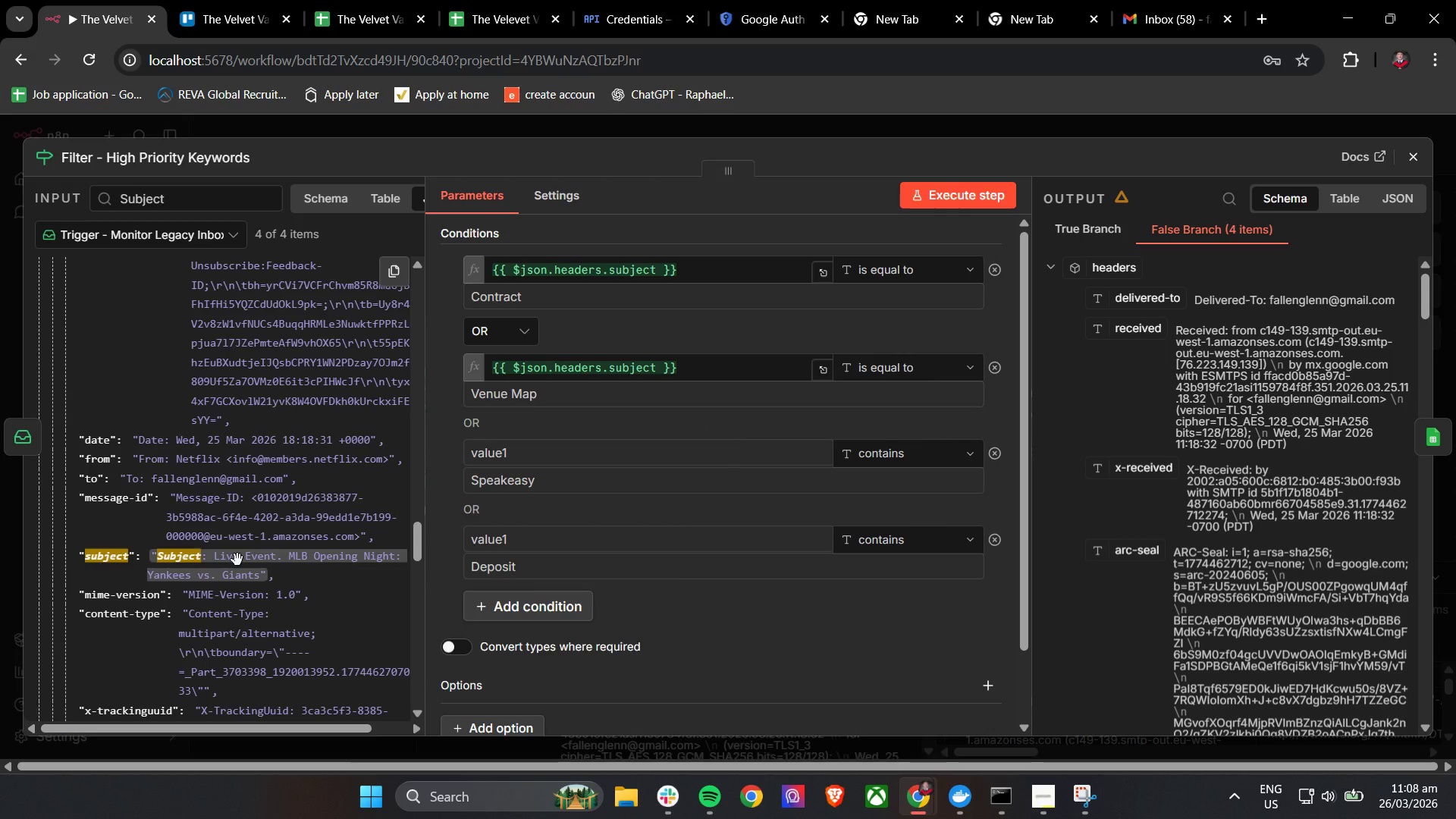 
left_click_drag(start_coordinate=[237, 560], to_coordinate=[551, 457])
 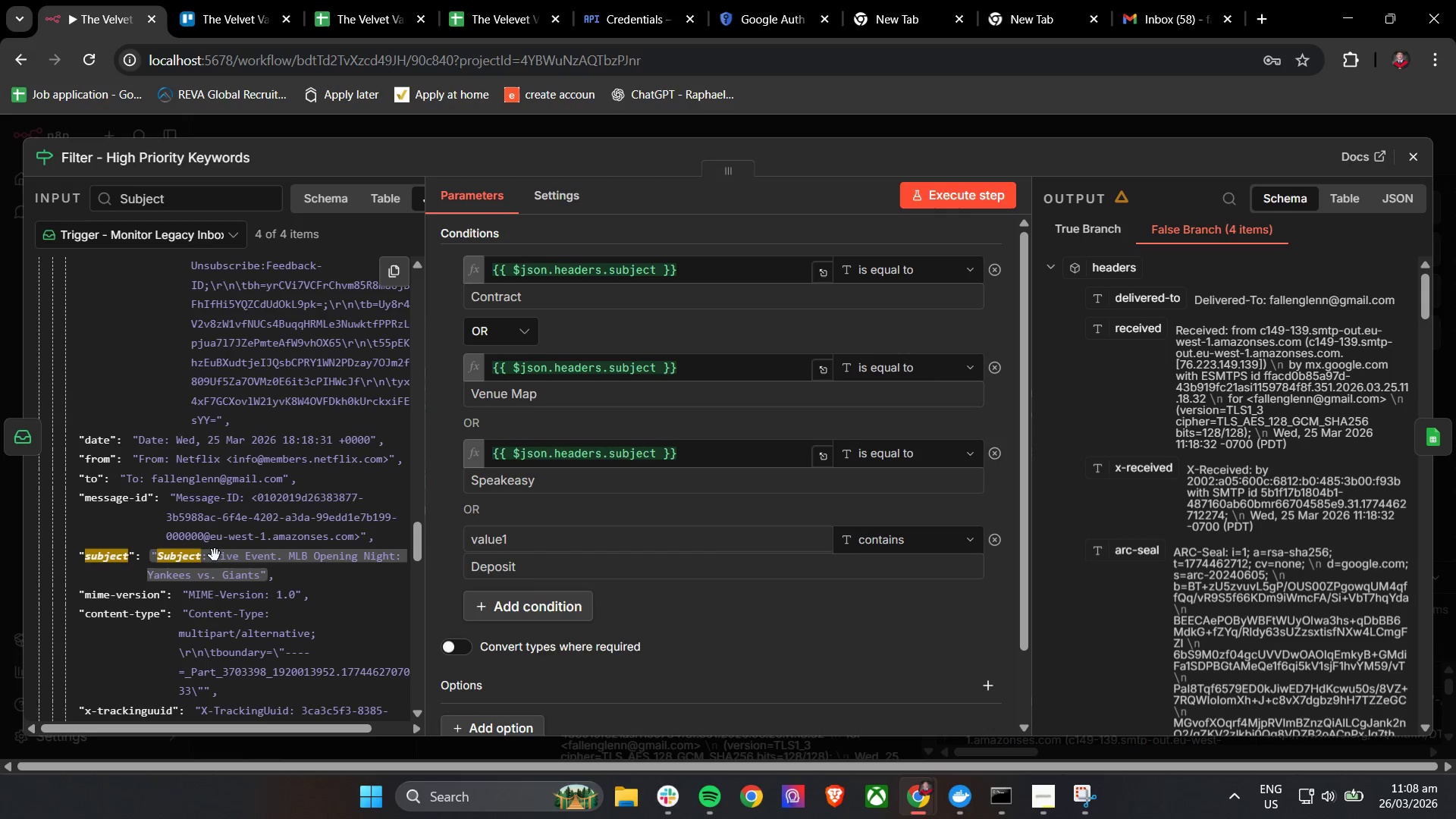 
left_click_drag(start_coordinate=[223, 560], to_coordinate=[548, 538])
 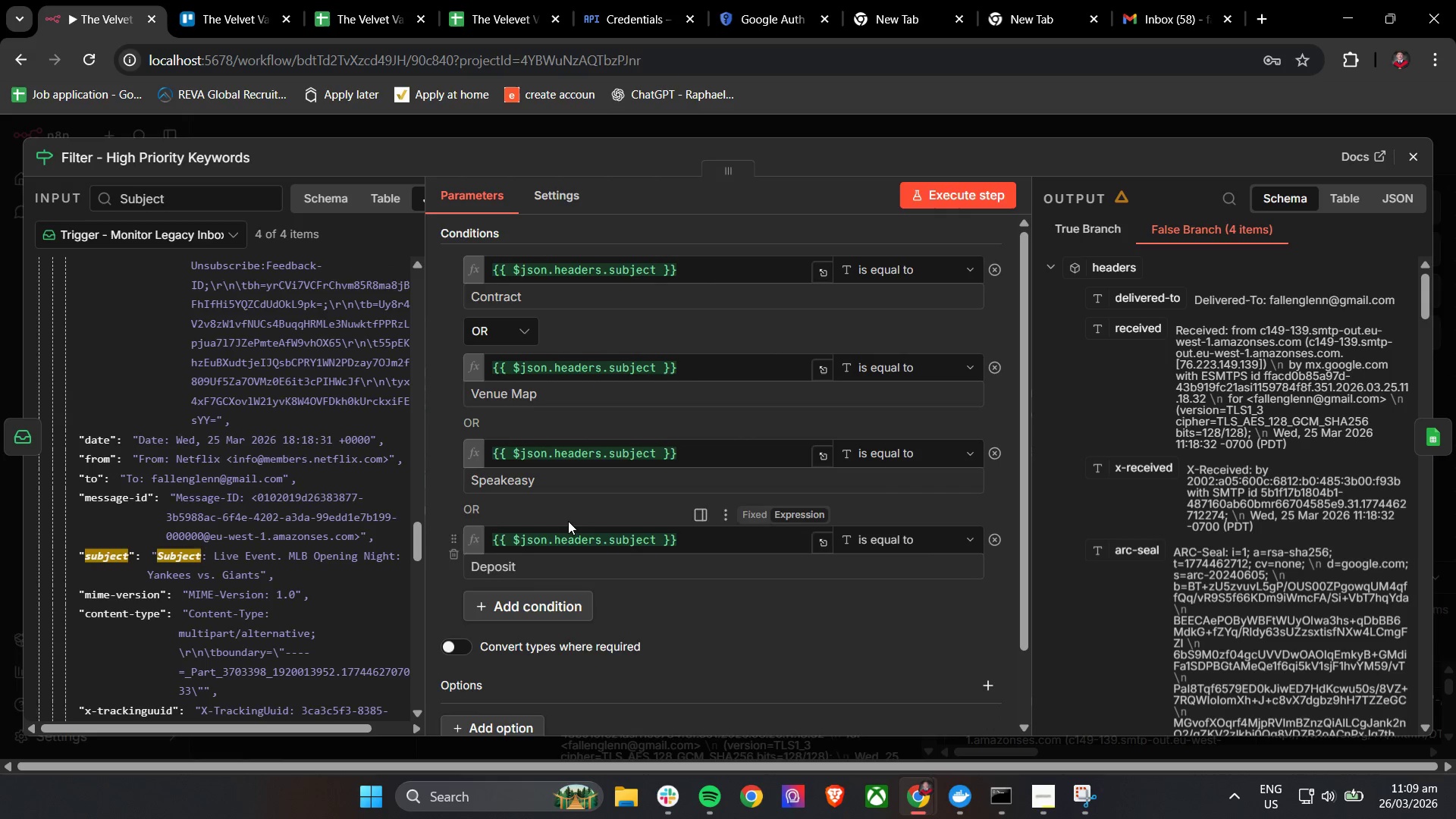 
left_click([567, 513])
 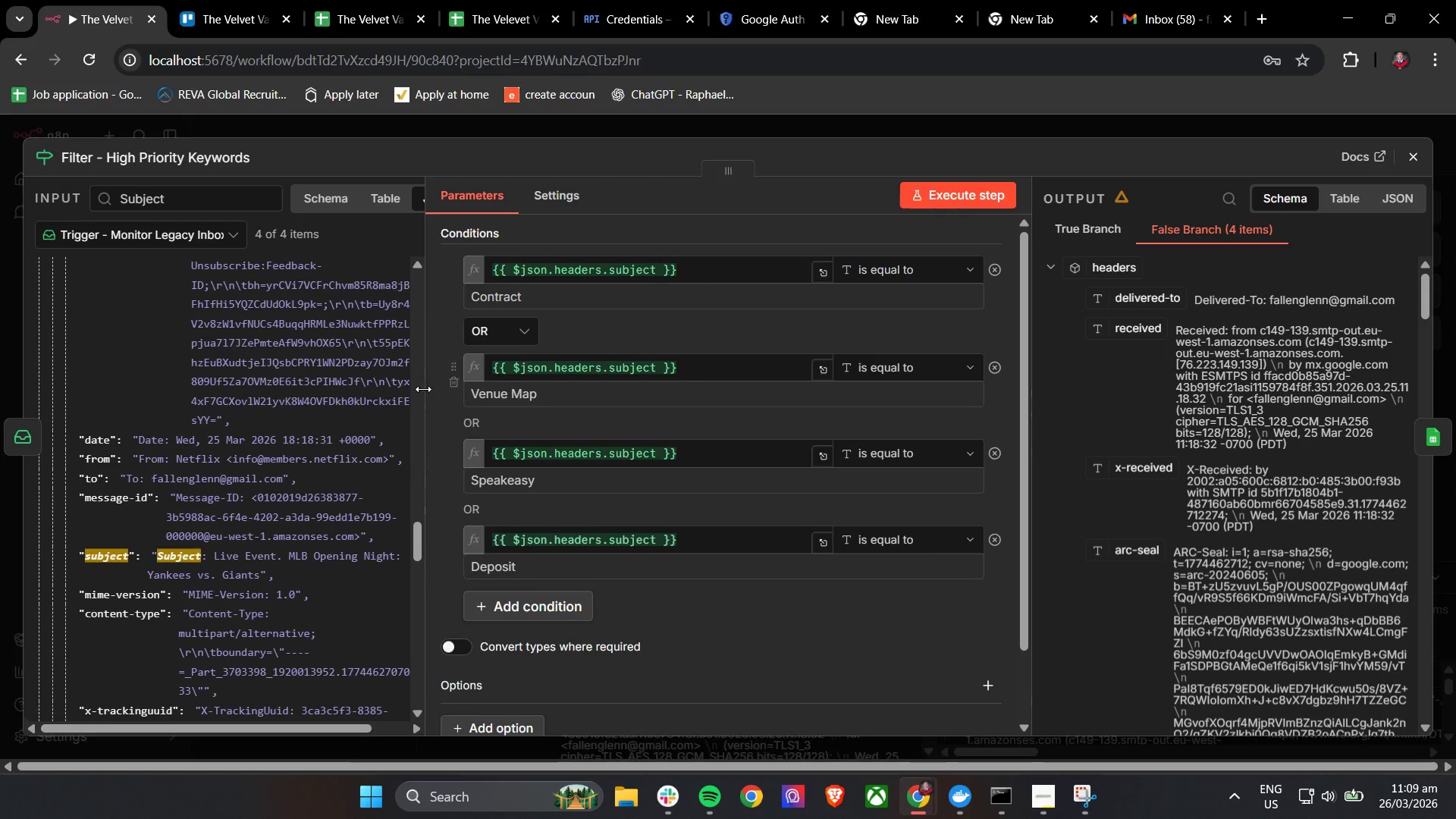 
scroll: coordinate [924, 265], scroll_direction: up, amount: 7.0
 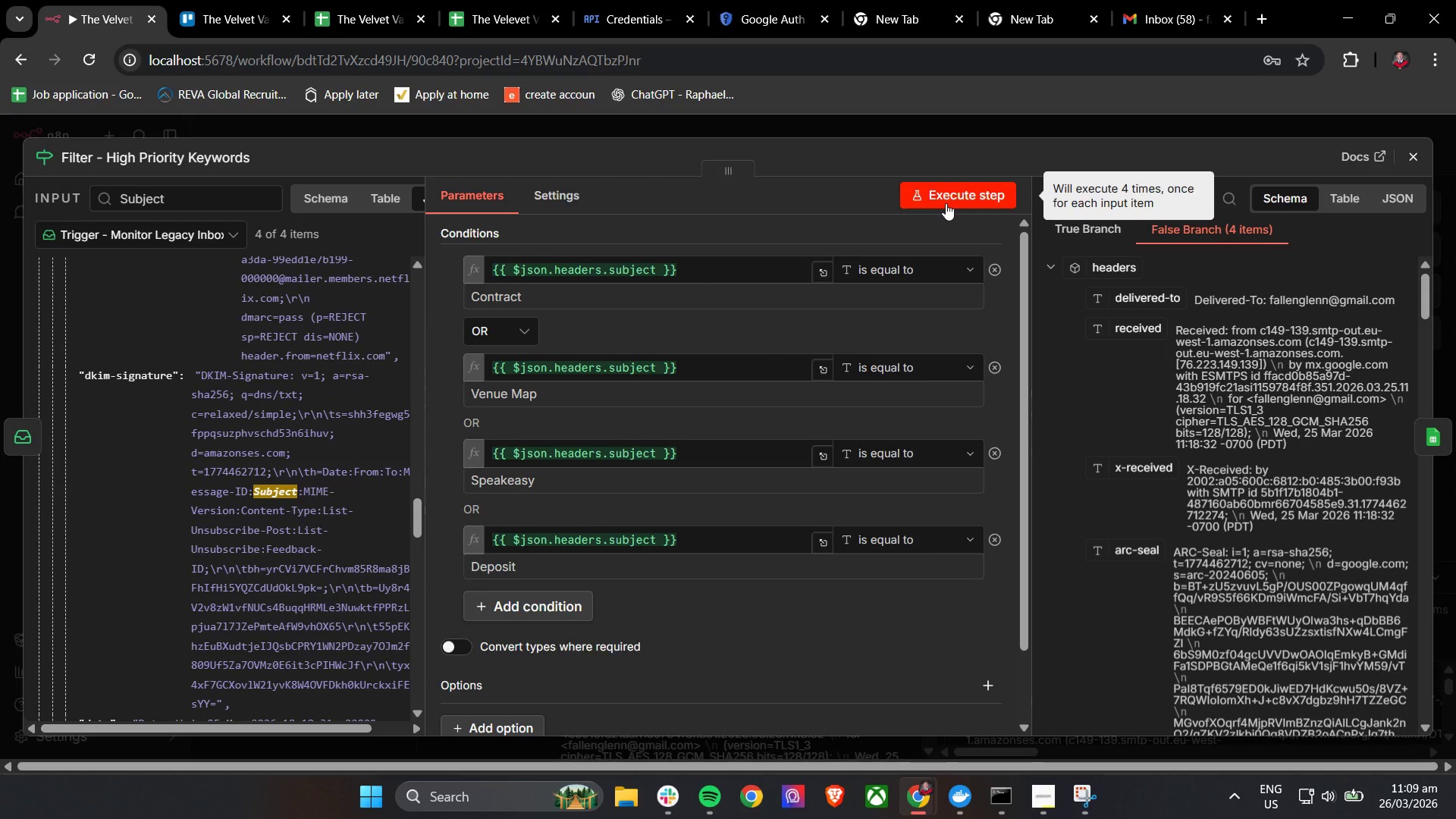 
left_click([946, 203])
 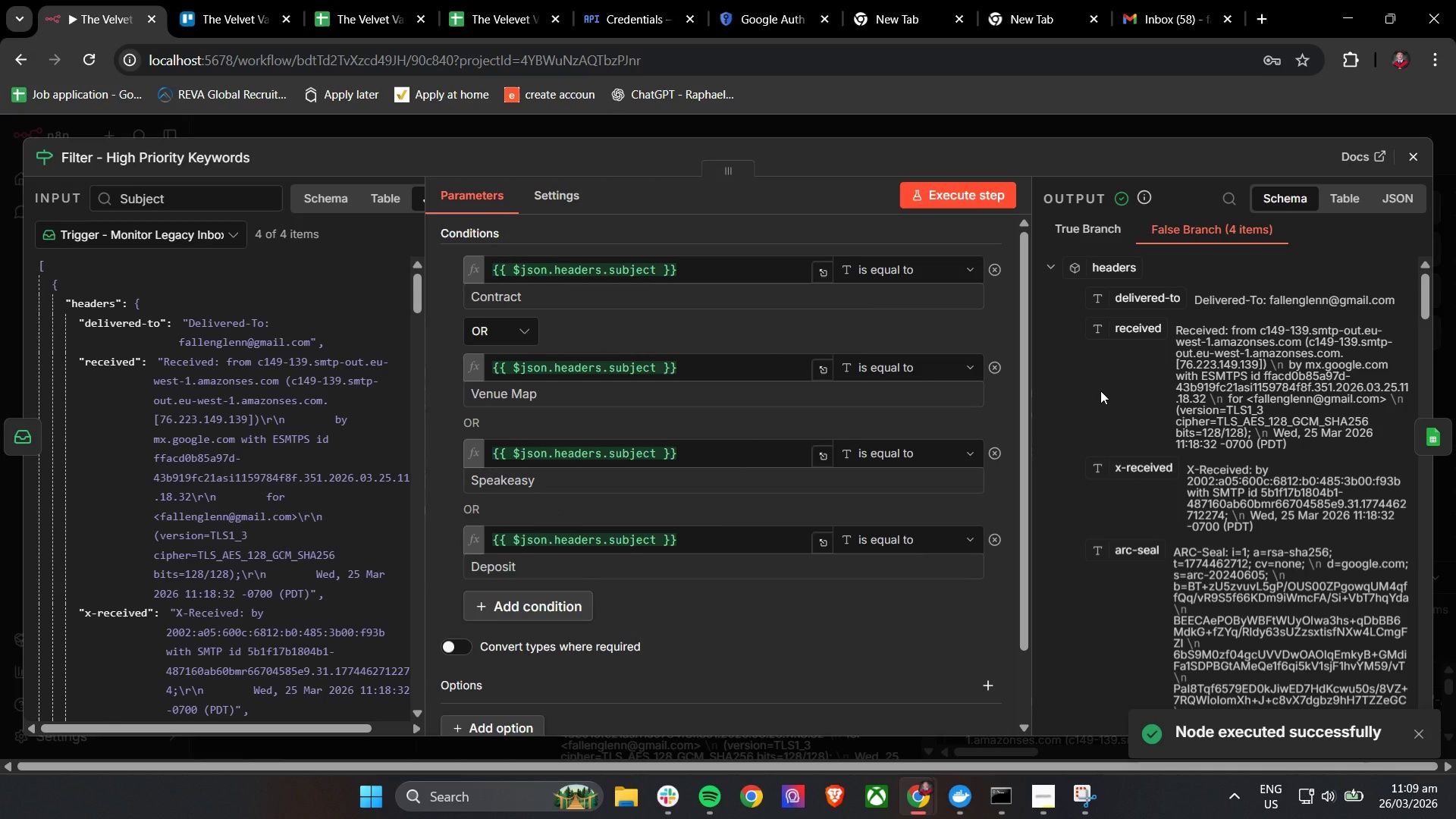 
mouse_move([1382, 165])
 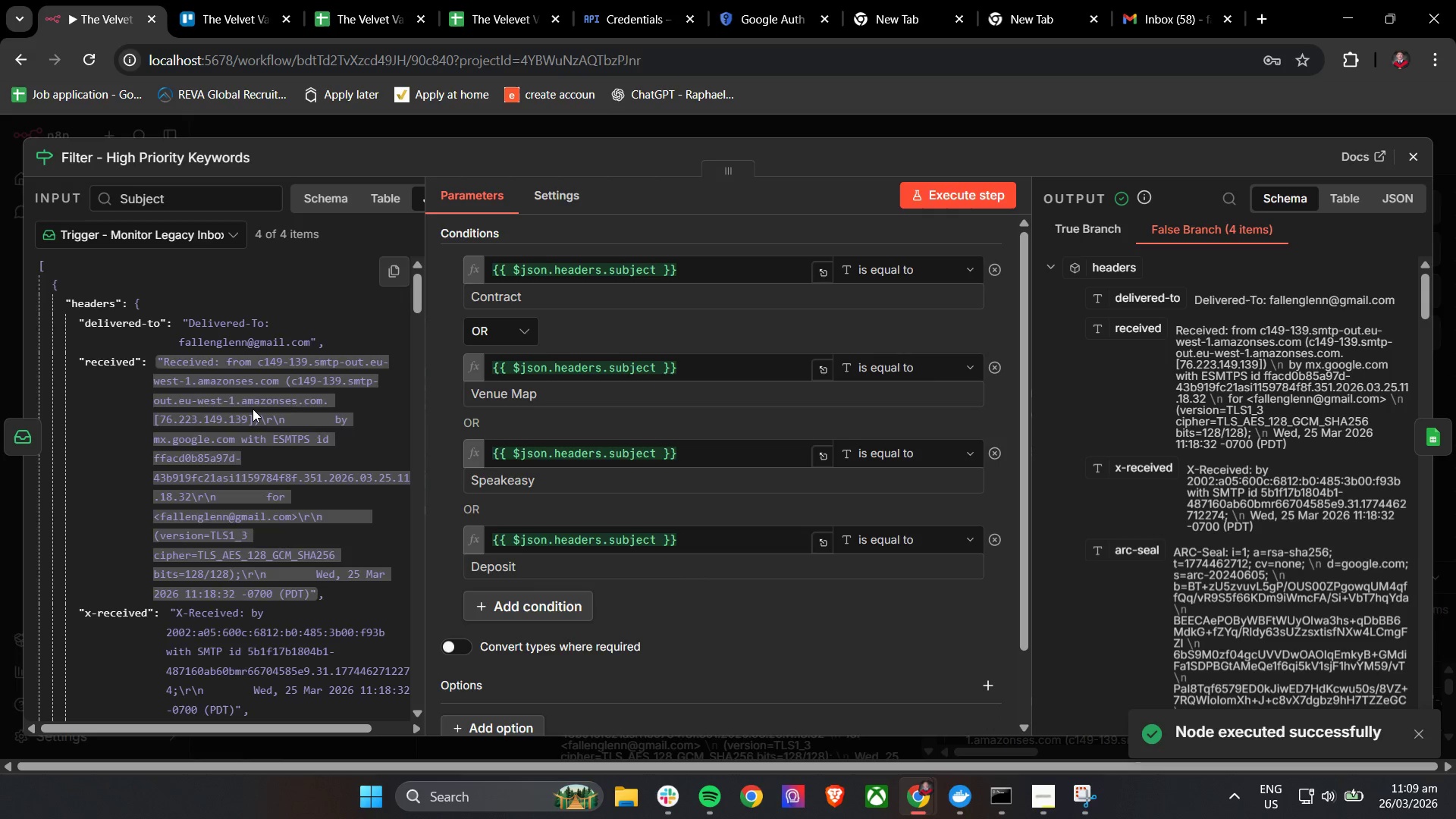 
scroll: coordinate [259, 406], scroll_direction: up, amount: 8.0
 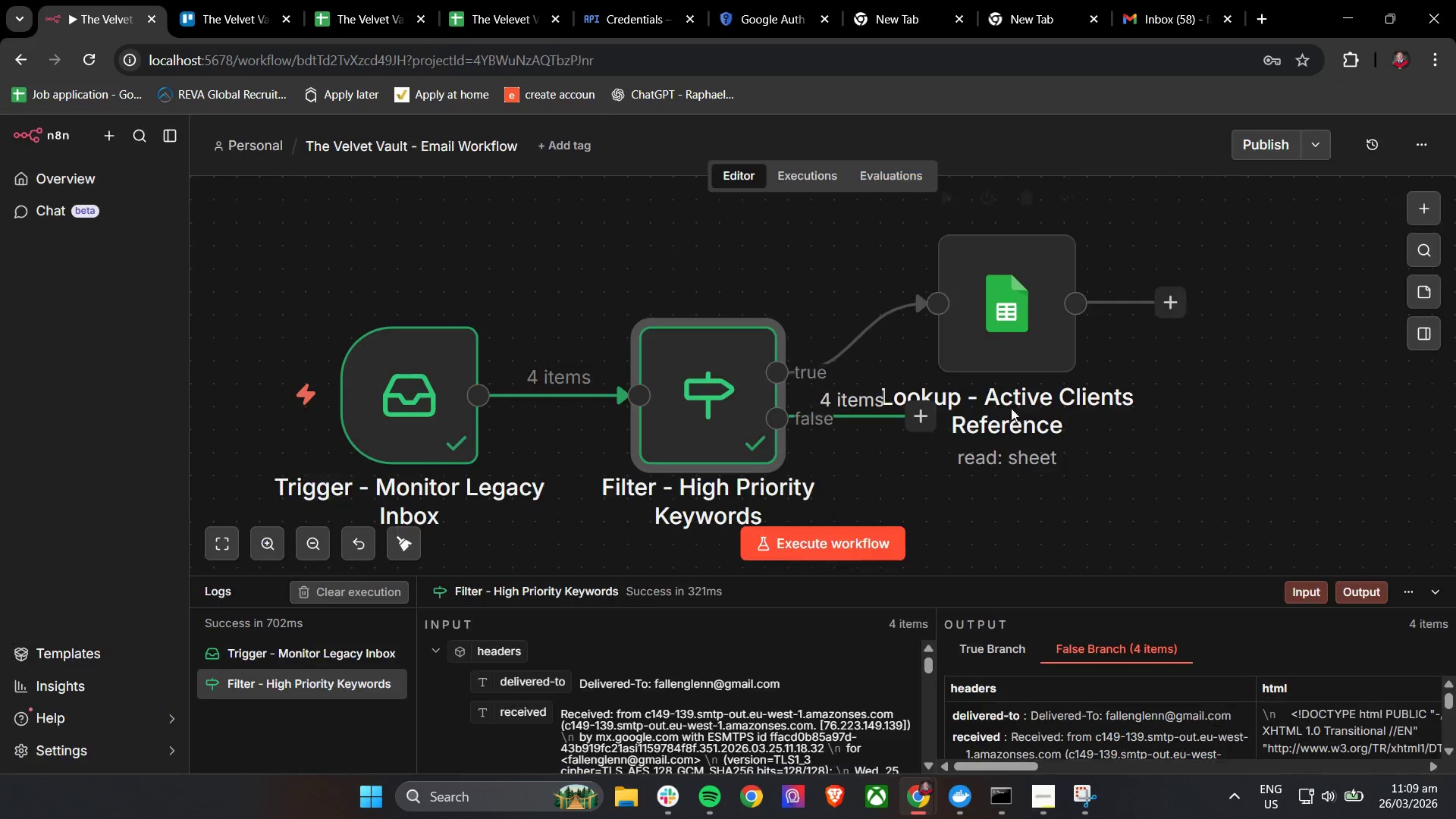 
scroll: coordinate [1039, 485], scroll_direction: none, amount: 0.0
 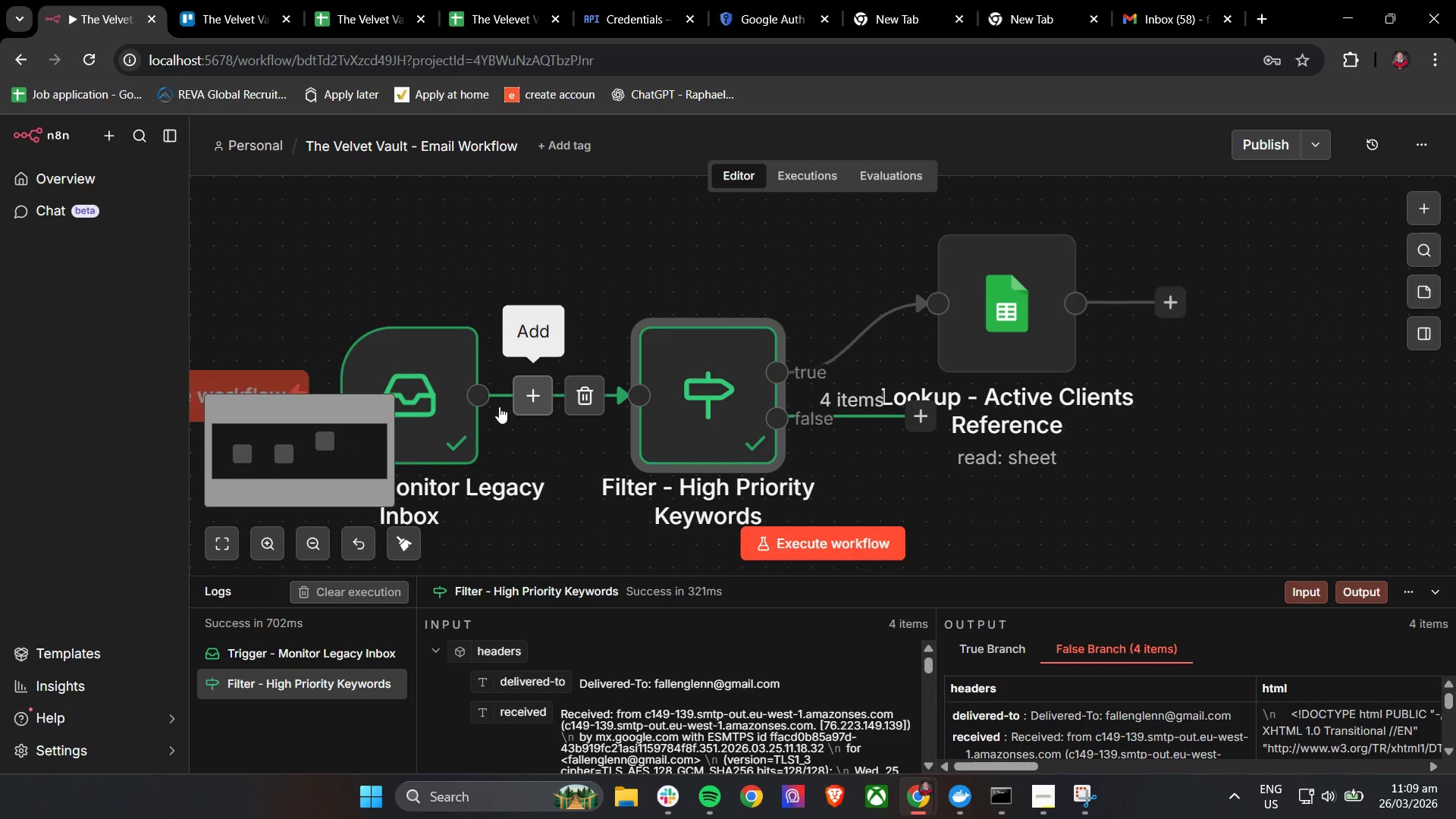 
right_click([428, 387])
 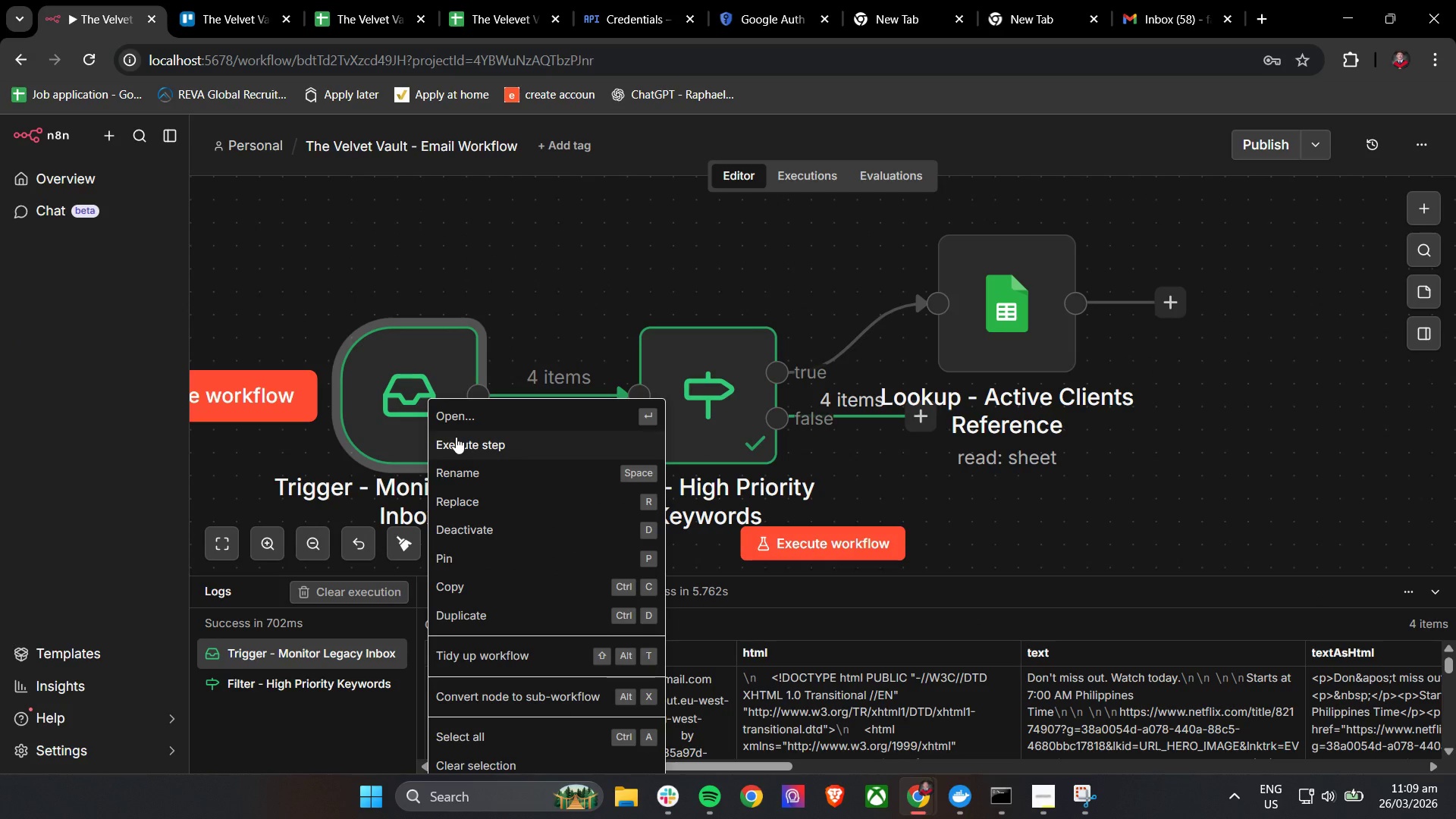 
left_click([456, 441])
 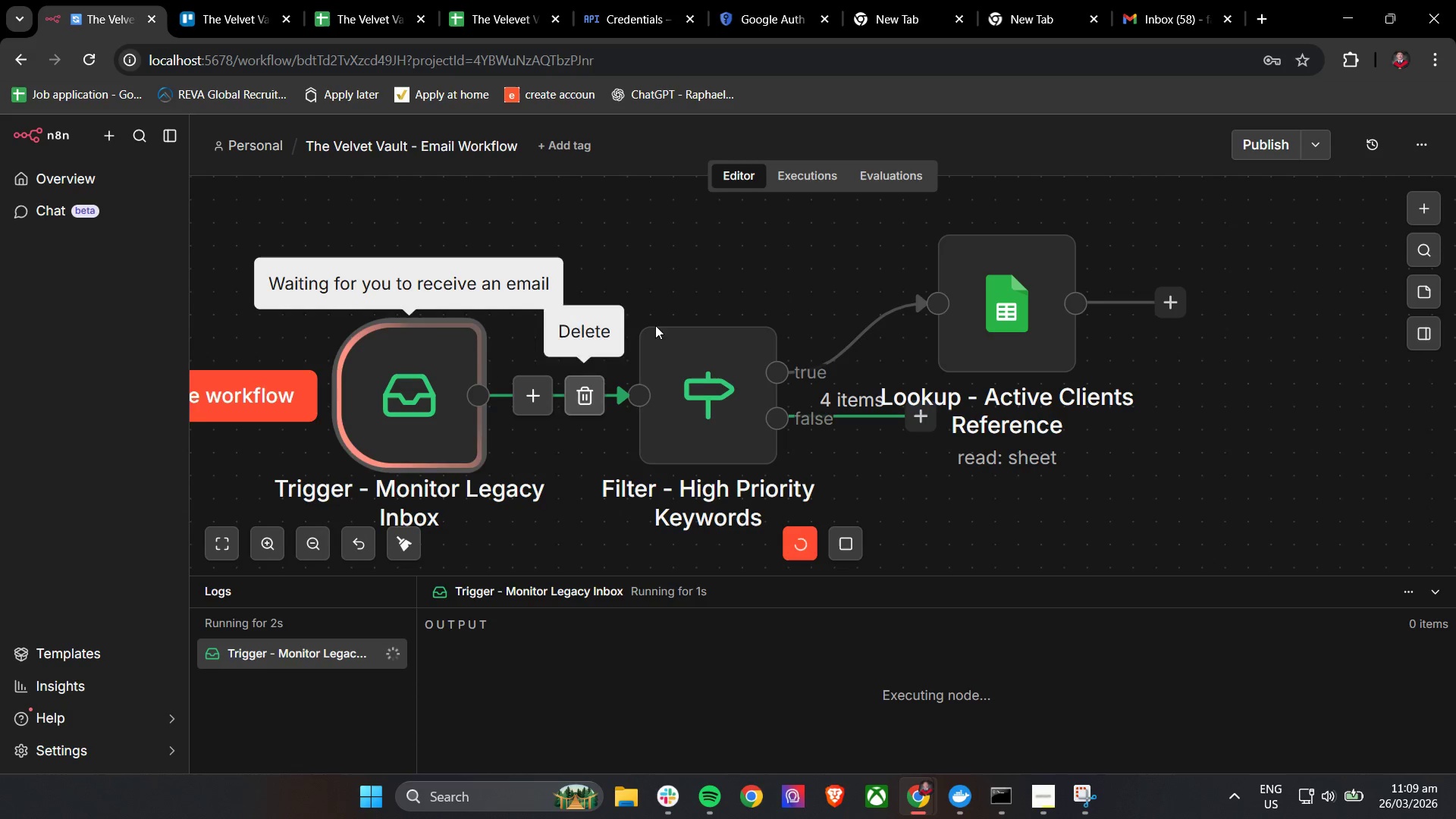 
left_click([1133, 0])
 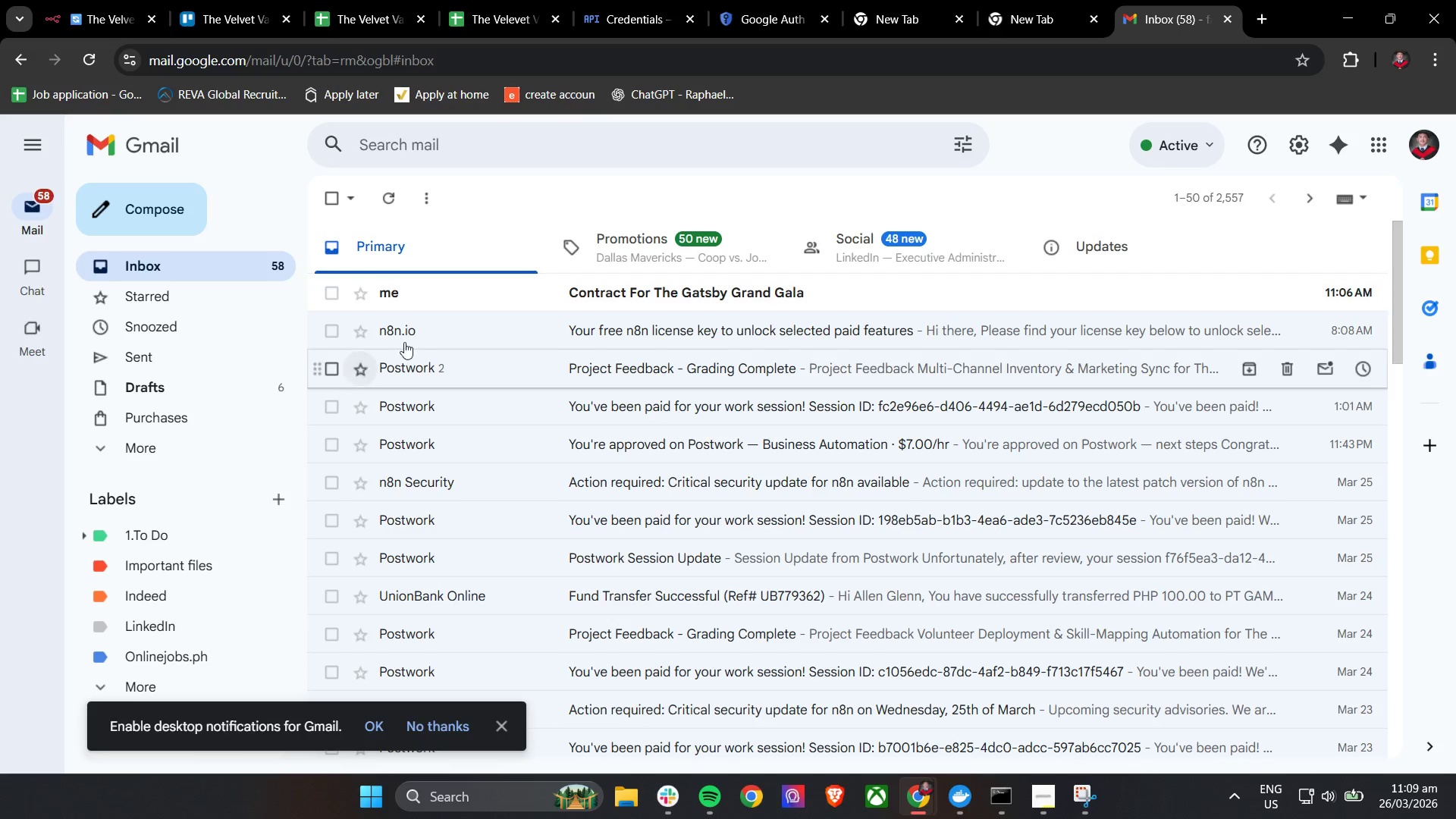 
left_click([618, 297])
 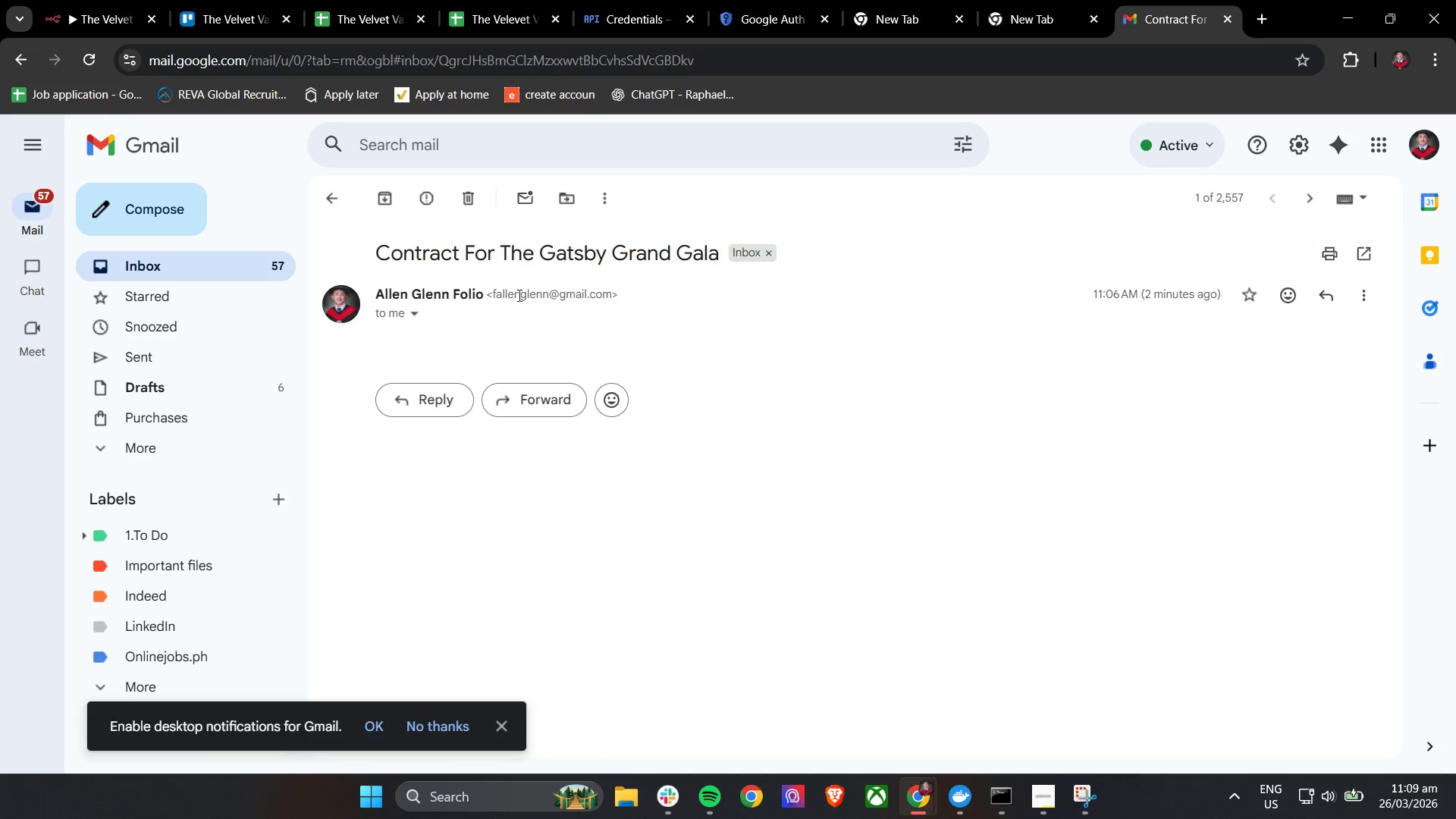 
left_click_drag(start_coordinate=[726, 256], to_coordinate=[371, 258])
 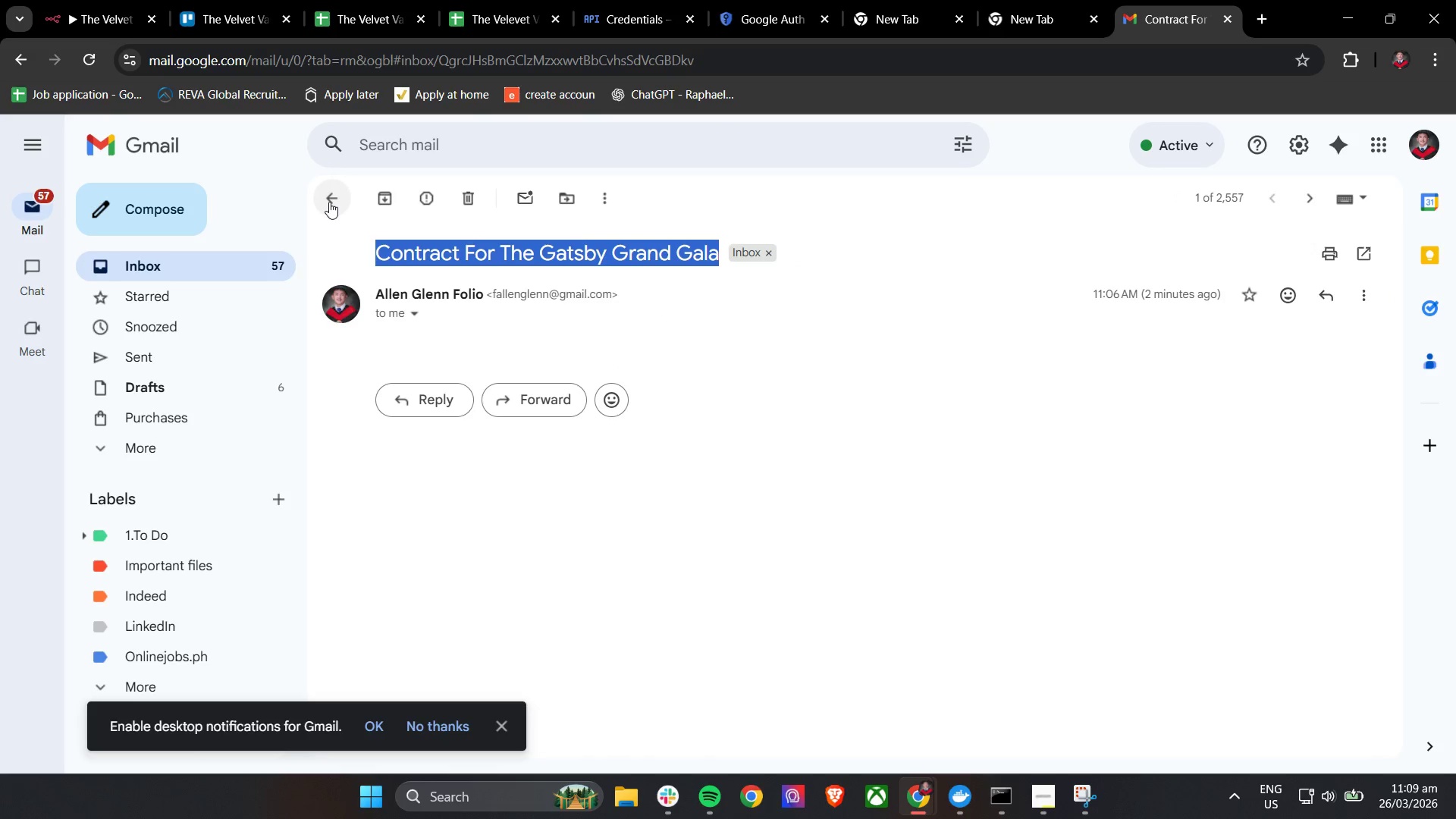 
key(Control+C)
 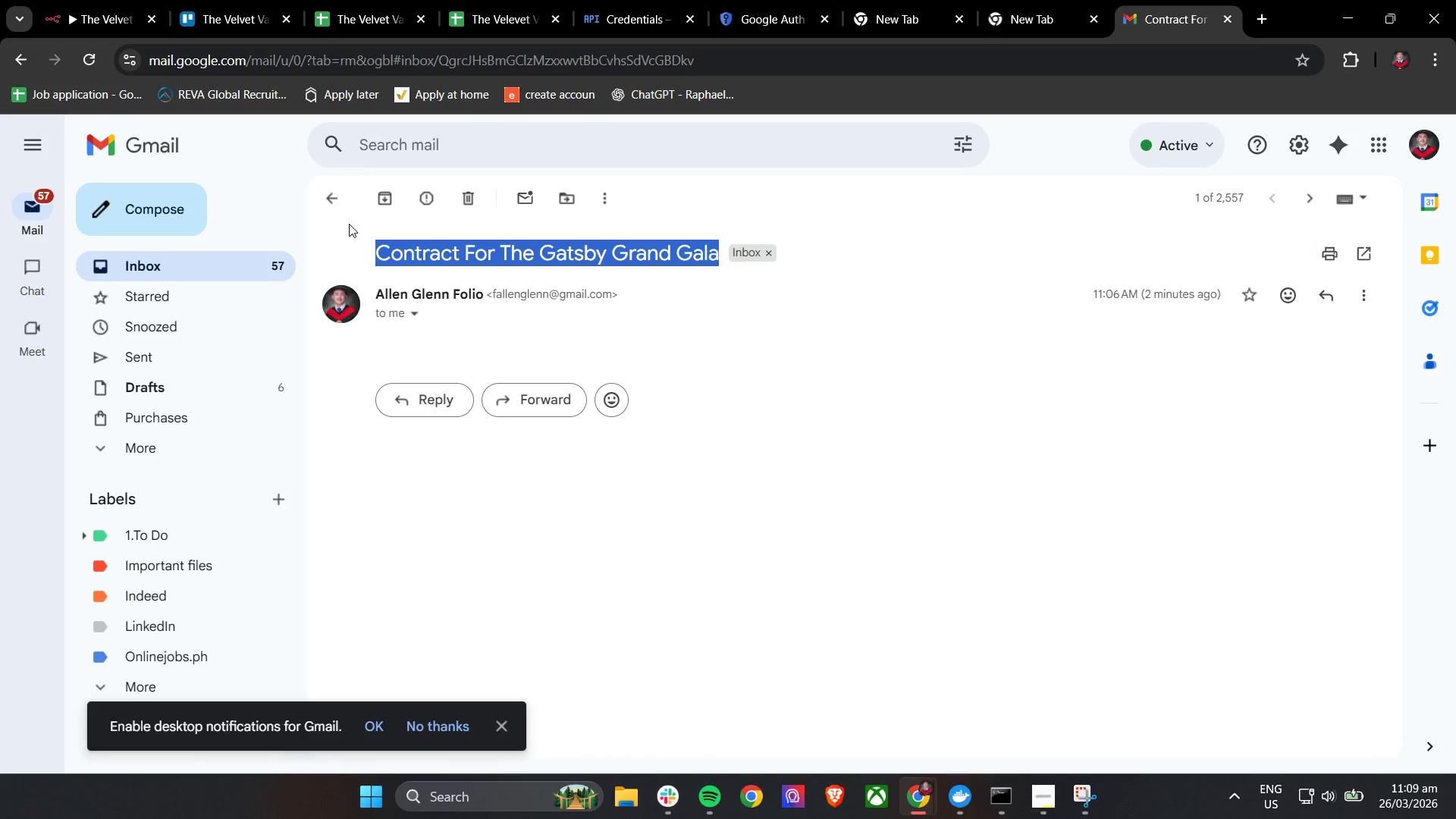 
key(Control+C)
 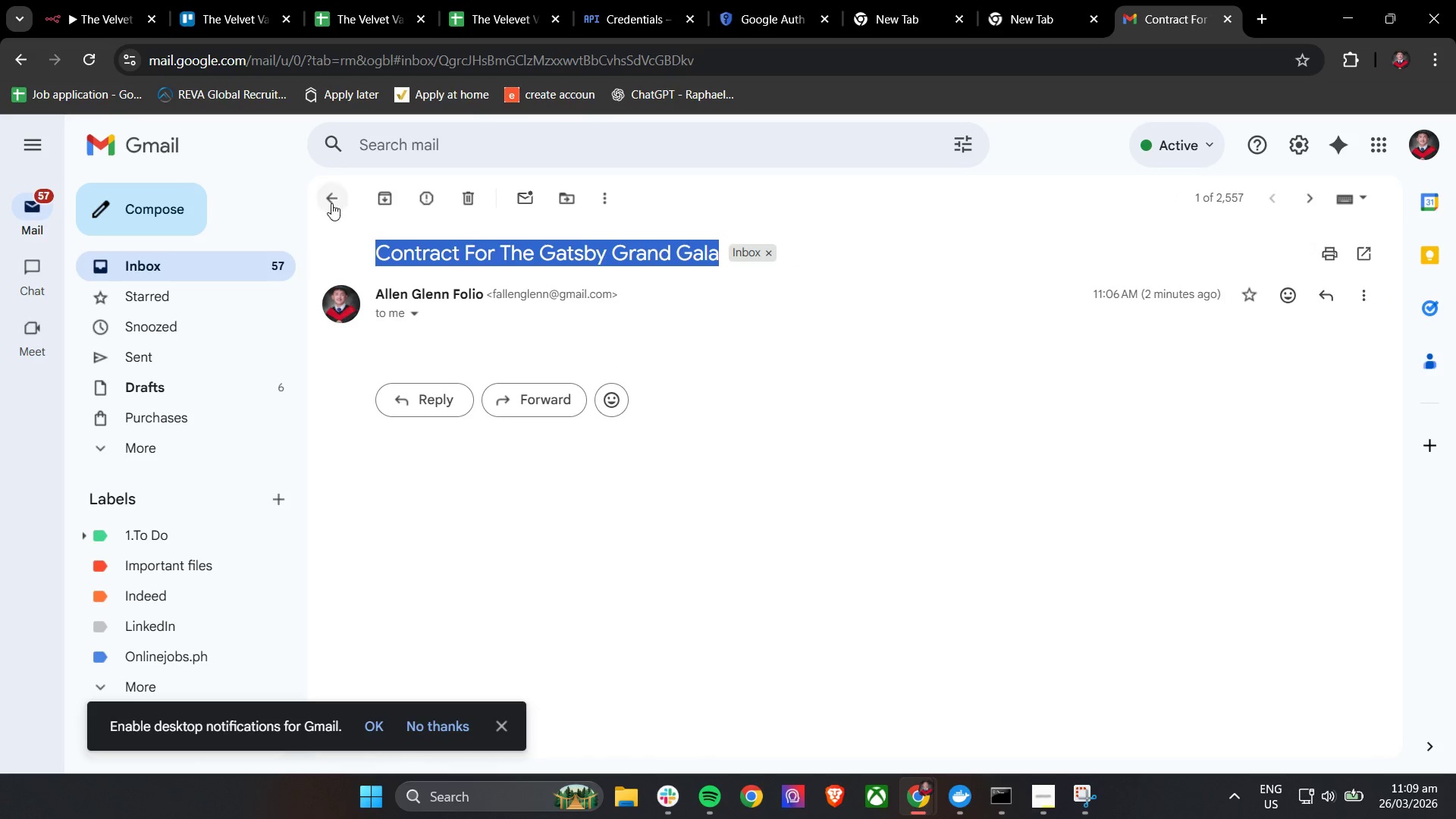 
key(Control+C)
 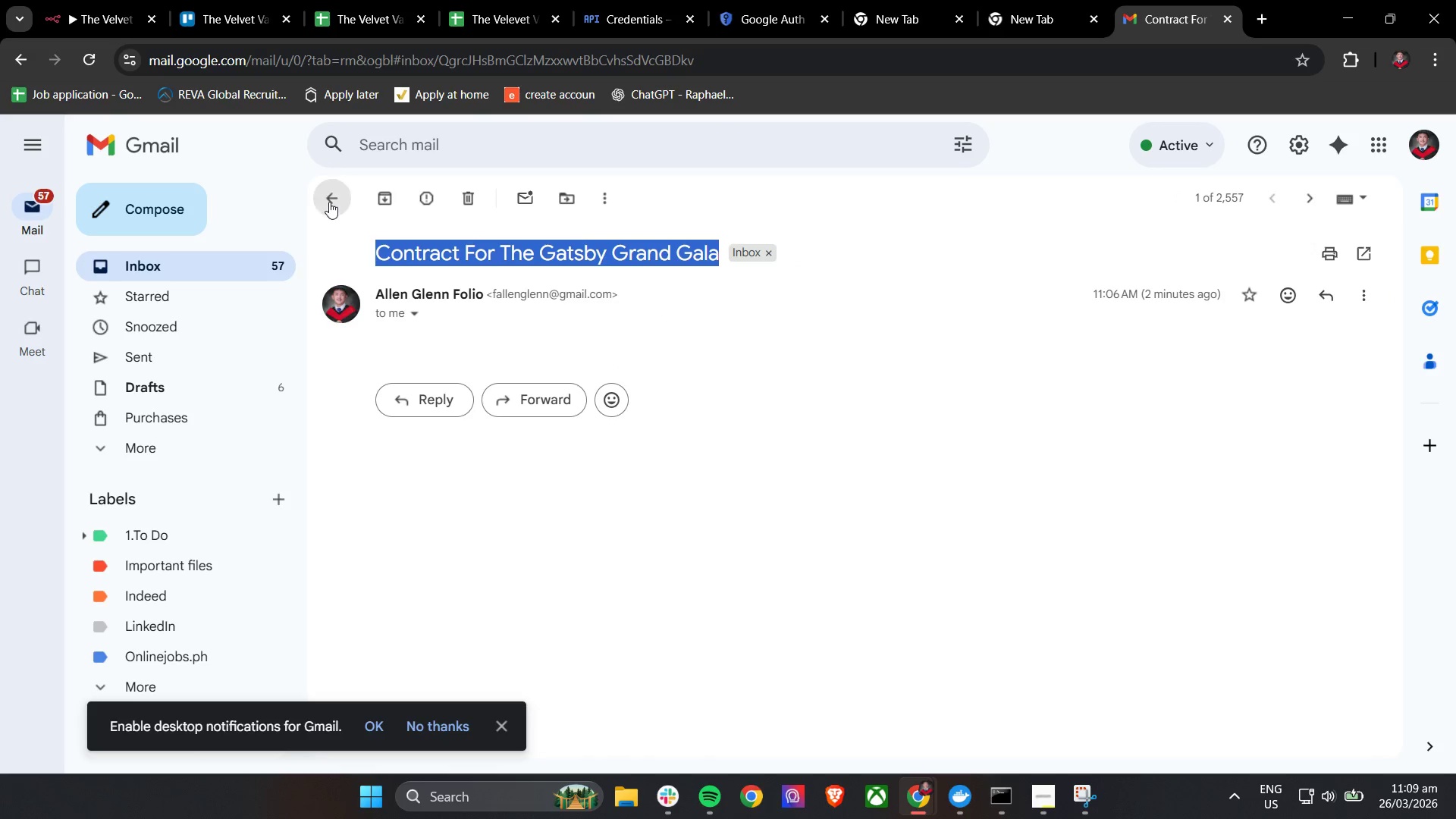 
left_click([329, 202])
 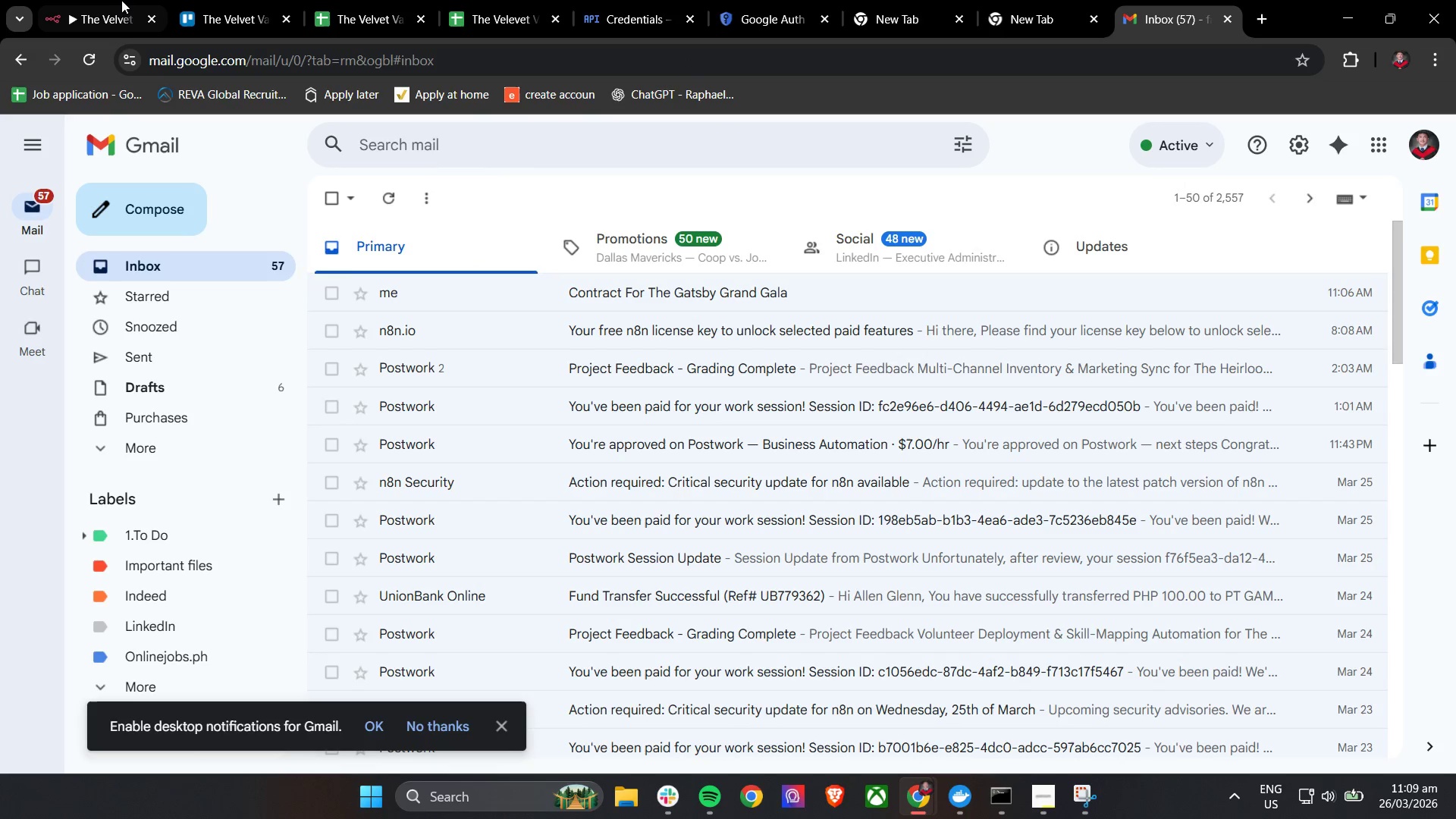 
left_click([115, 0])
 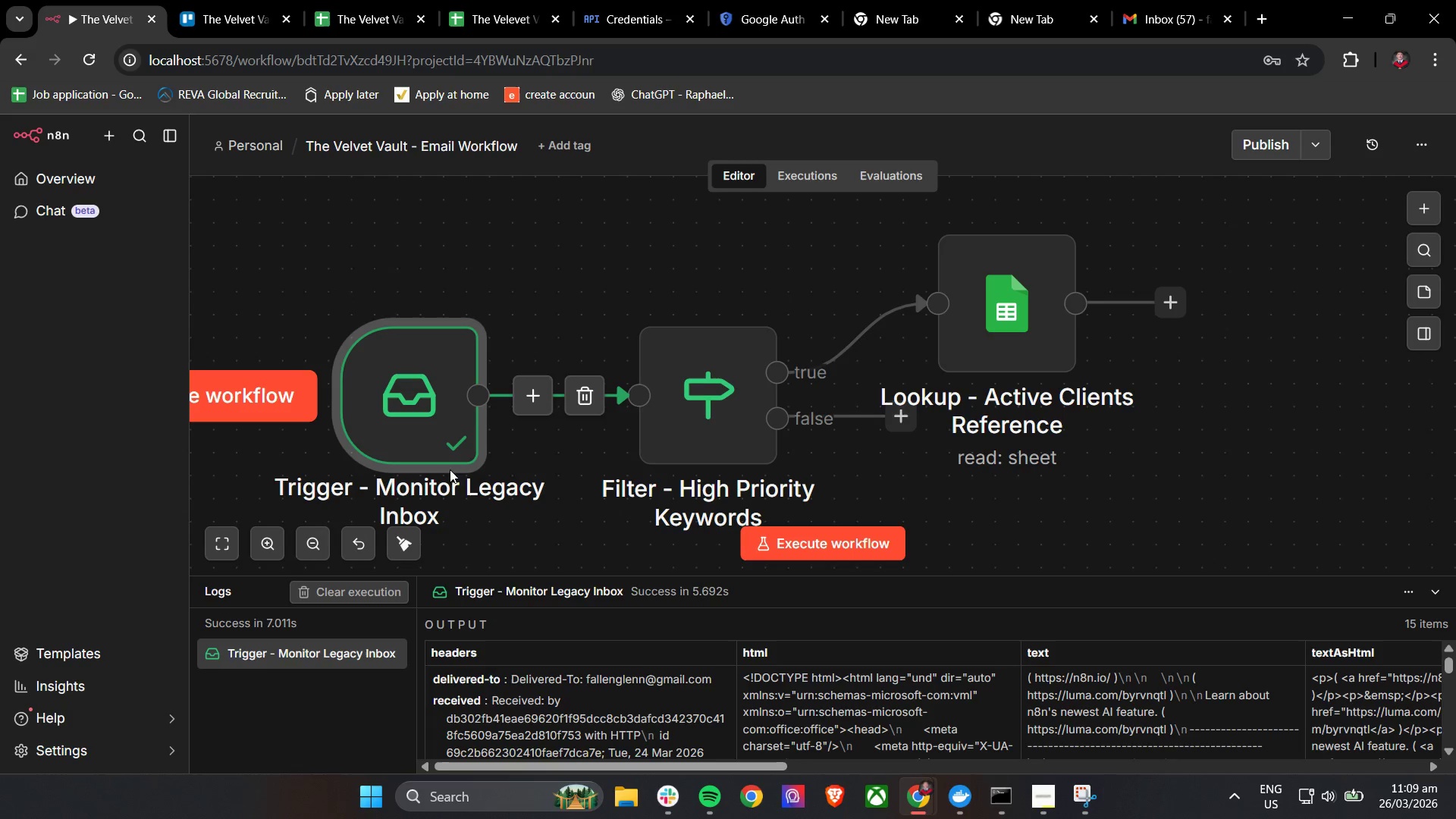 
double_click([438, 432])
 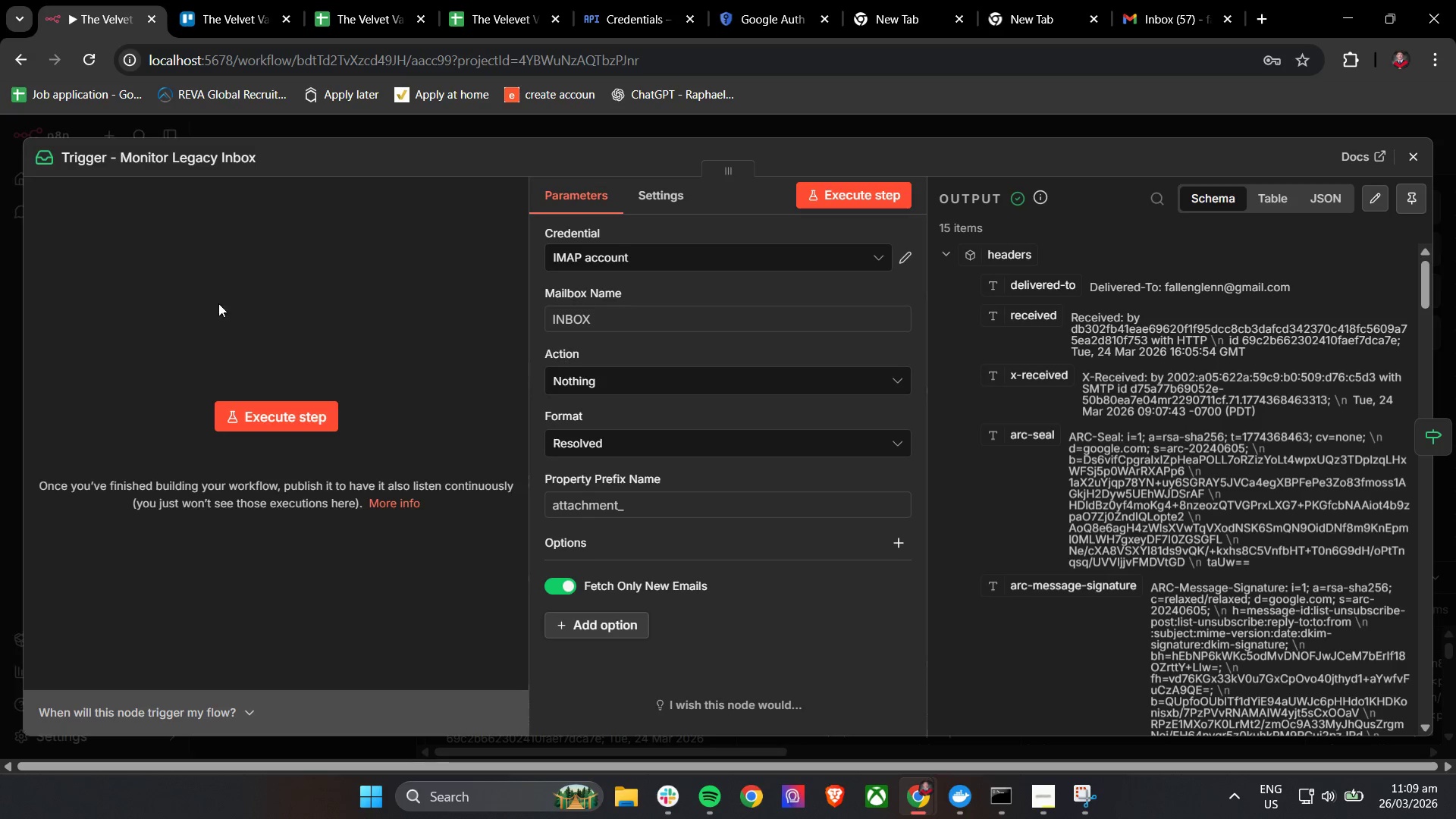 
wait(9.28)
 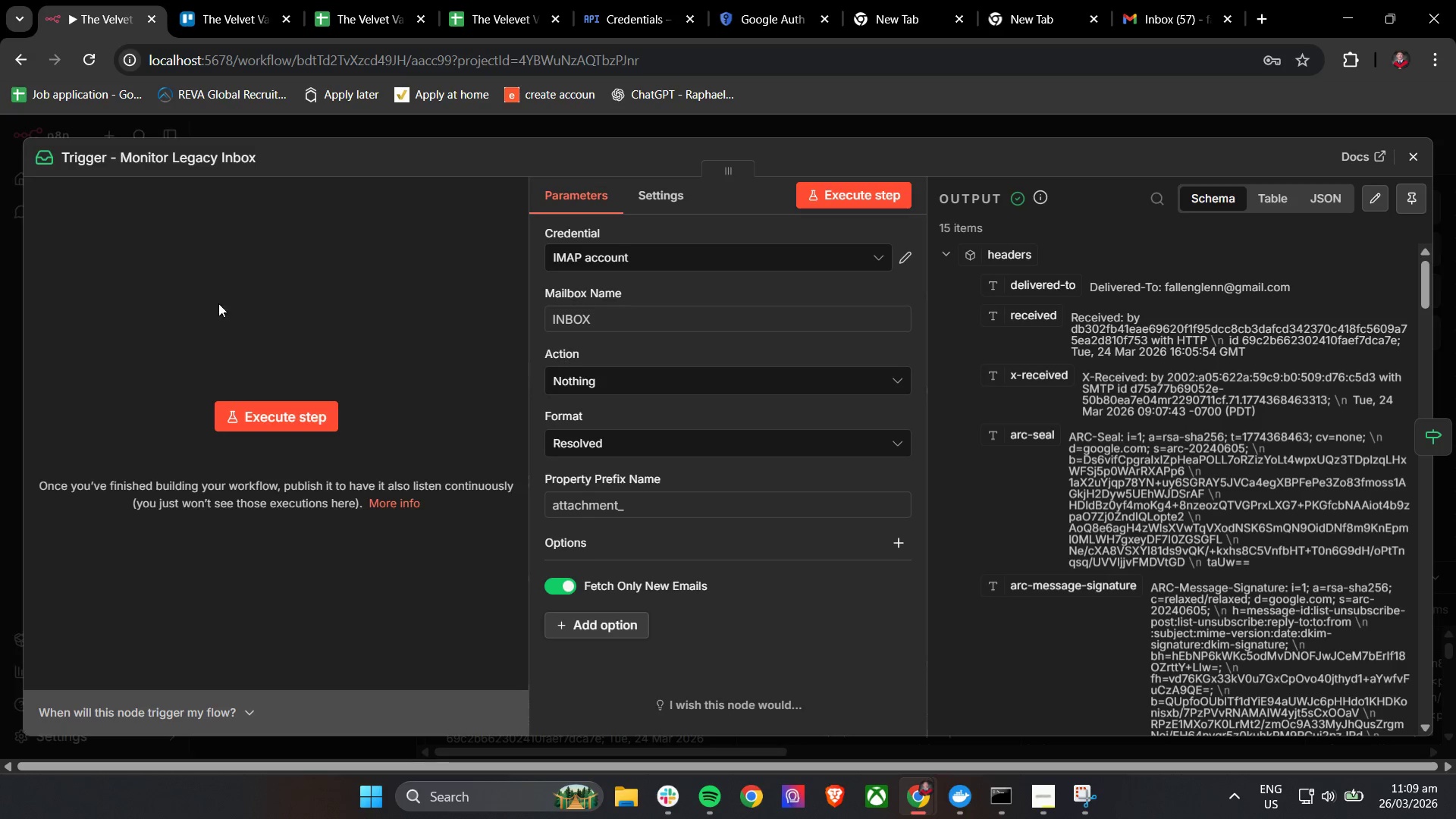 
scroll: coordinate [1255, 397], scroll_direction: down, amount: 9.0
 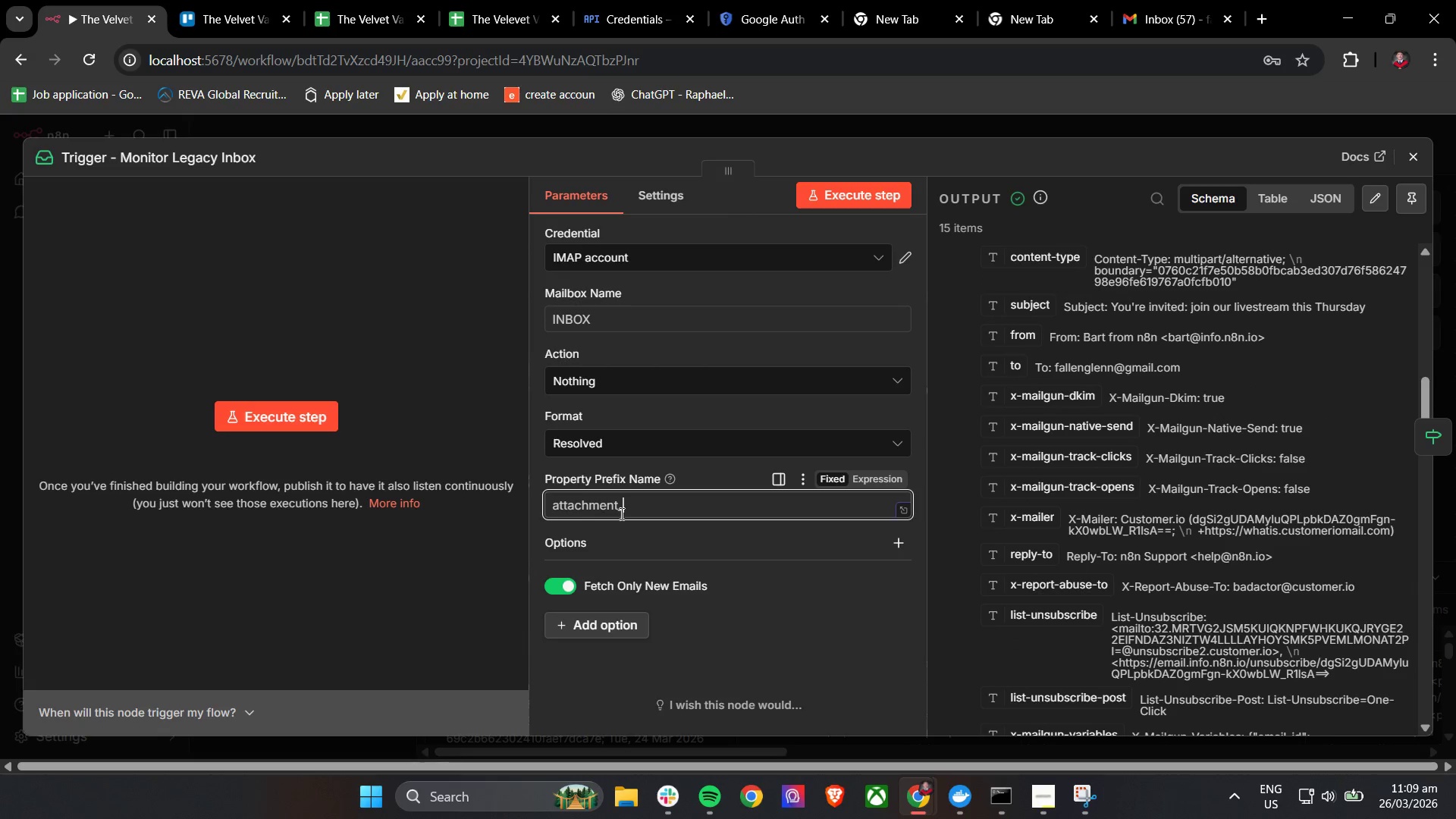 
left_click([711, 466])
 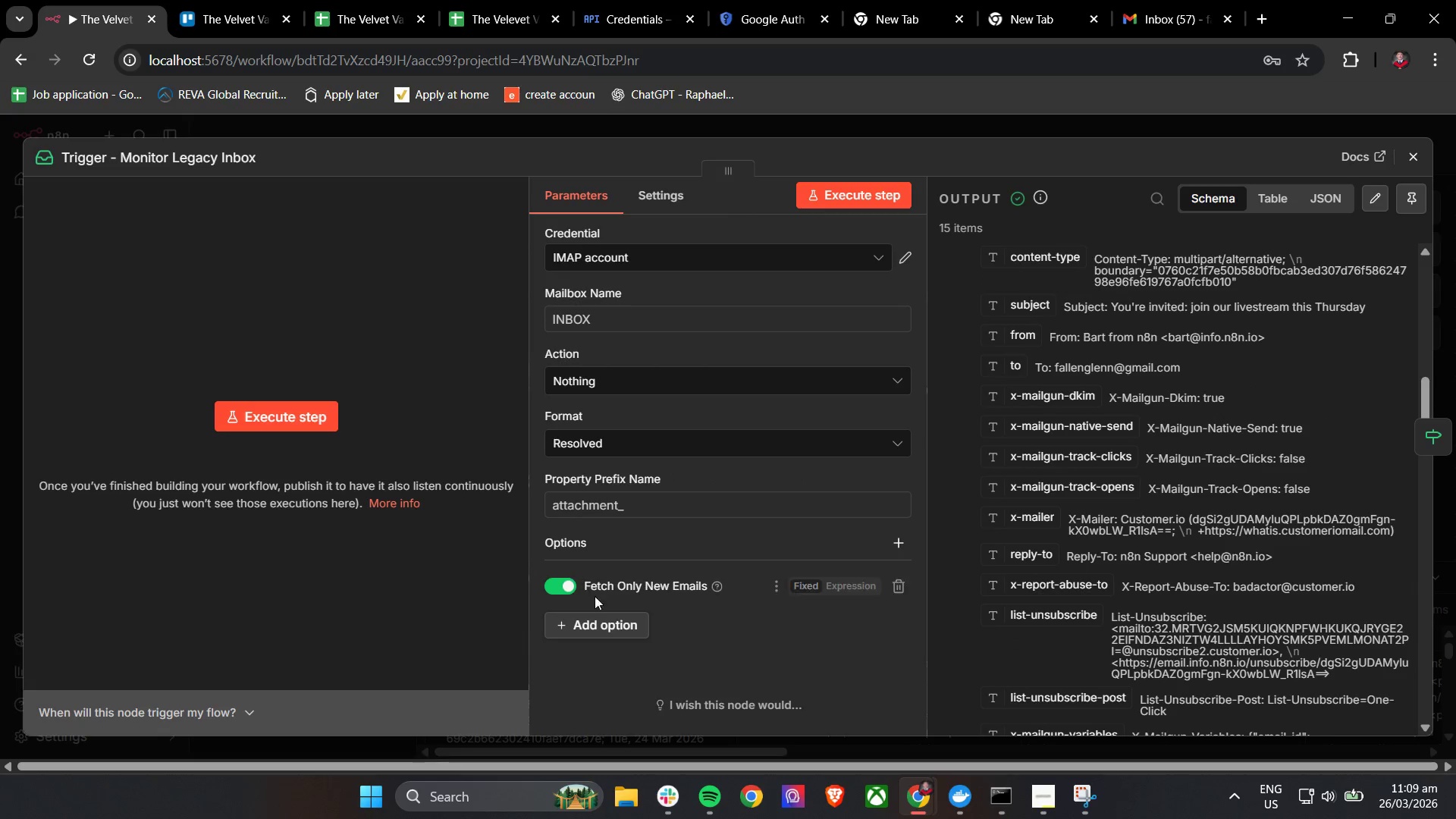 
left_click([609, 629])
 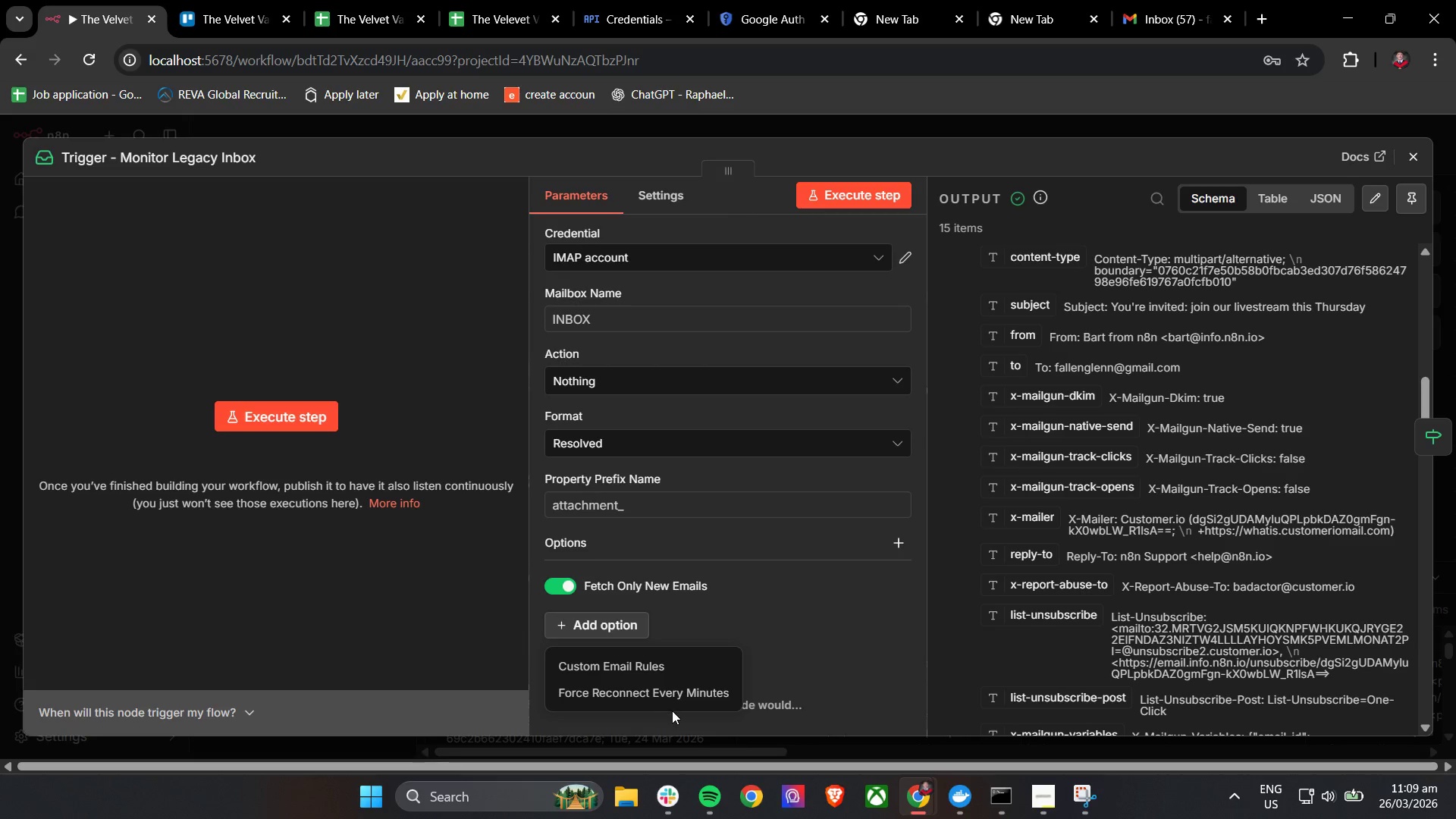 
left_click([653, 664])
 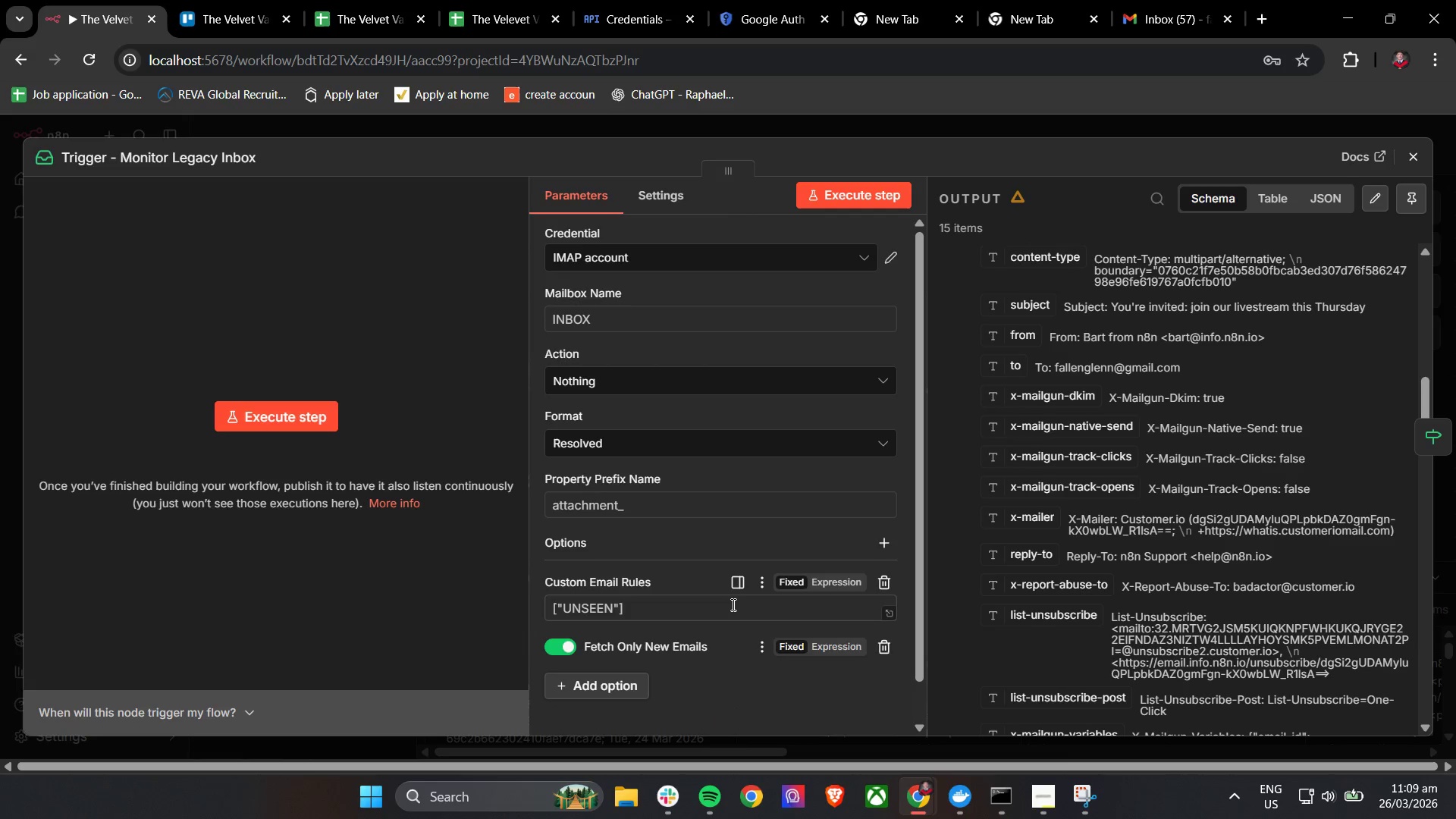 
left_click([732, 604])
 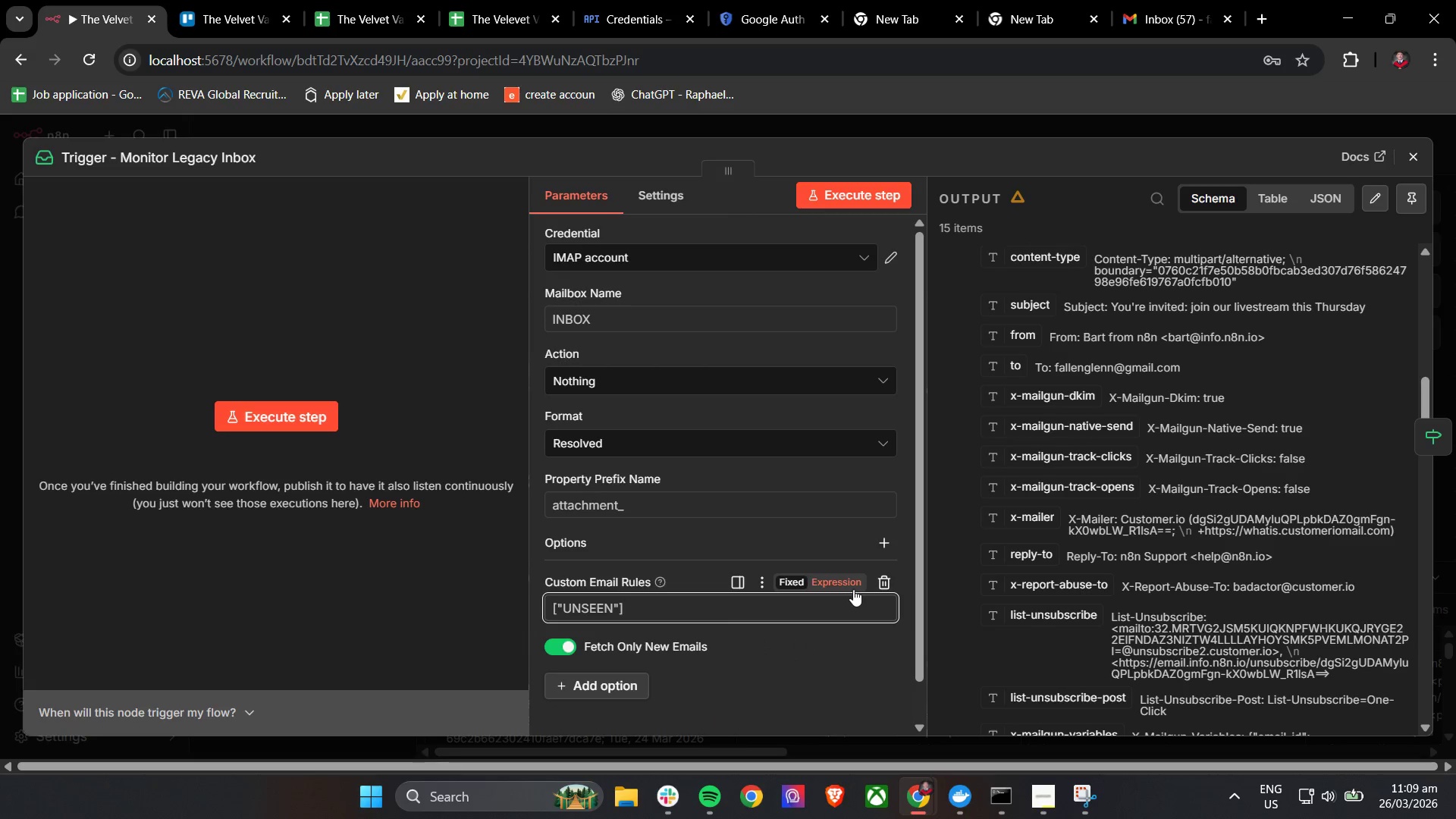 
left_click([894, 581])
 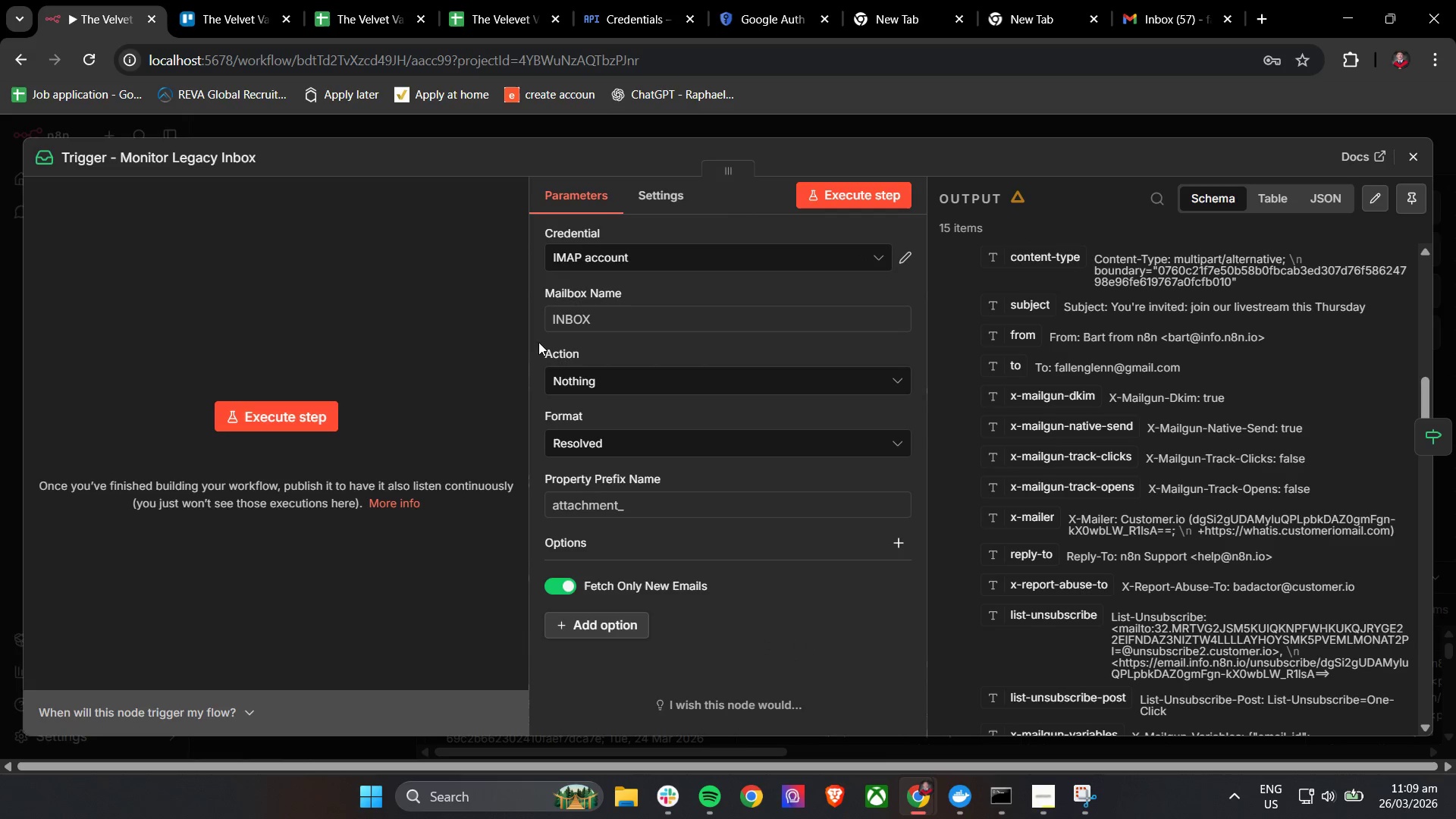 
left_click([529, 302])
 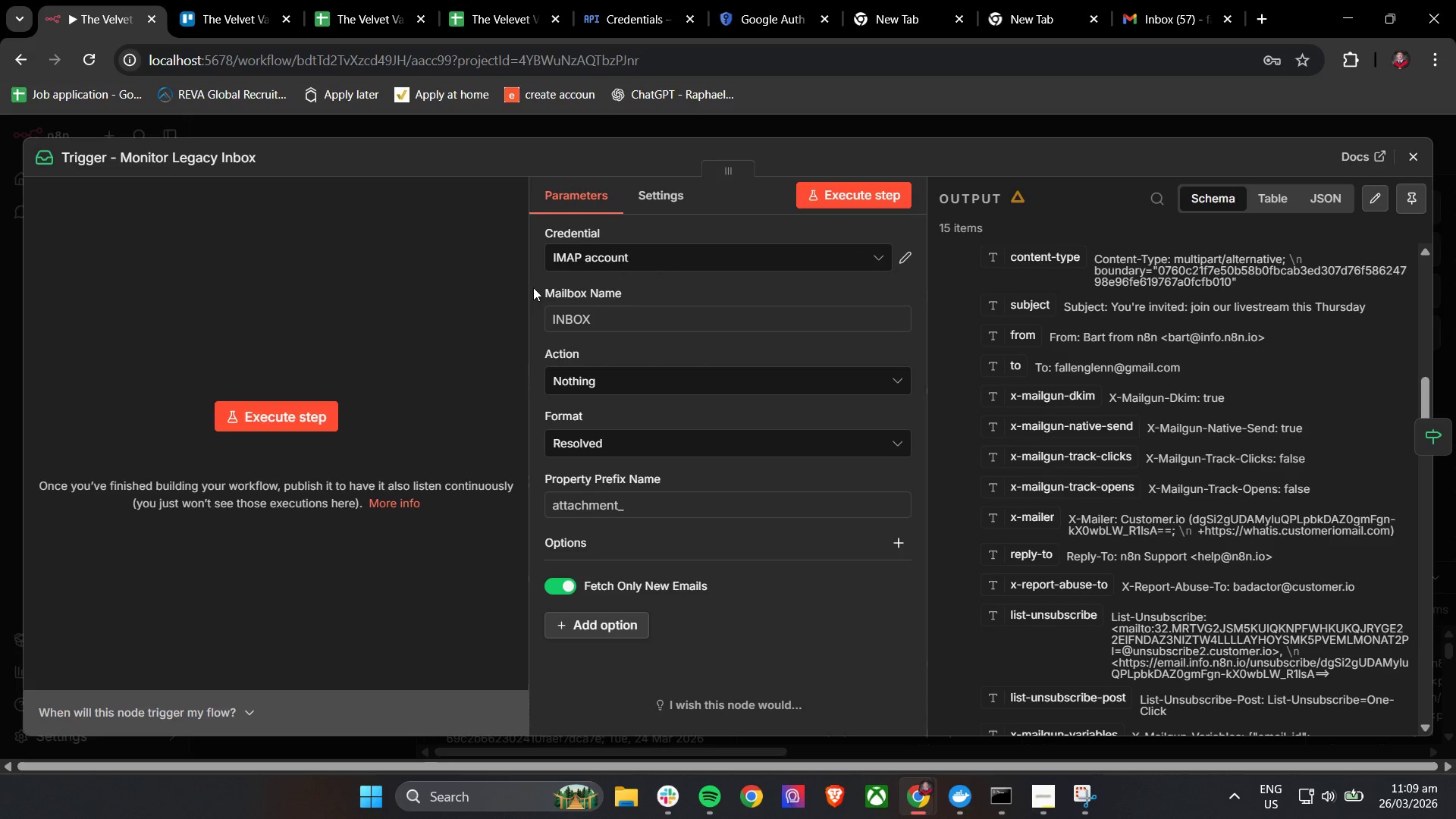 
left_click([535, 282])
 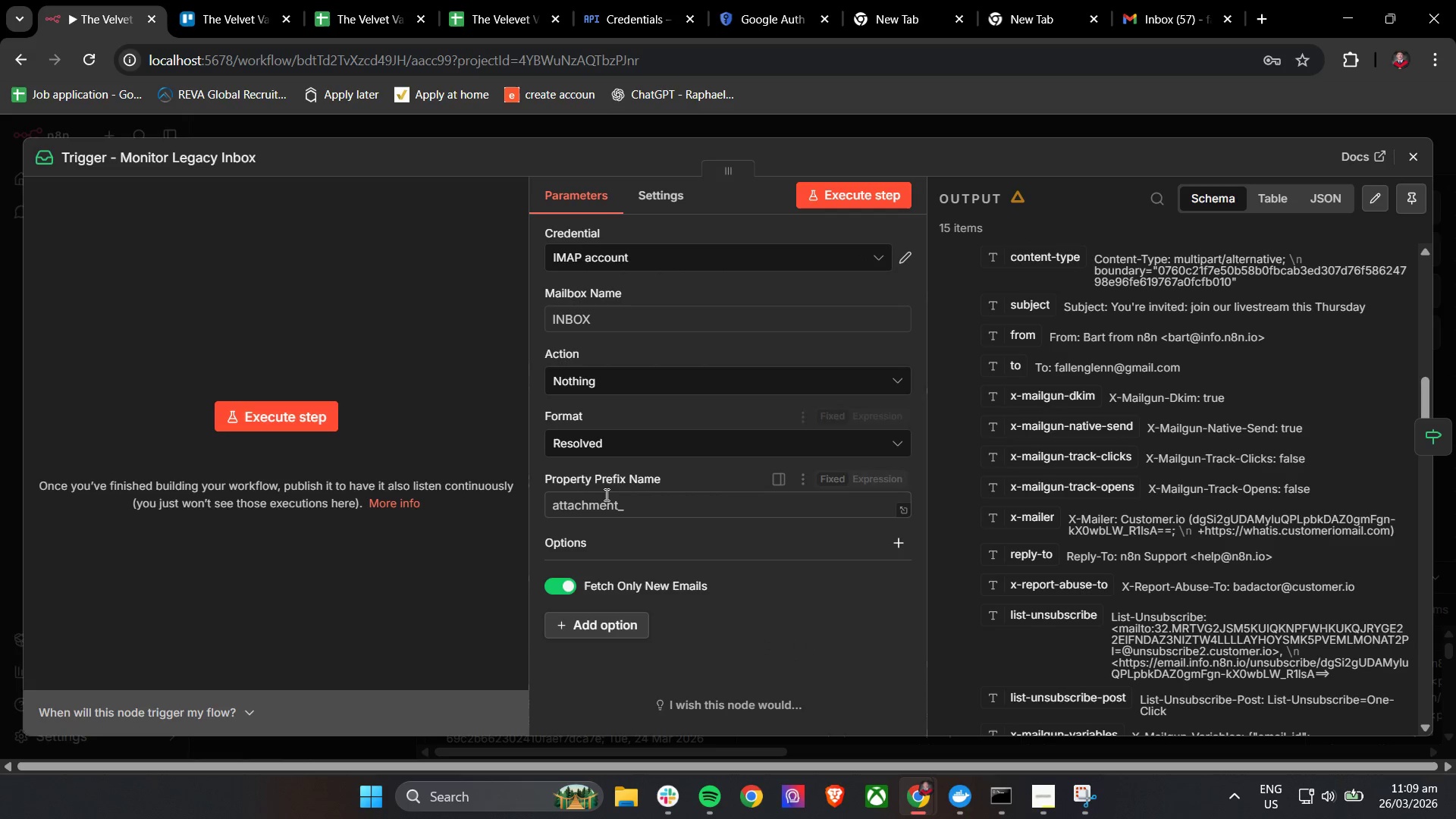 
scroll: coordinate [606, 496], scroll_direction: up, amount: 3.0
 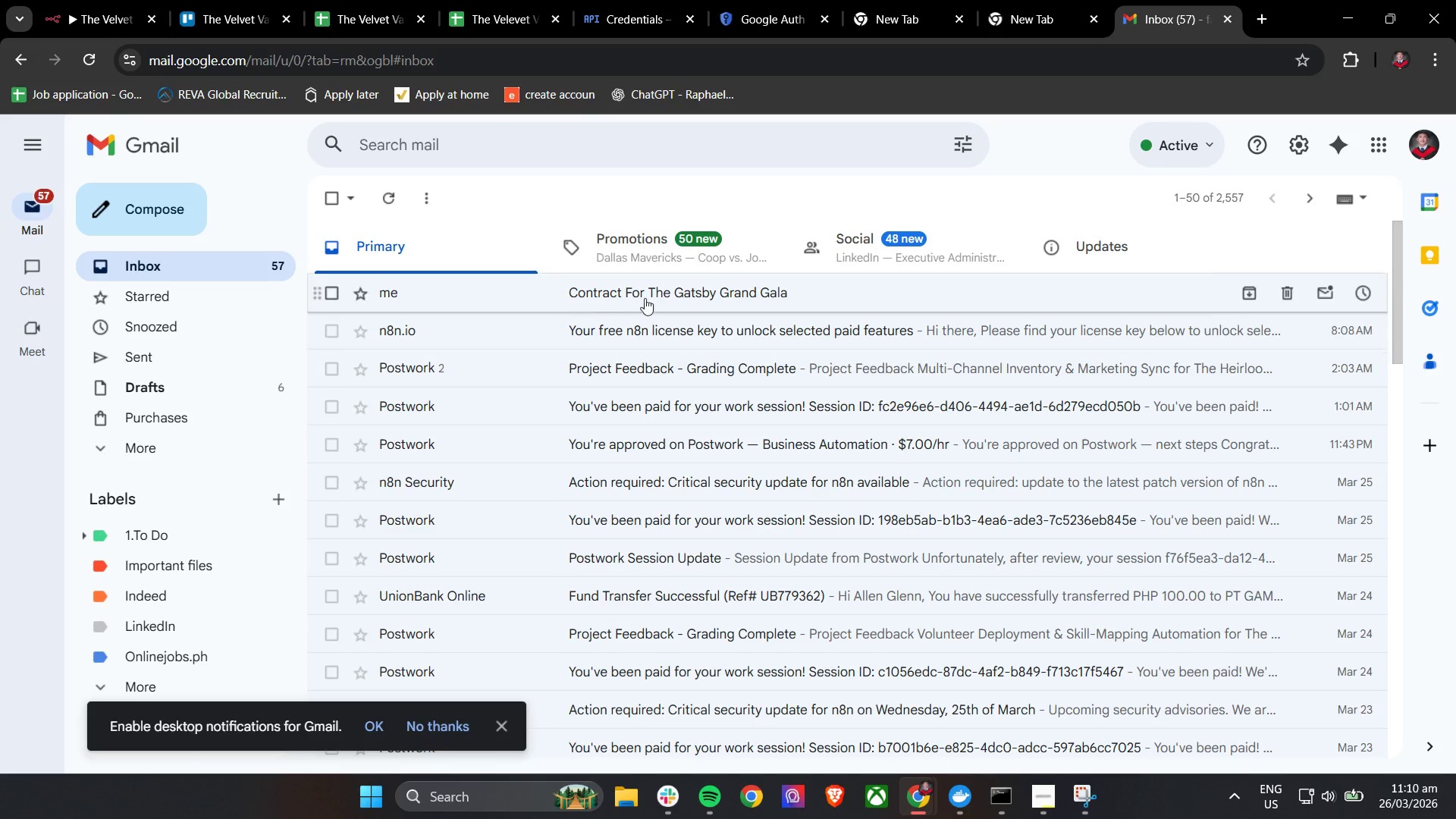 
left_click([1279, 293])
 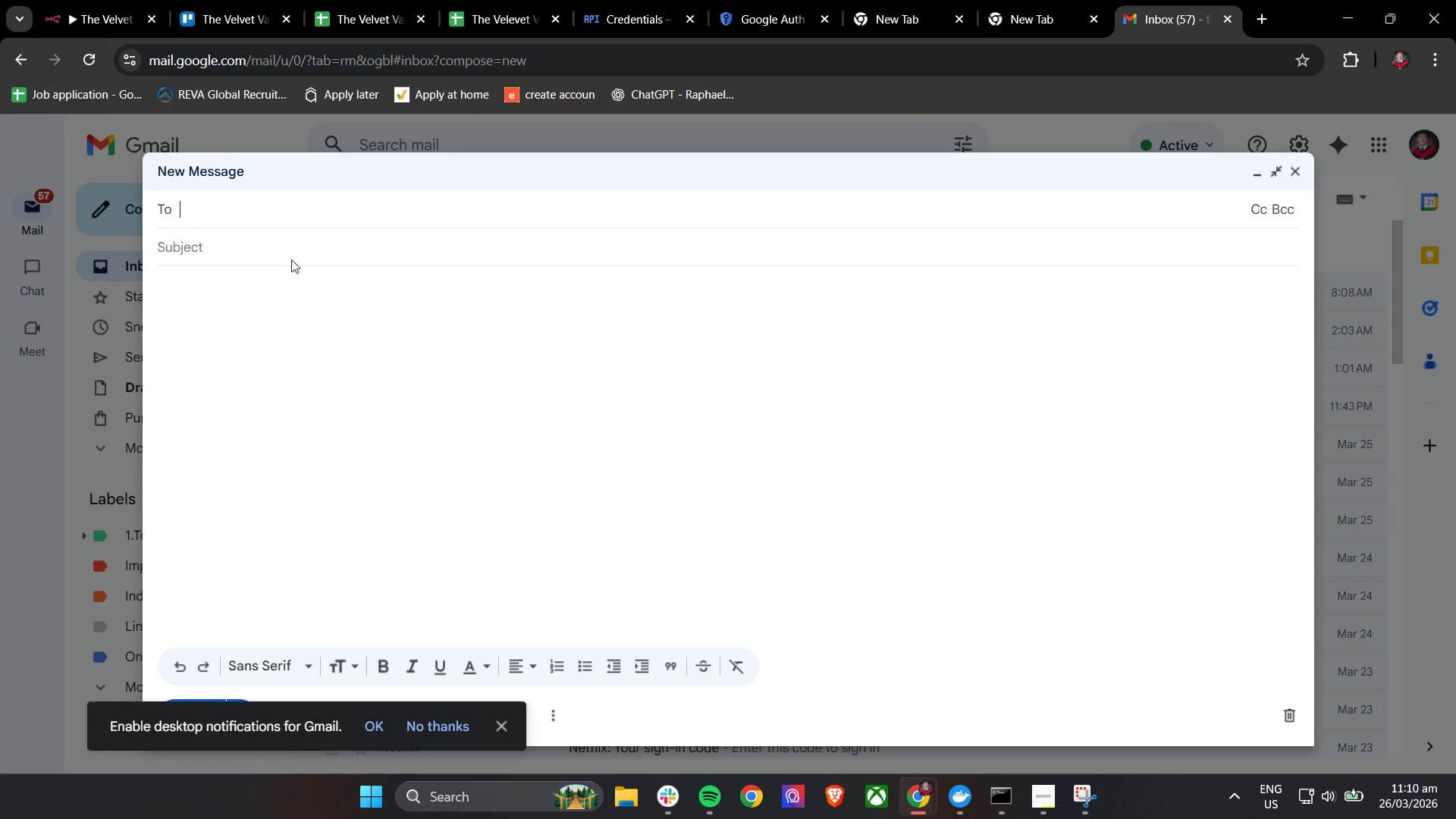 
left_click([289, 218])
 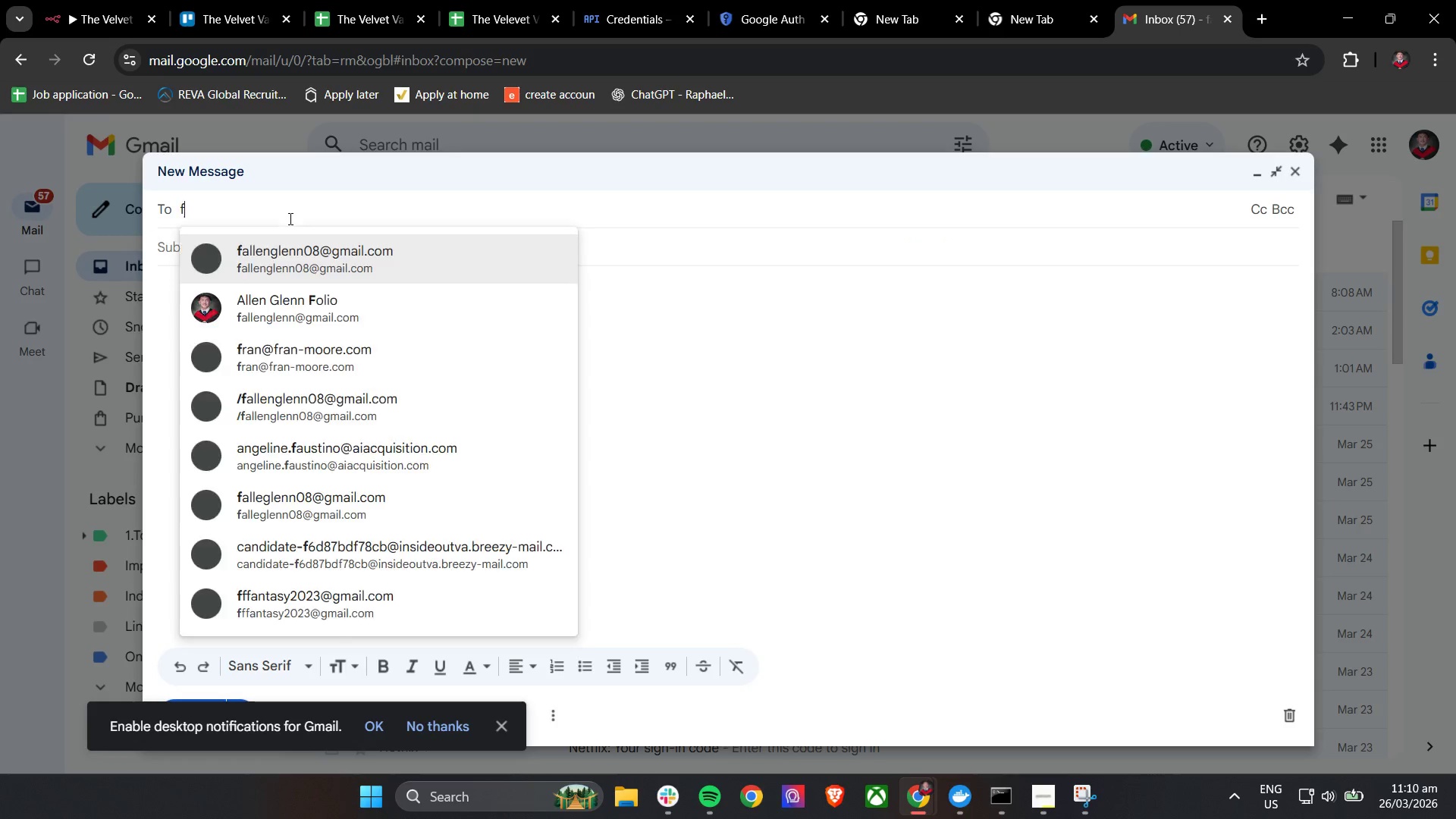 
type(fa)
 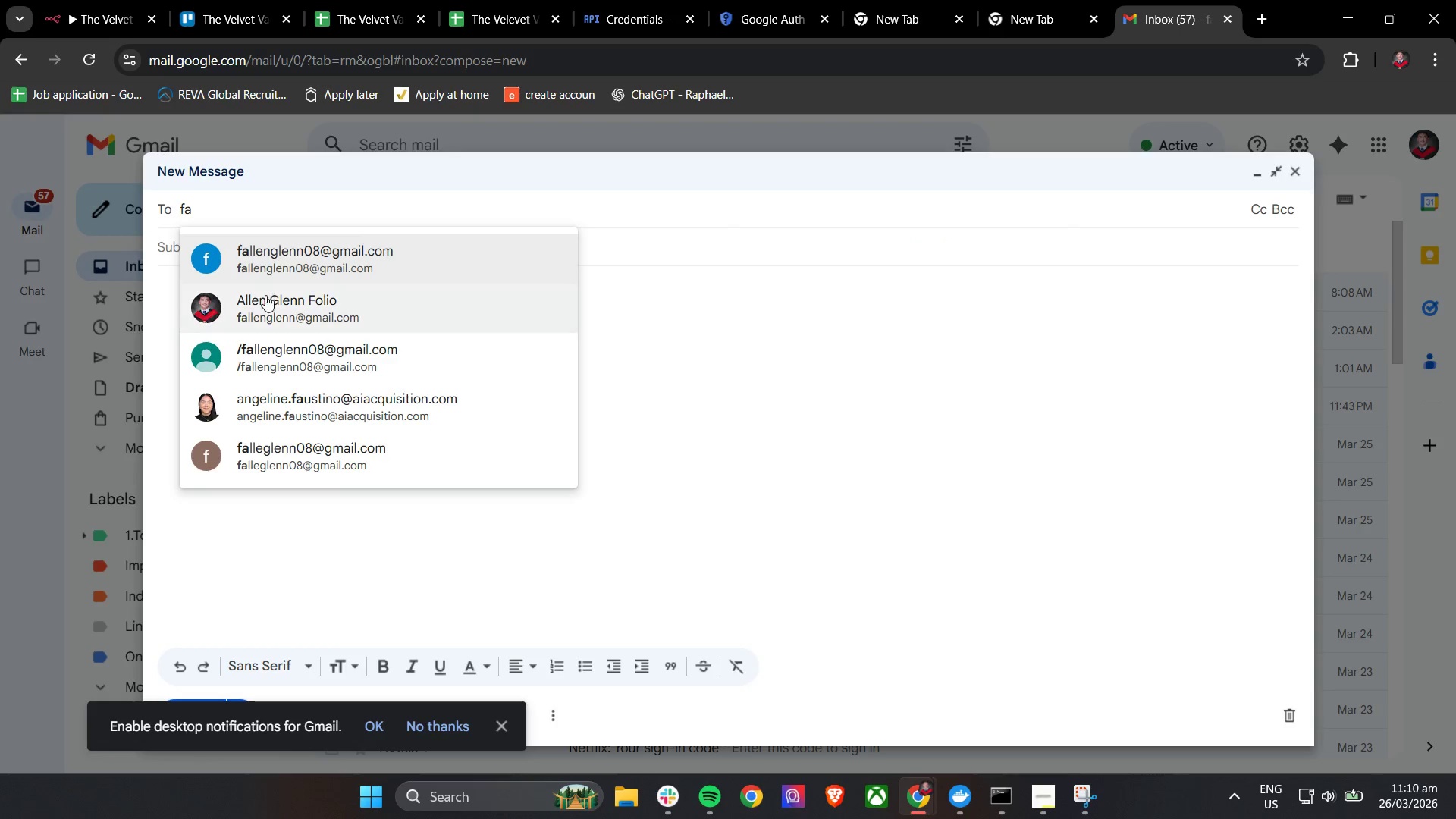 
left_click([265, 306])
 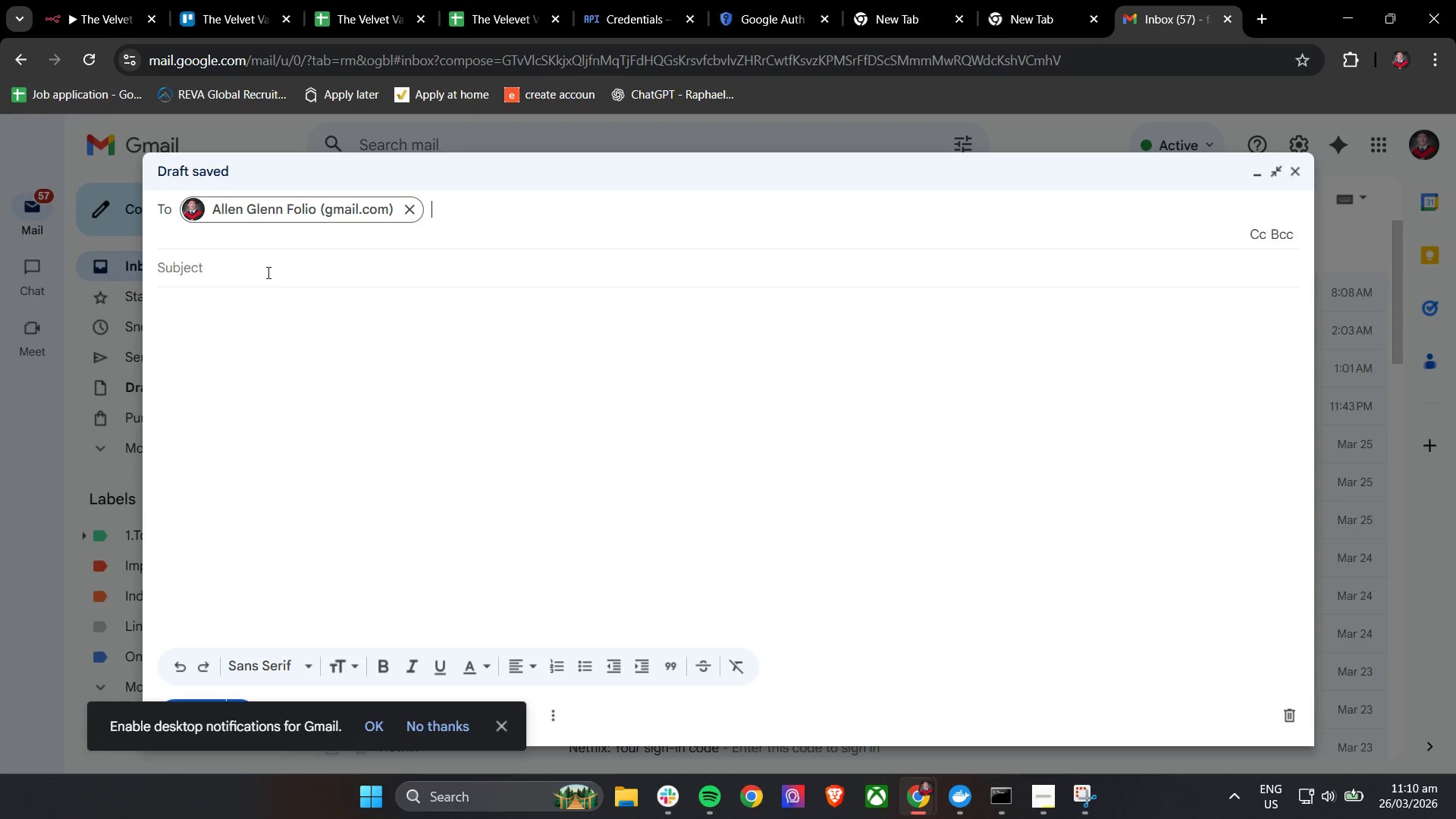 
left_click([267, 271])
 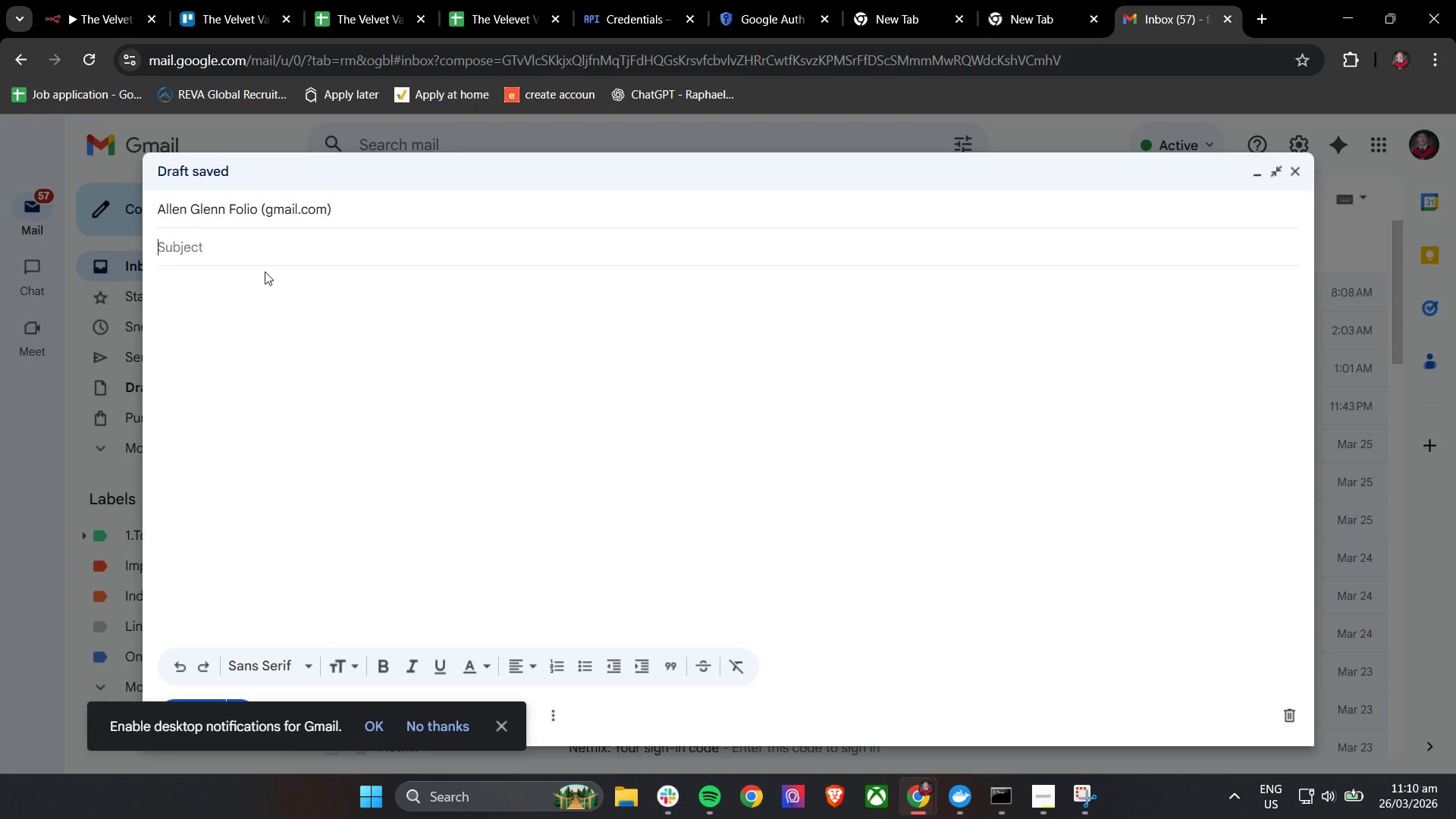 
key(Control+V)
 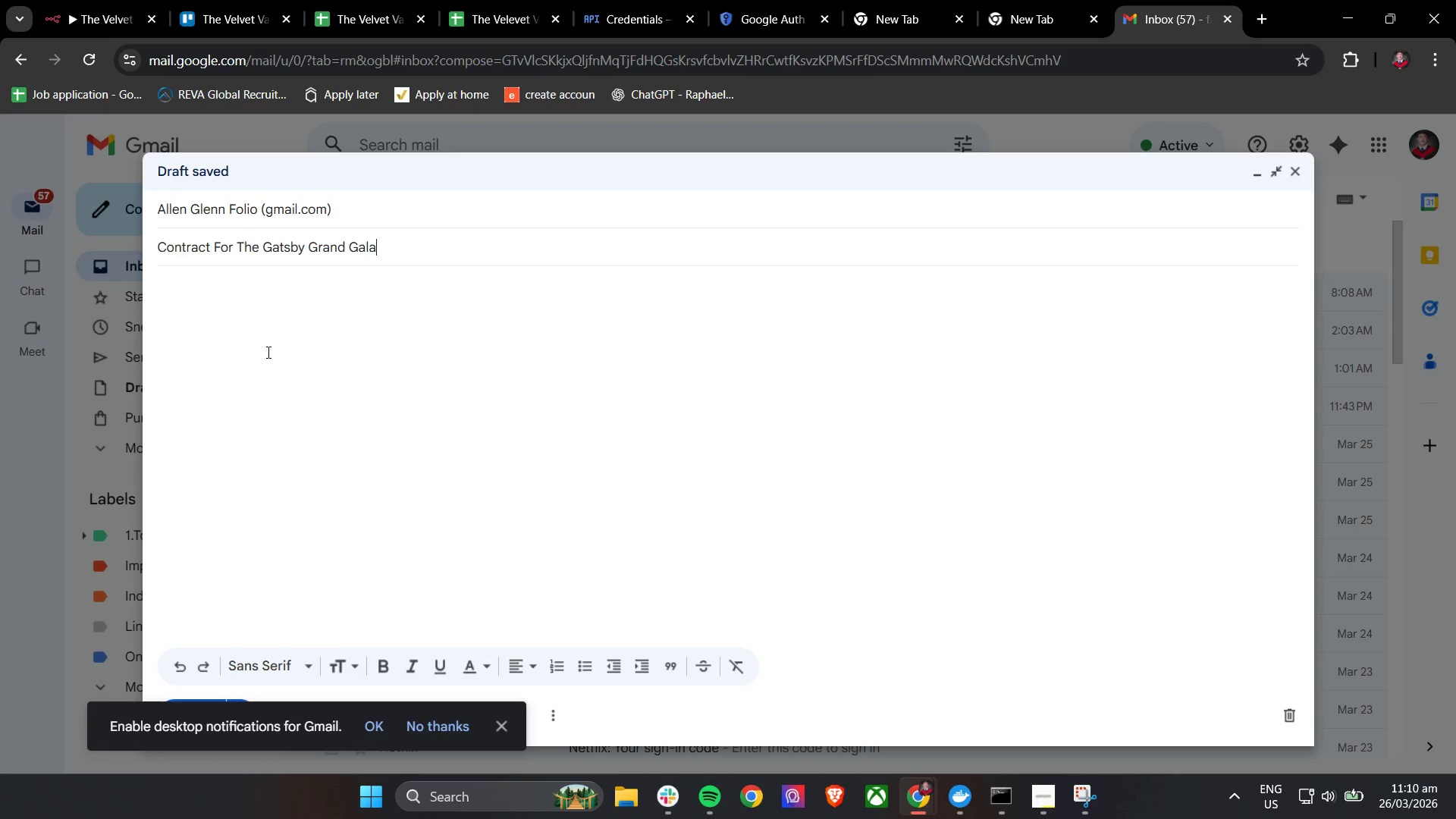 
left_click([267, 352])
 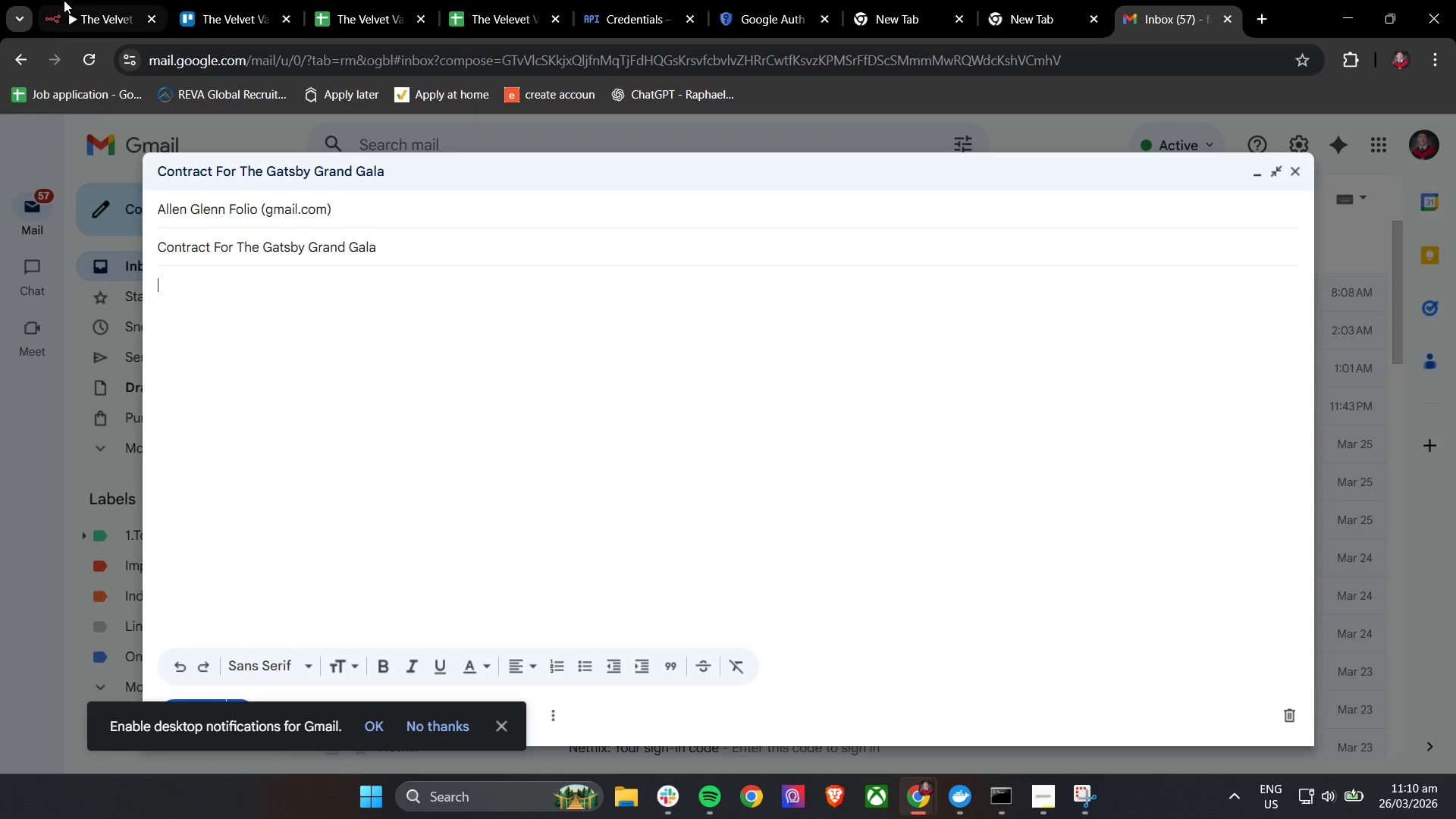 
left_click([83, 0])
 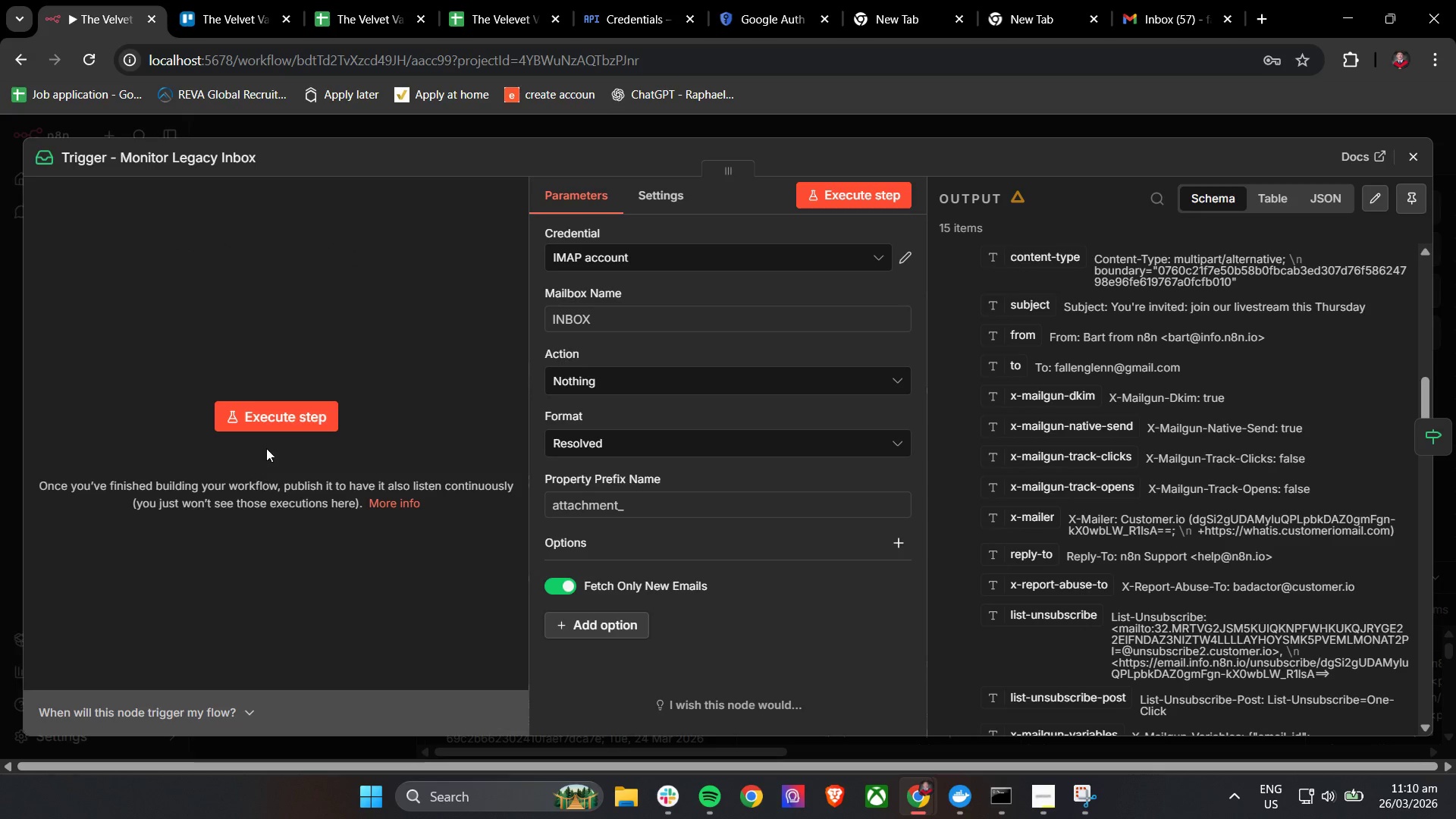 
left_click([270, 426])
 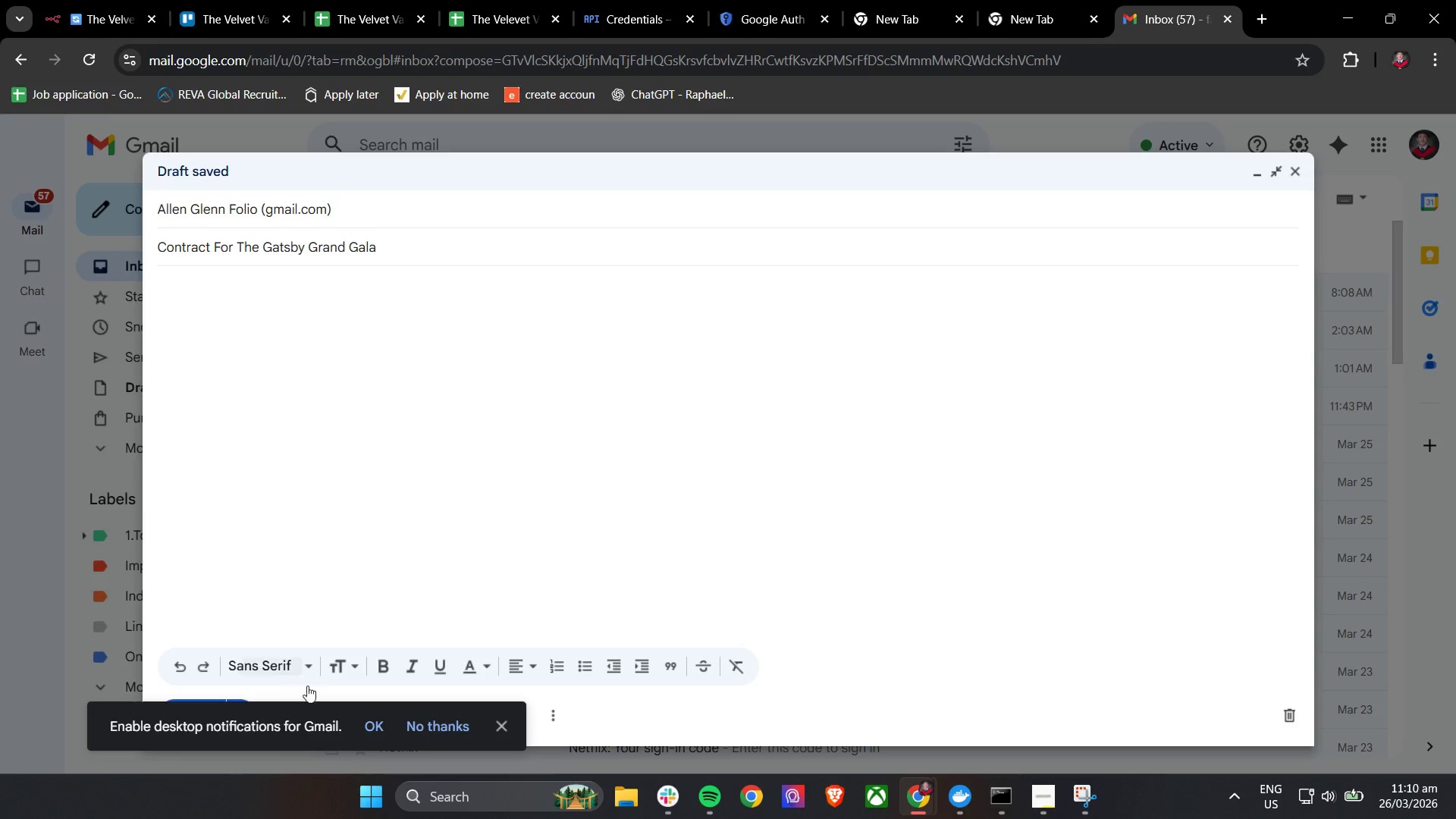 
left_click([500, 726])
 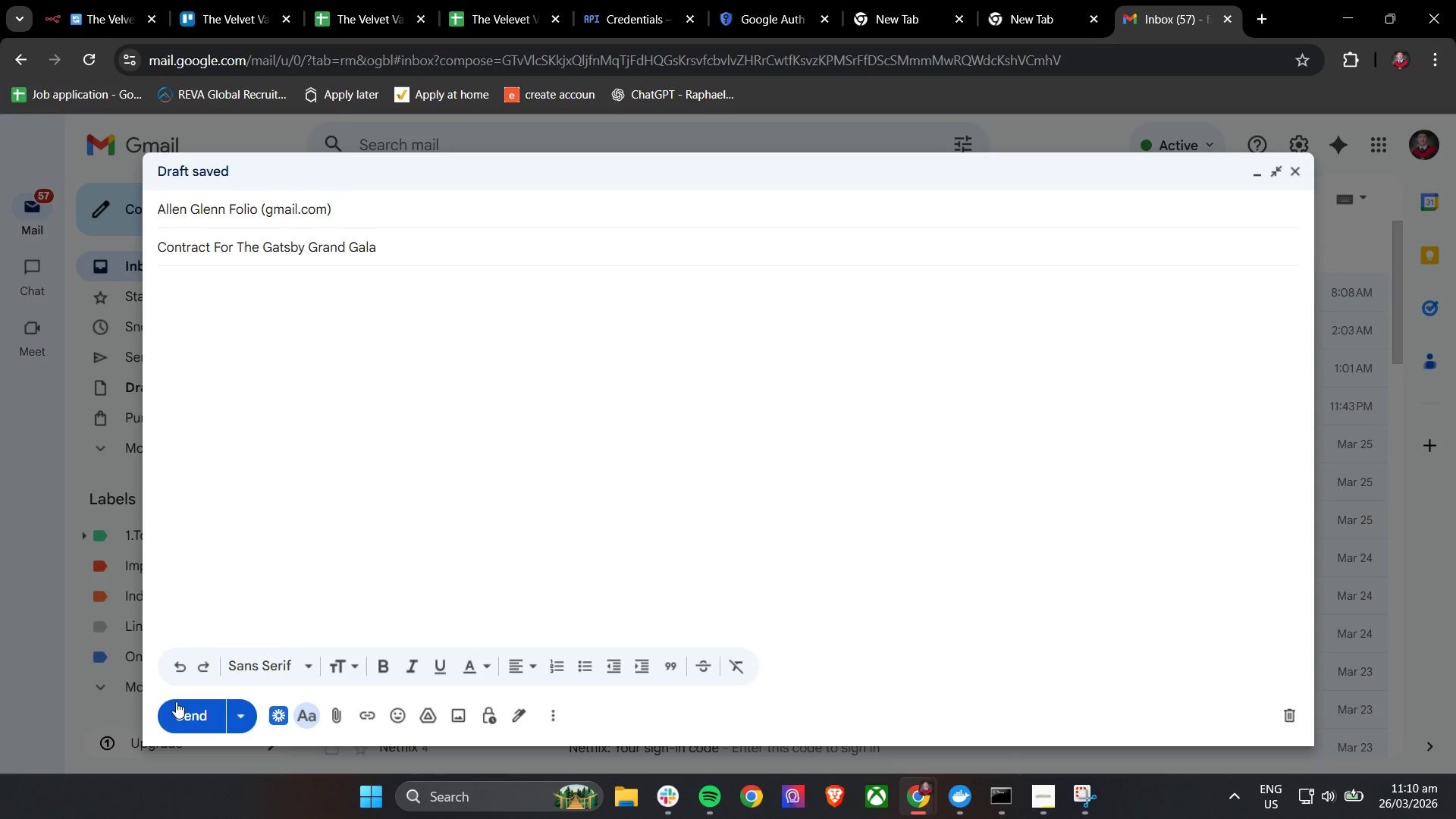 
left_click([192, 713])
 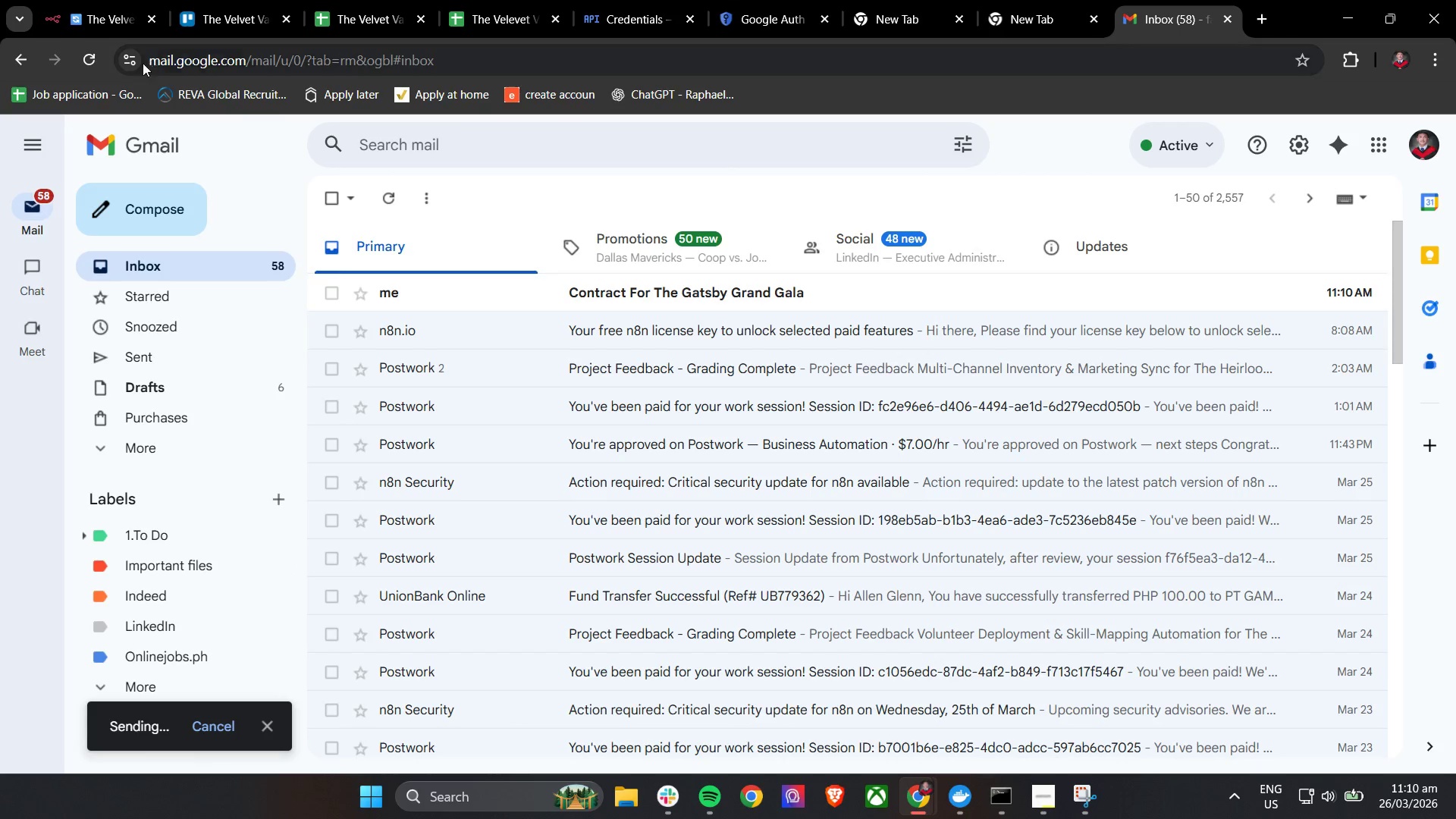 
left_click([145, 0])
 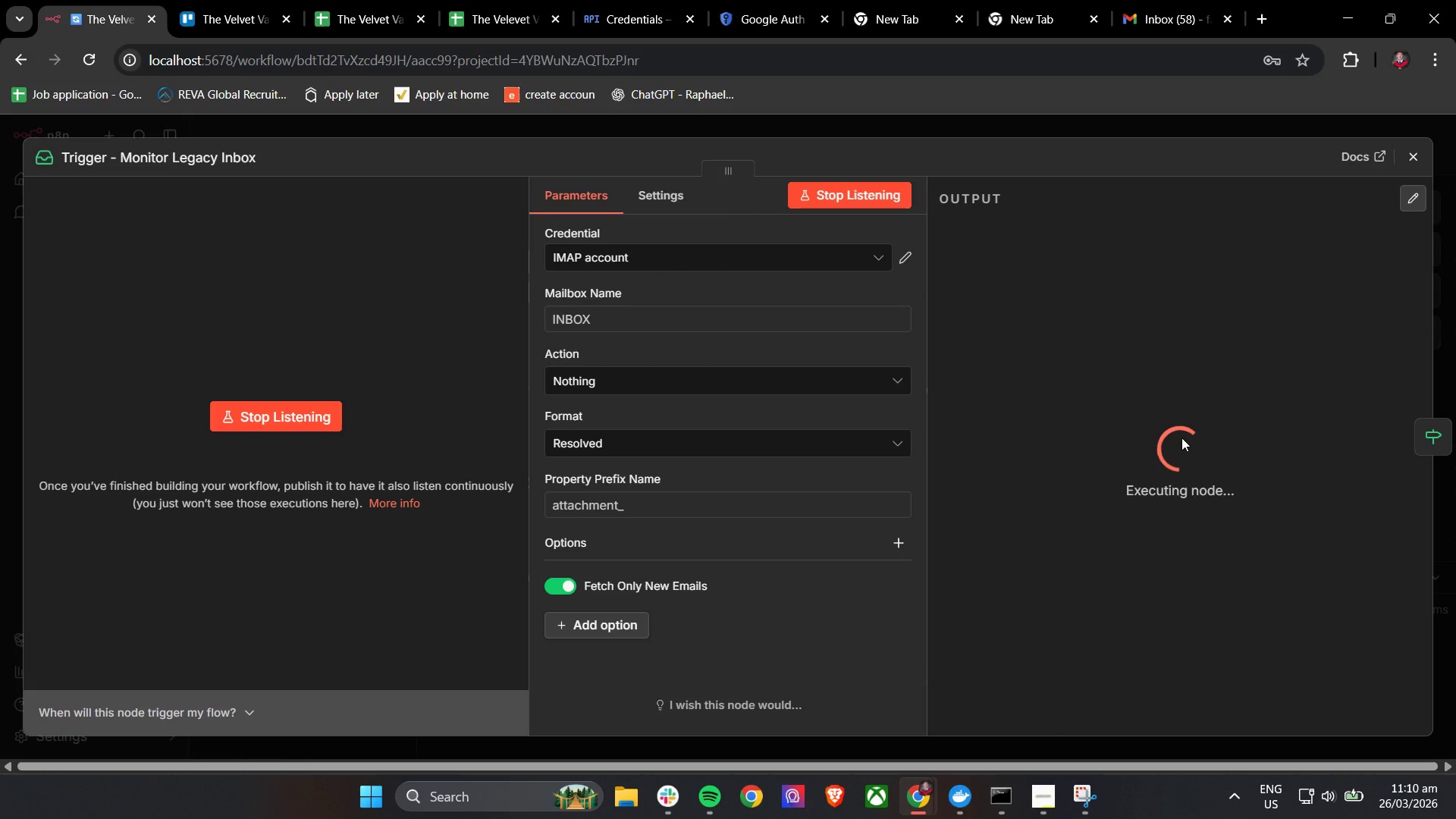 
wait(6.88)
 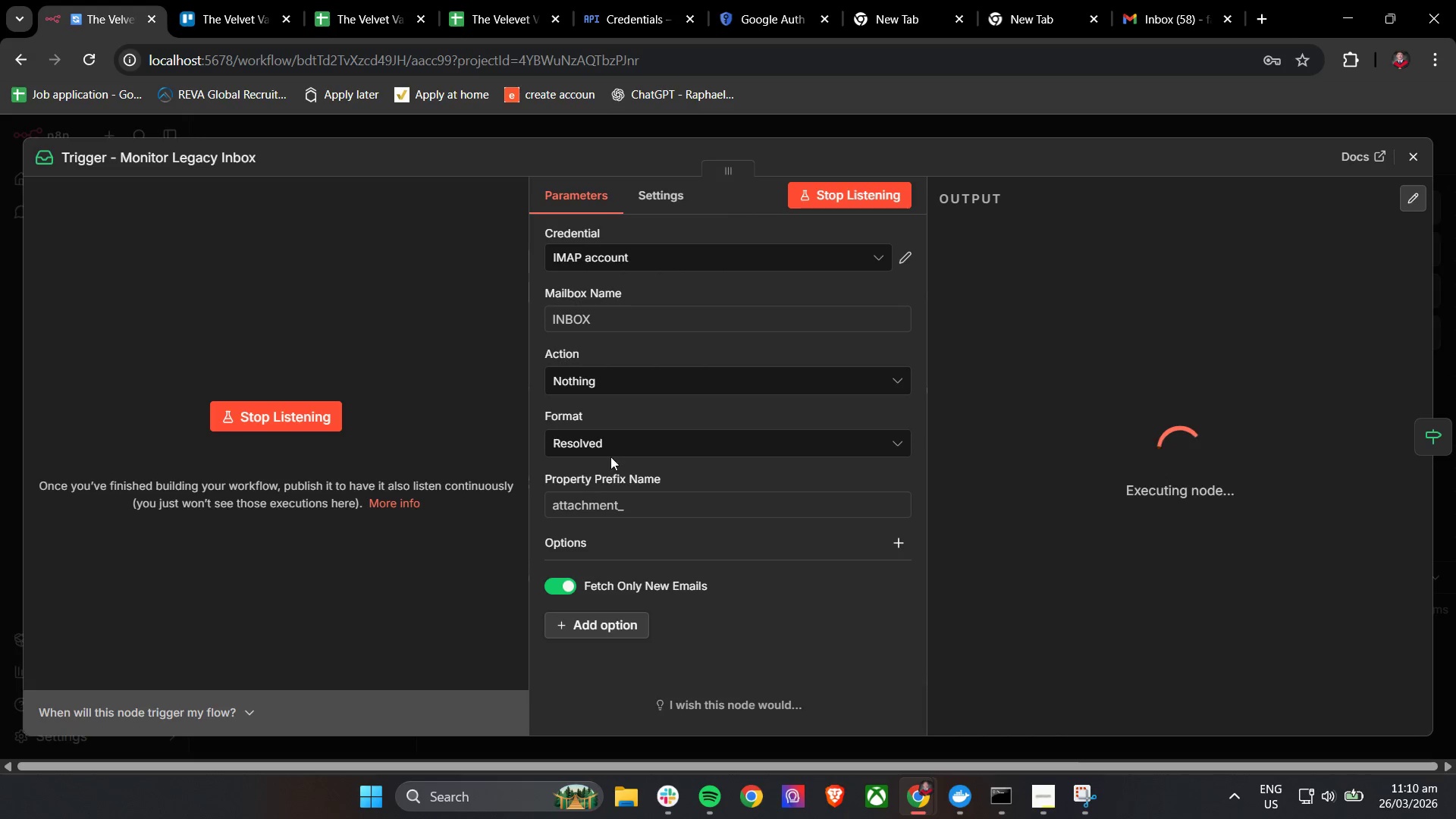 
left_click([252, 715])
 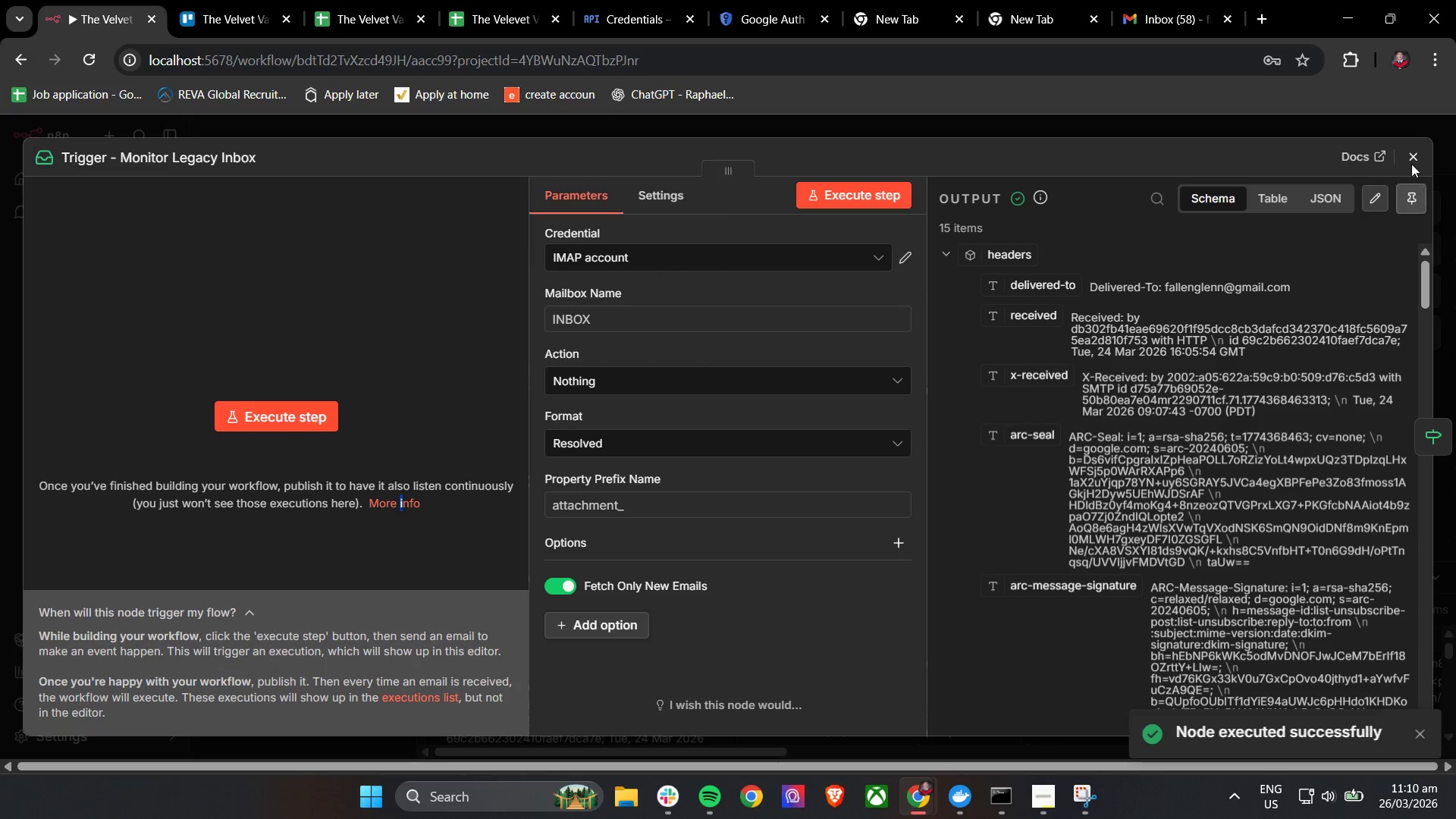 
wait(6.53)
 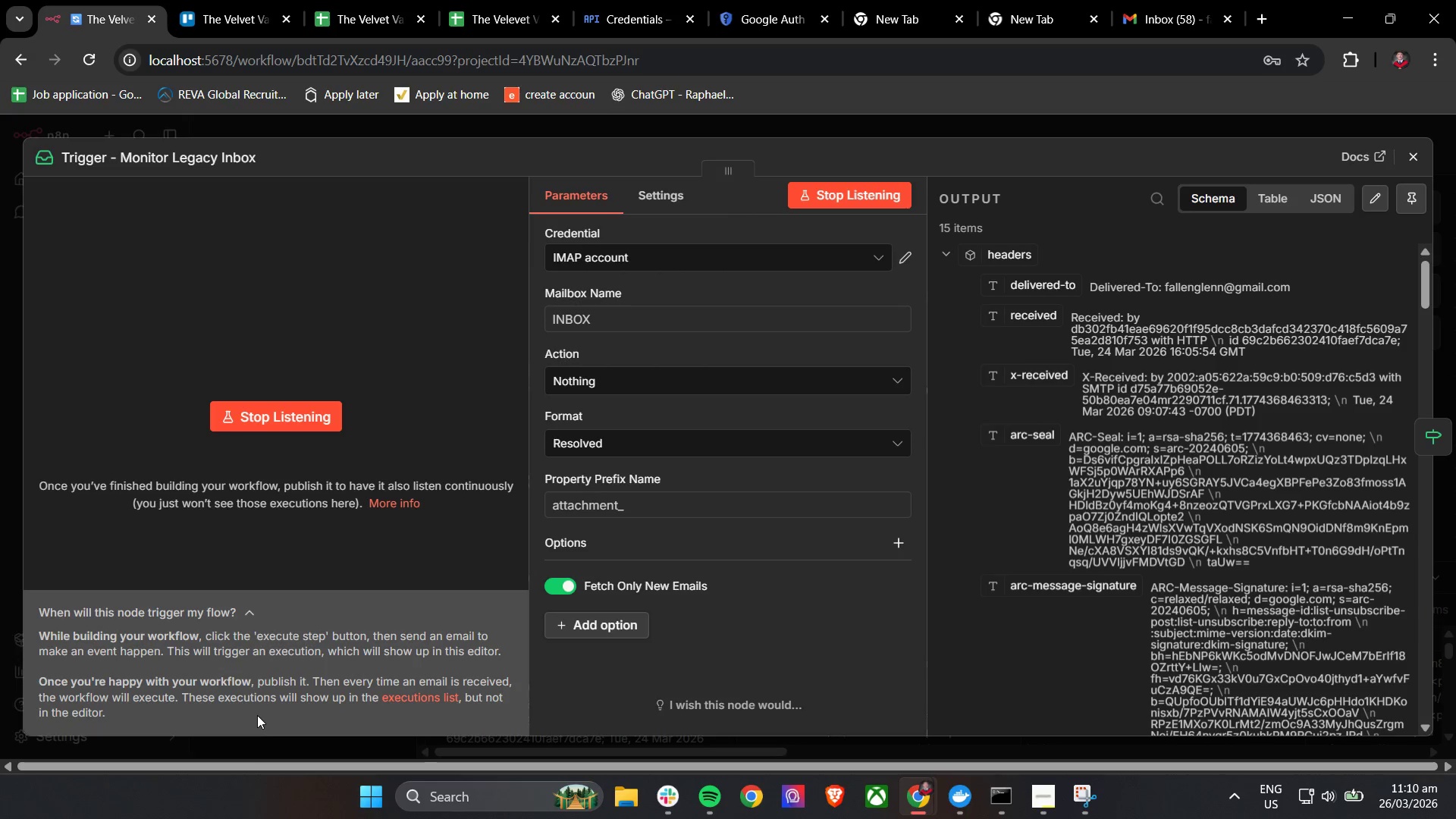 
scroll: coordinate [1068, 356], scroll_direction: up, amount: 8.0
 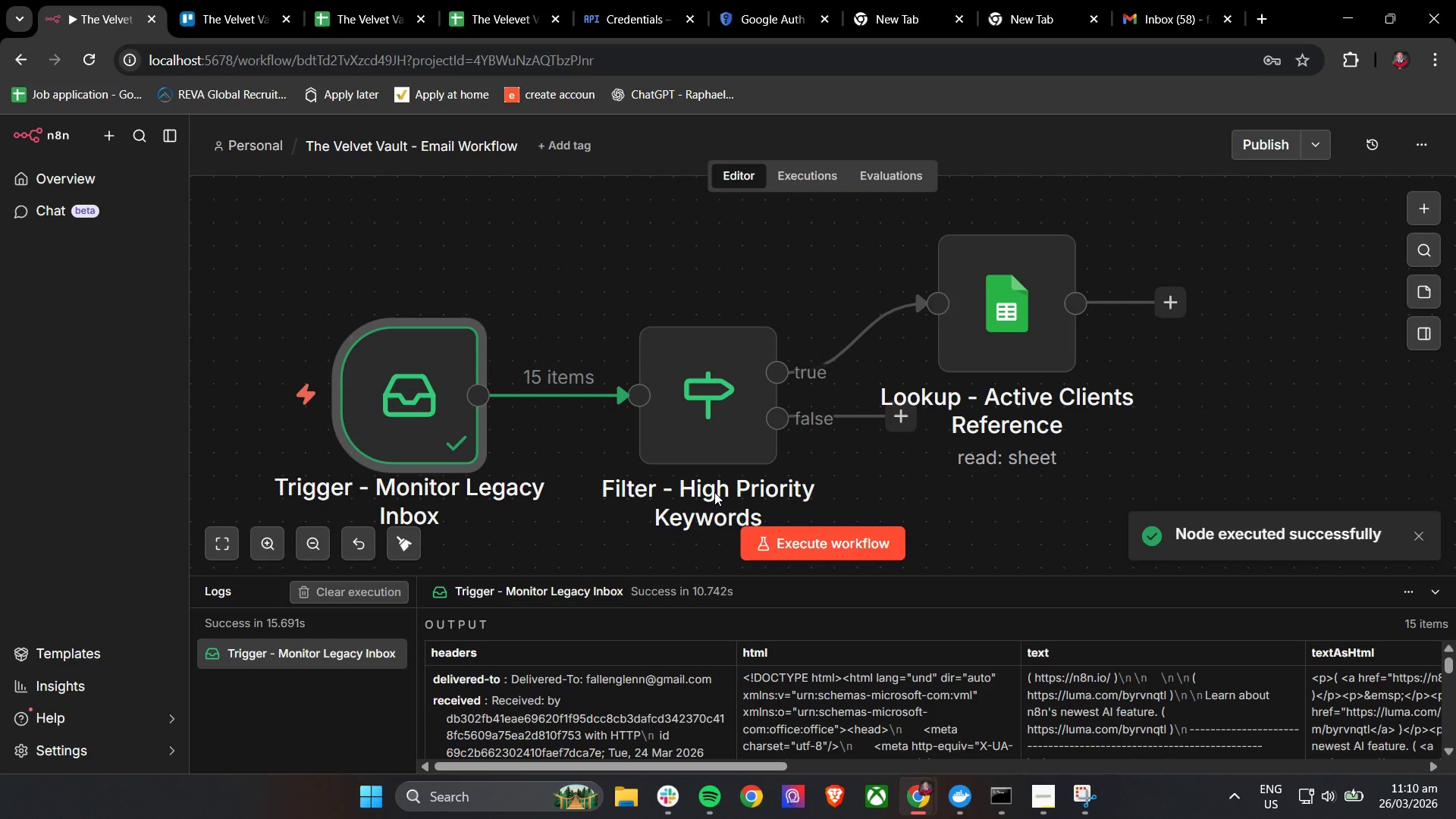 
double_click([701, 411])
 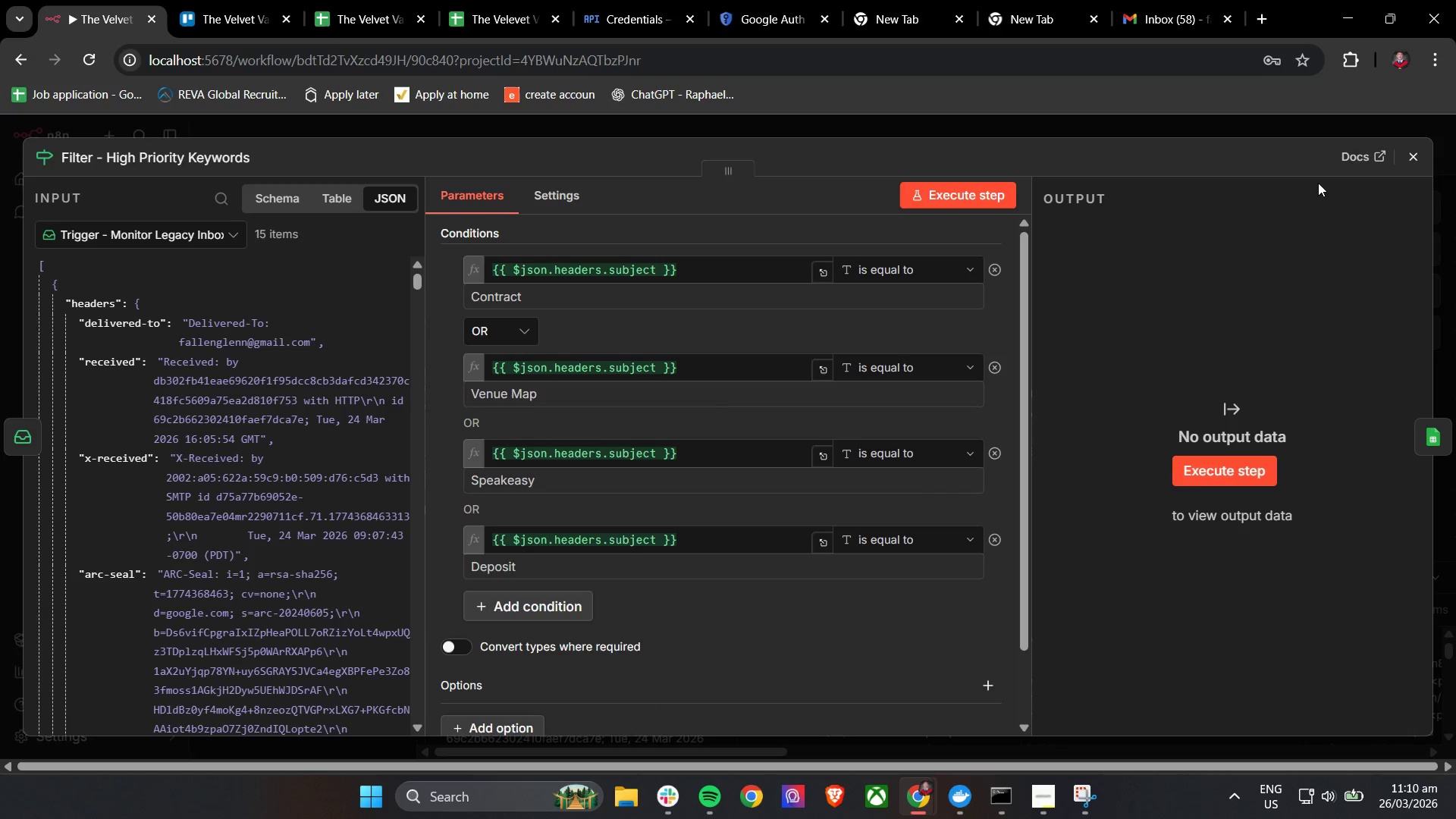 
left_click([1416, 156])
 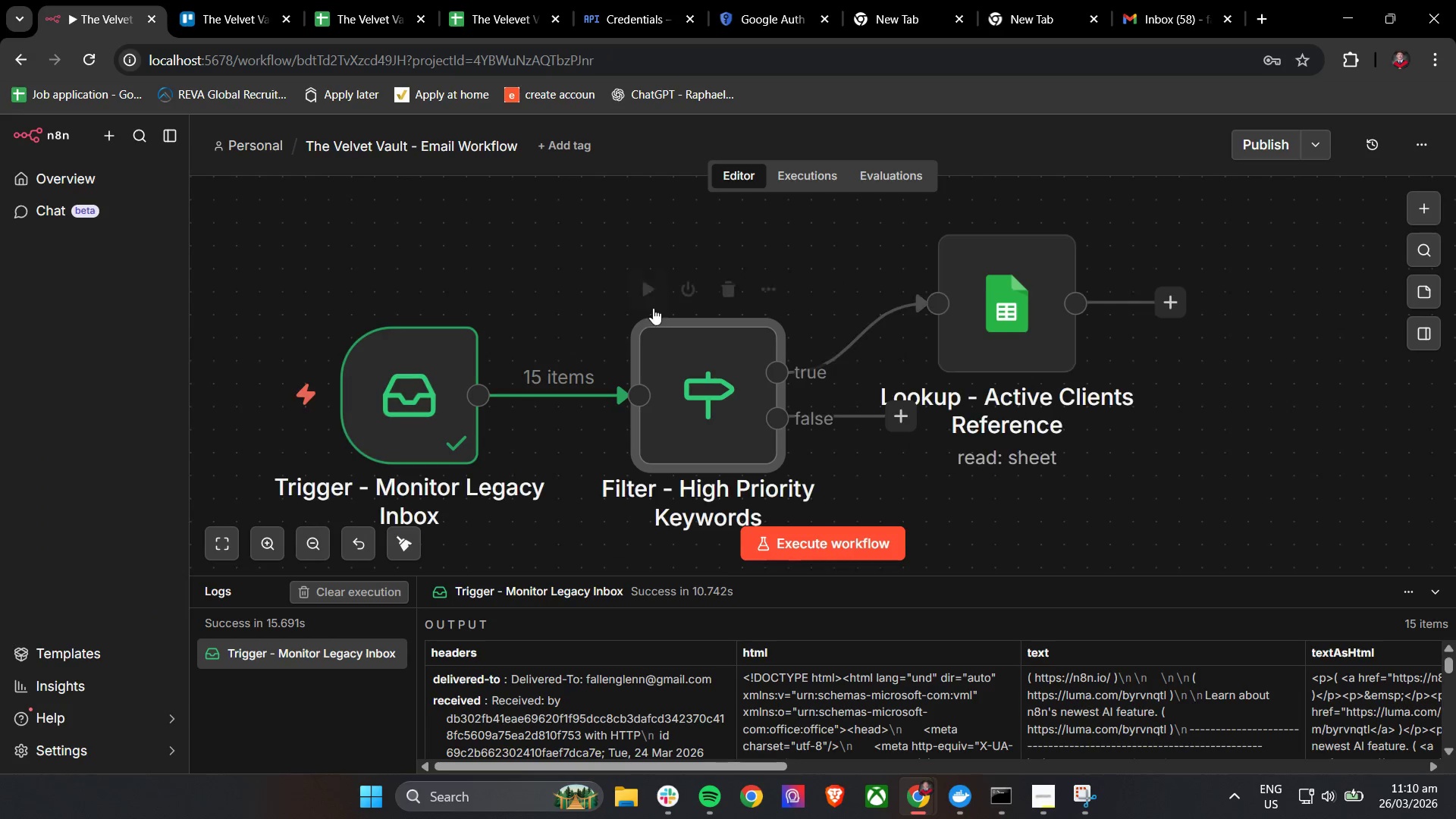 
left_click([653, 298])
 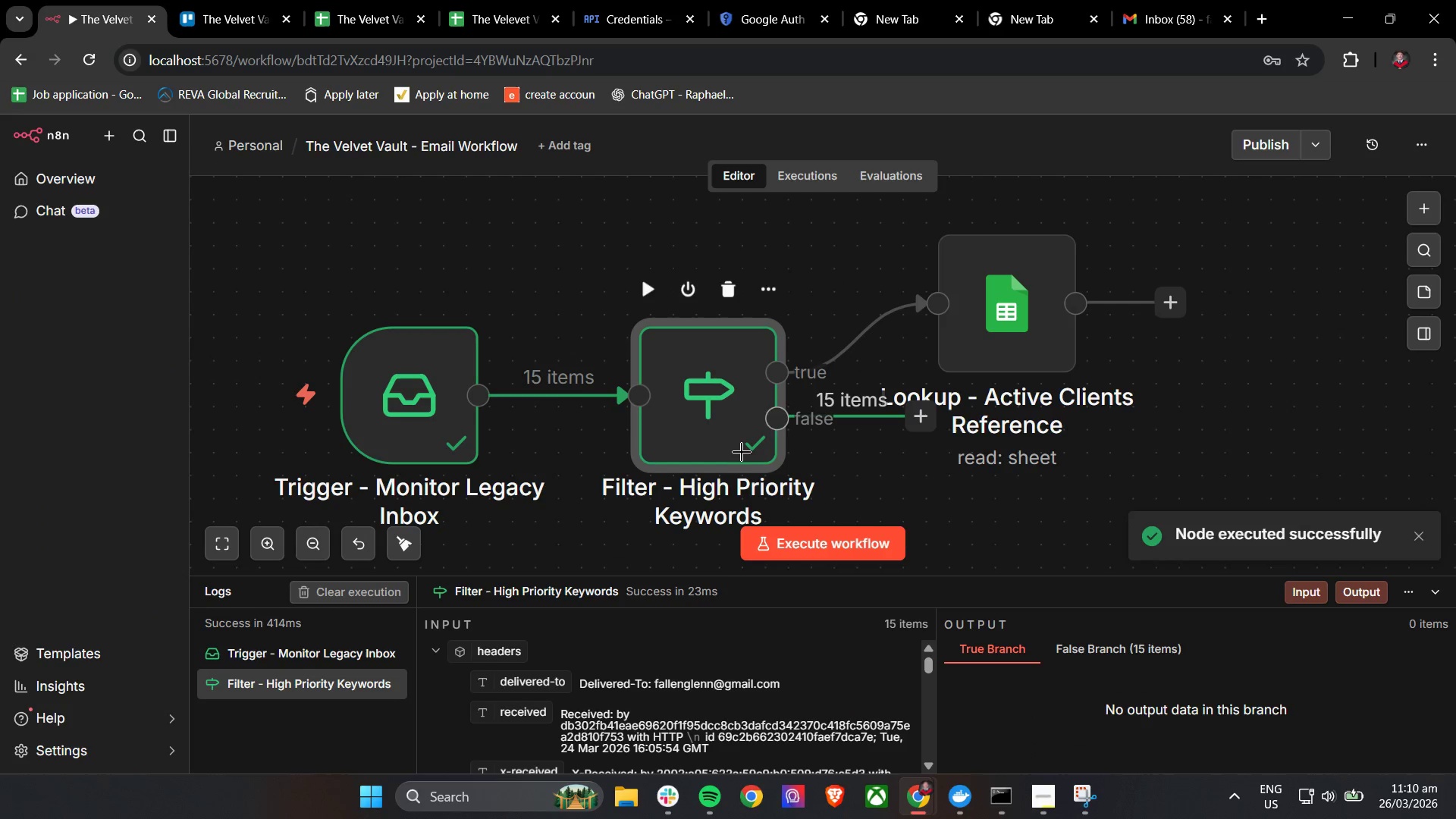 
left_click([401, 407])
 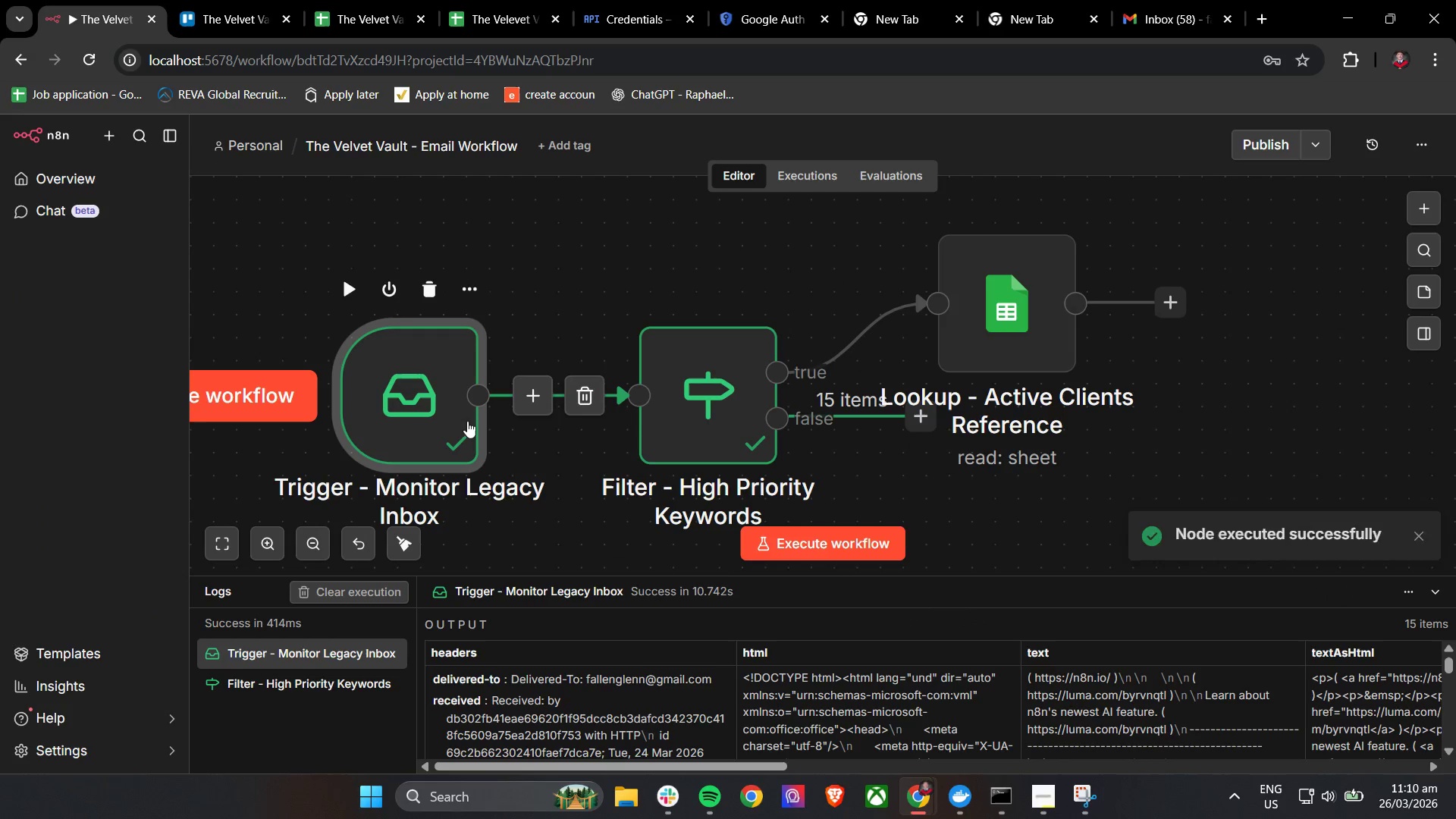 
scroll: coordinate [606, 708], scroll_direction: down, amount: 3.0
 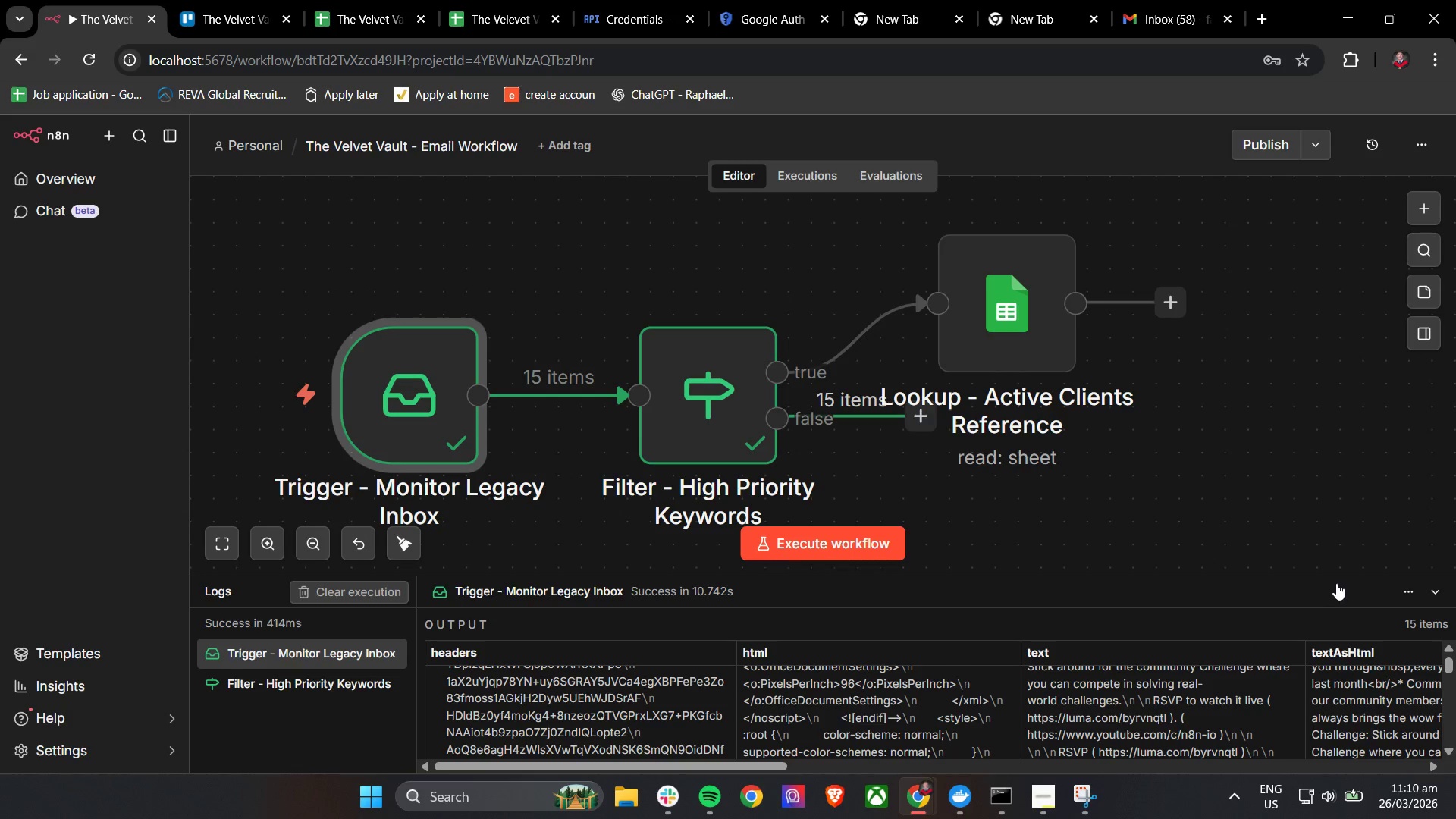 
left_click_drag(start_coordinate=[1338, 577], to_coordinate=[1283, 259])
 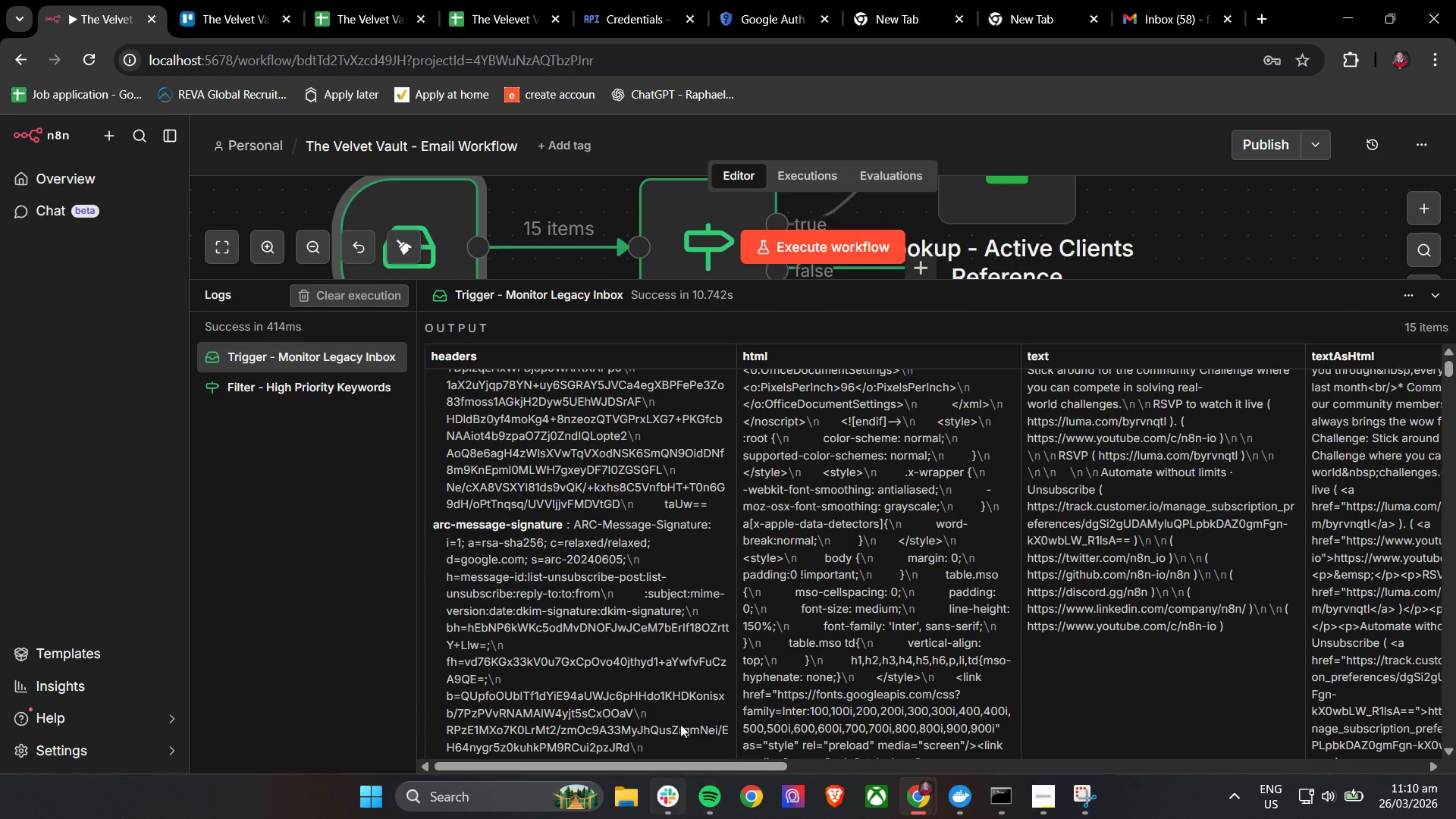 
scroll: coordinate [670, 612], scroll_direction: up, amount: 11.0
 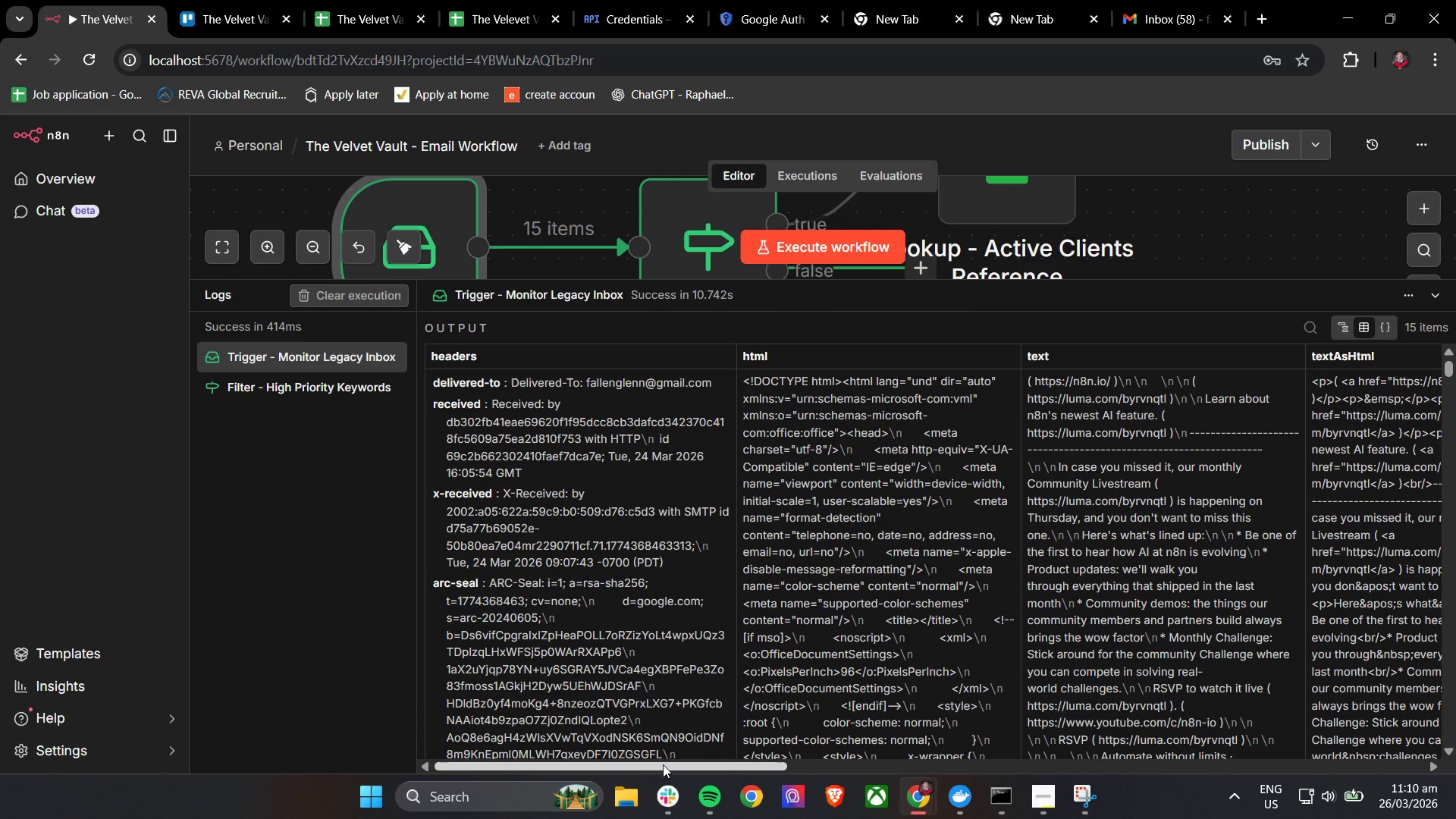 
left_click_drag(start_coordinate=[662, 764], to_coordinate=[233, 681])
 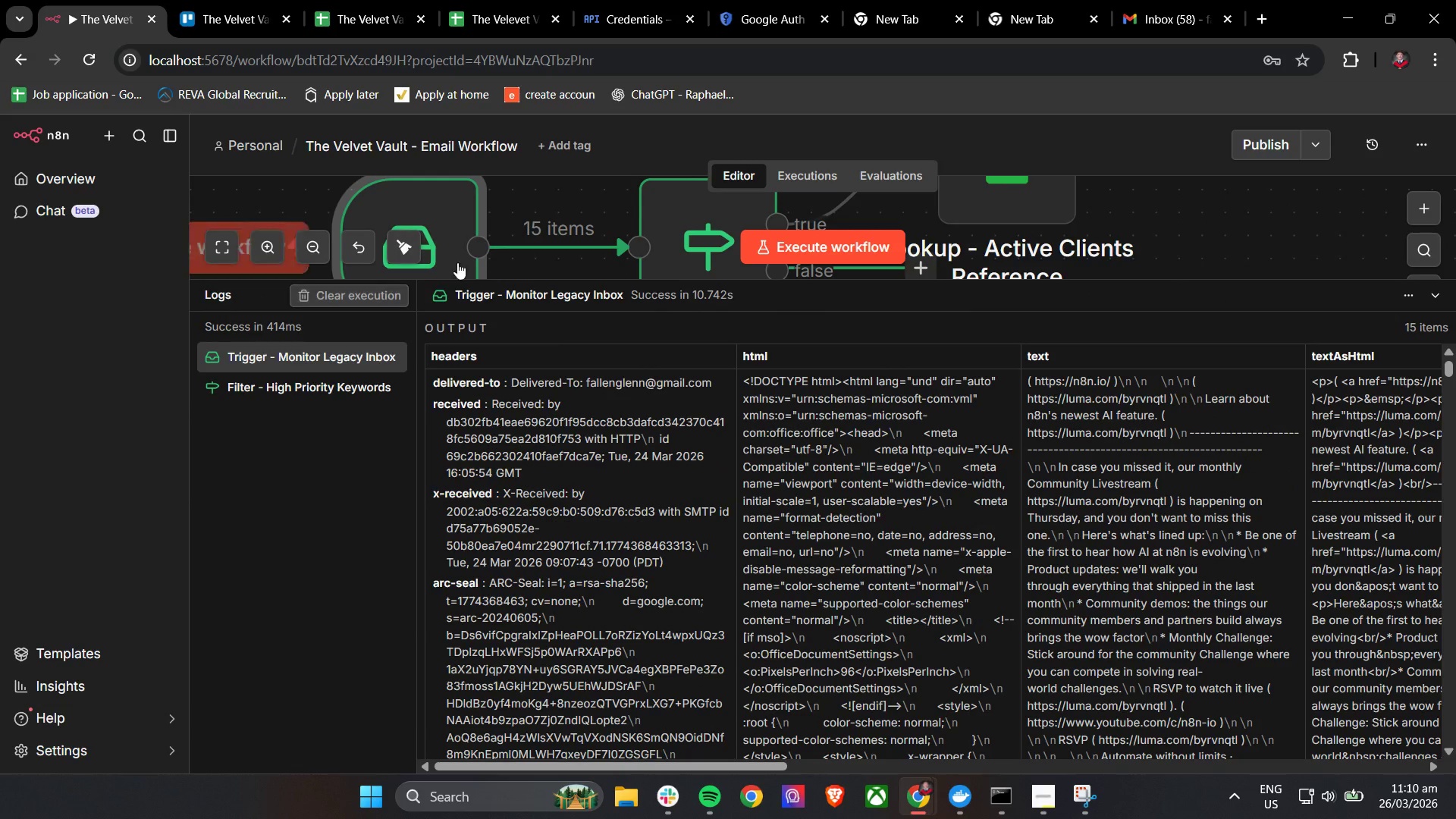 
scroll: coordinate [552, 369], scroll_direction: up, amount: 3.0
 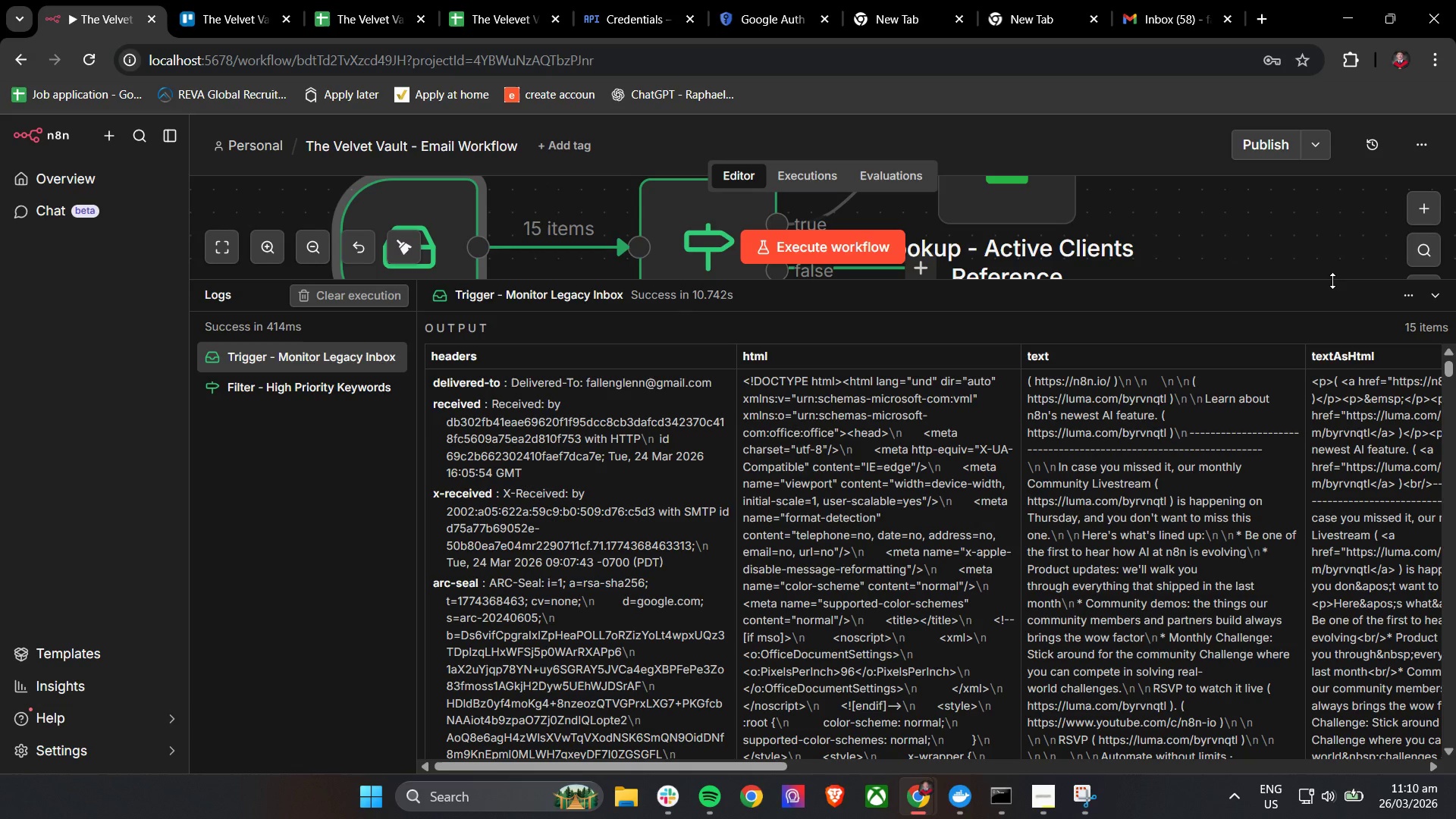 
left_click_drag(start_coordinate=[1332, 281], to_coordinate=[1219, 780])
 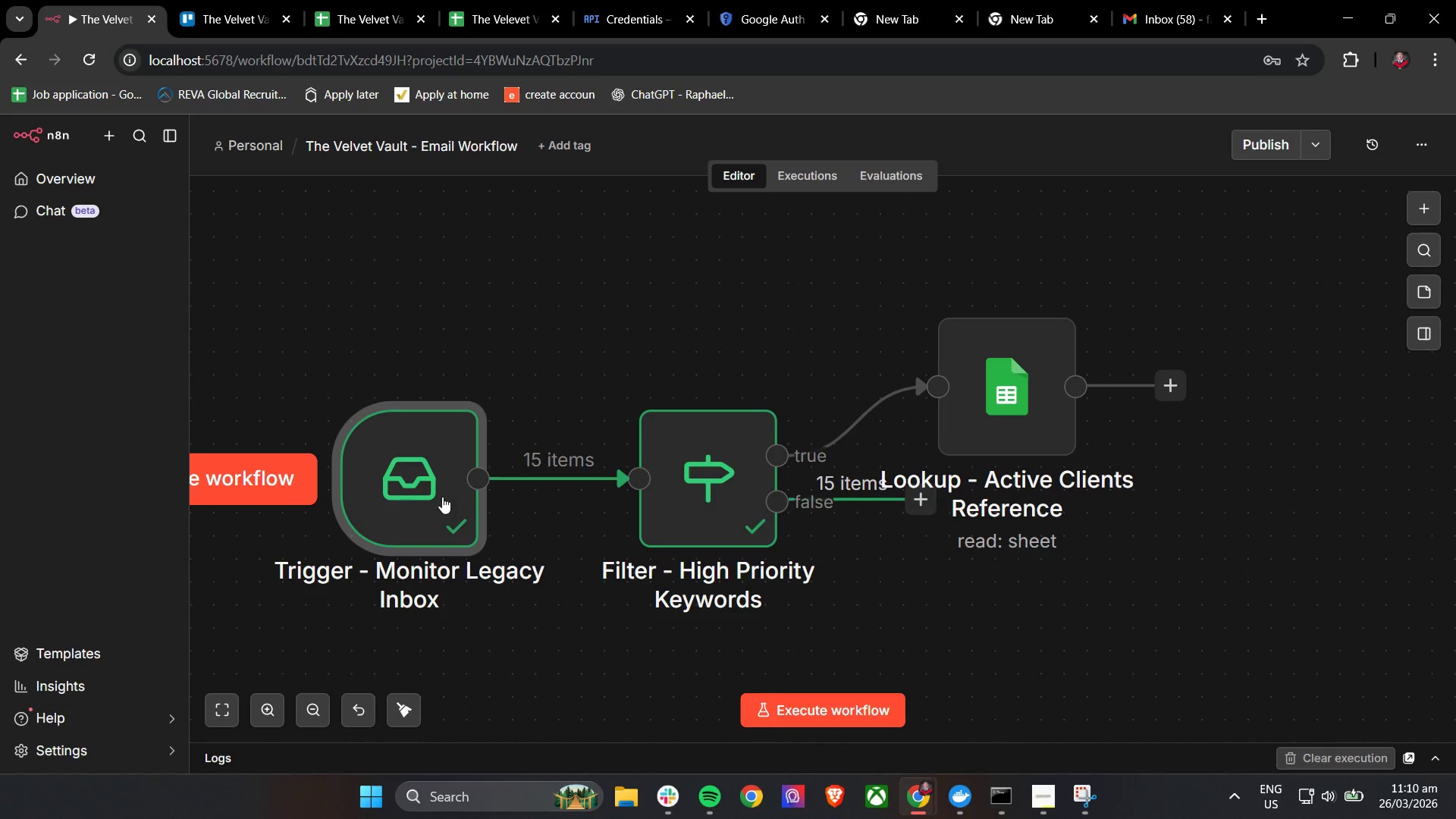 
left_click([409, 483])
 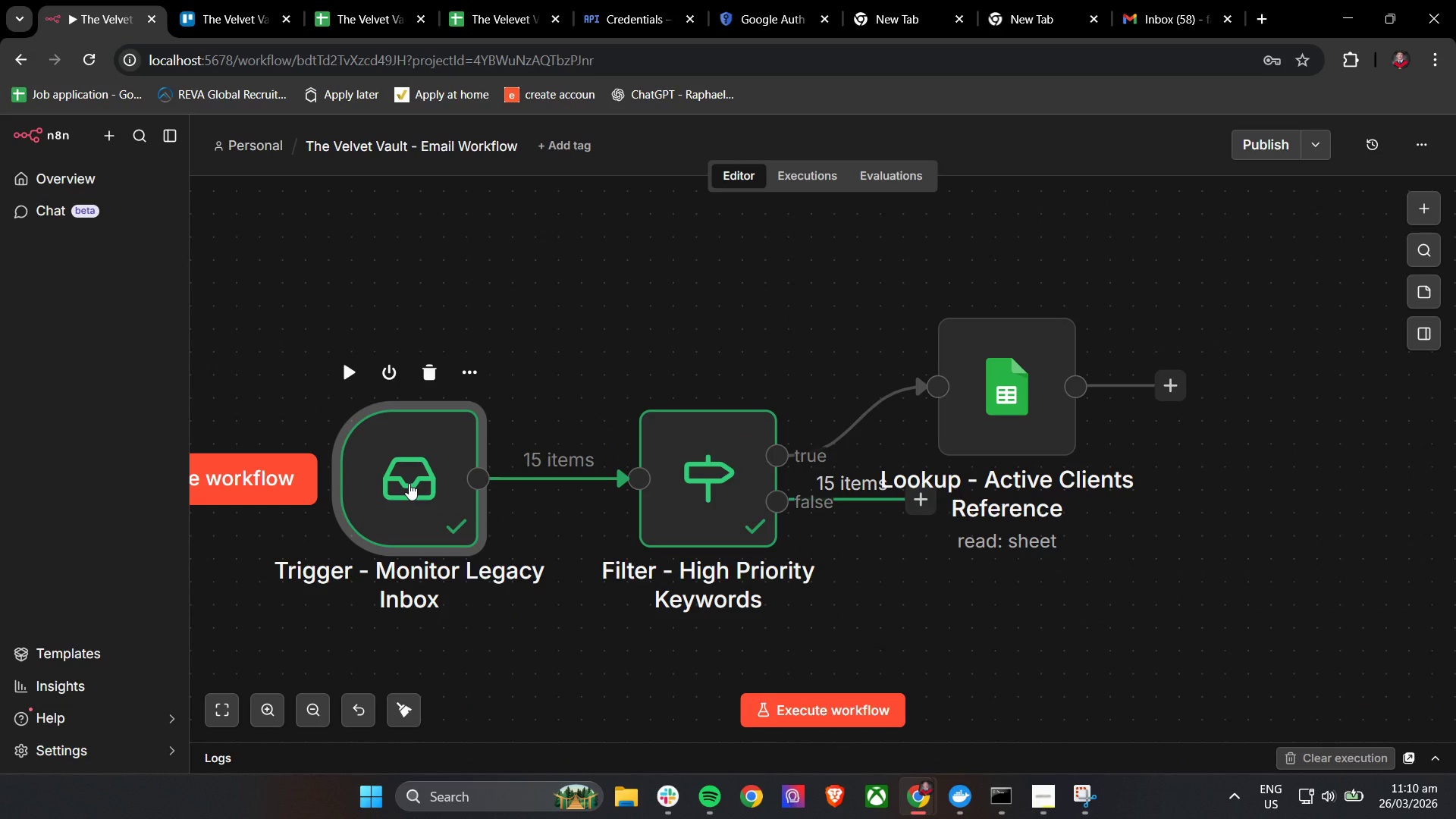 
double_click([409, 483])
 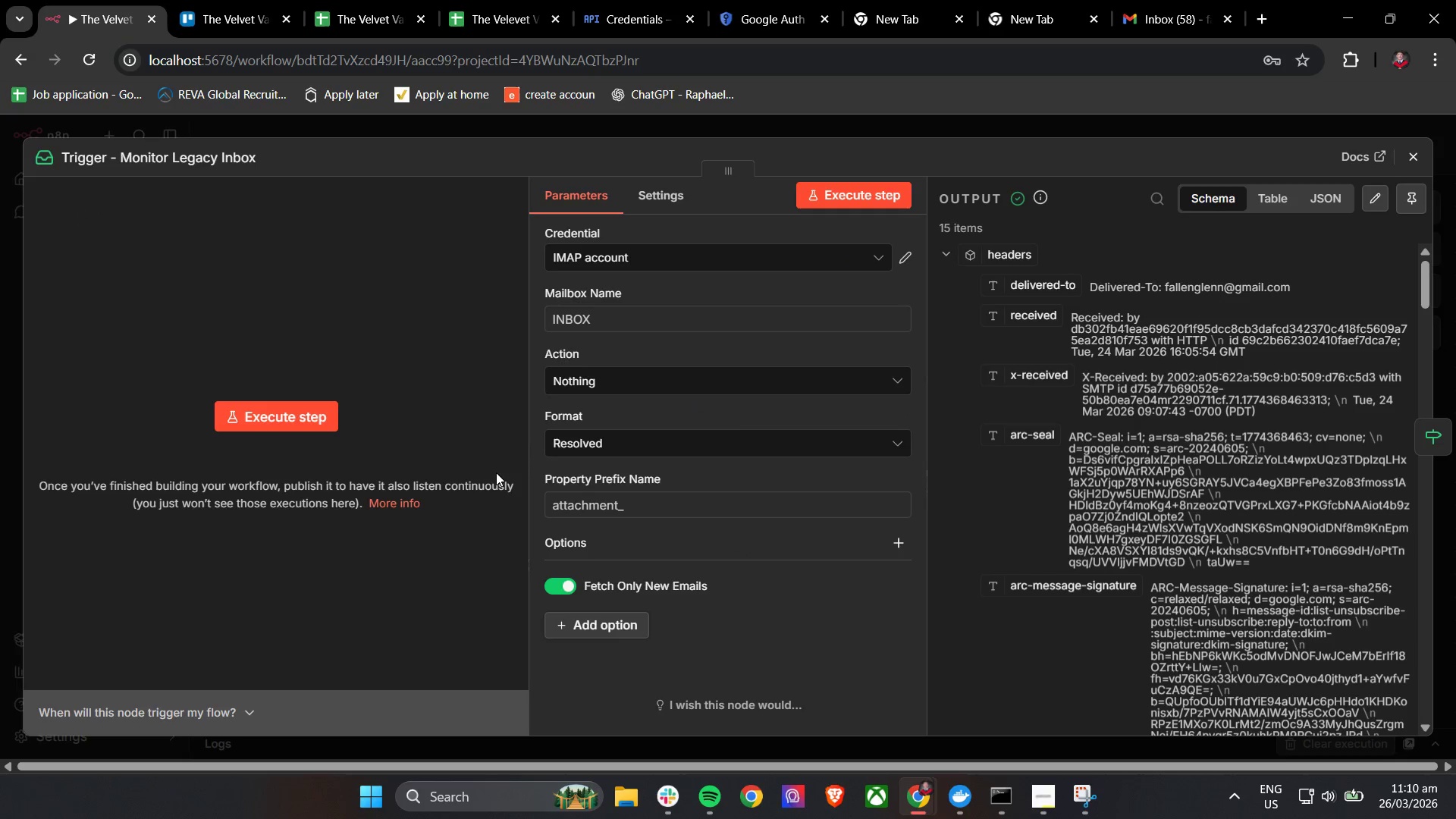 
left_click([615, 434])
 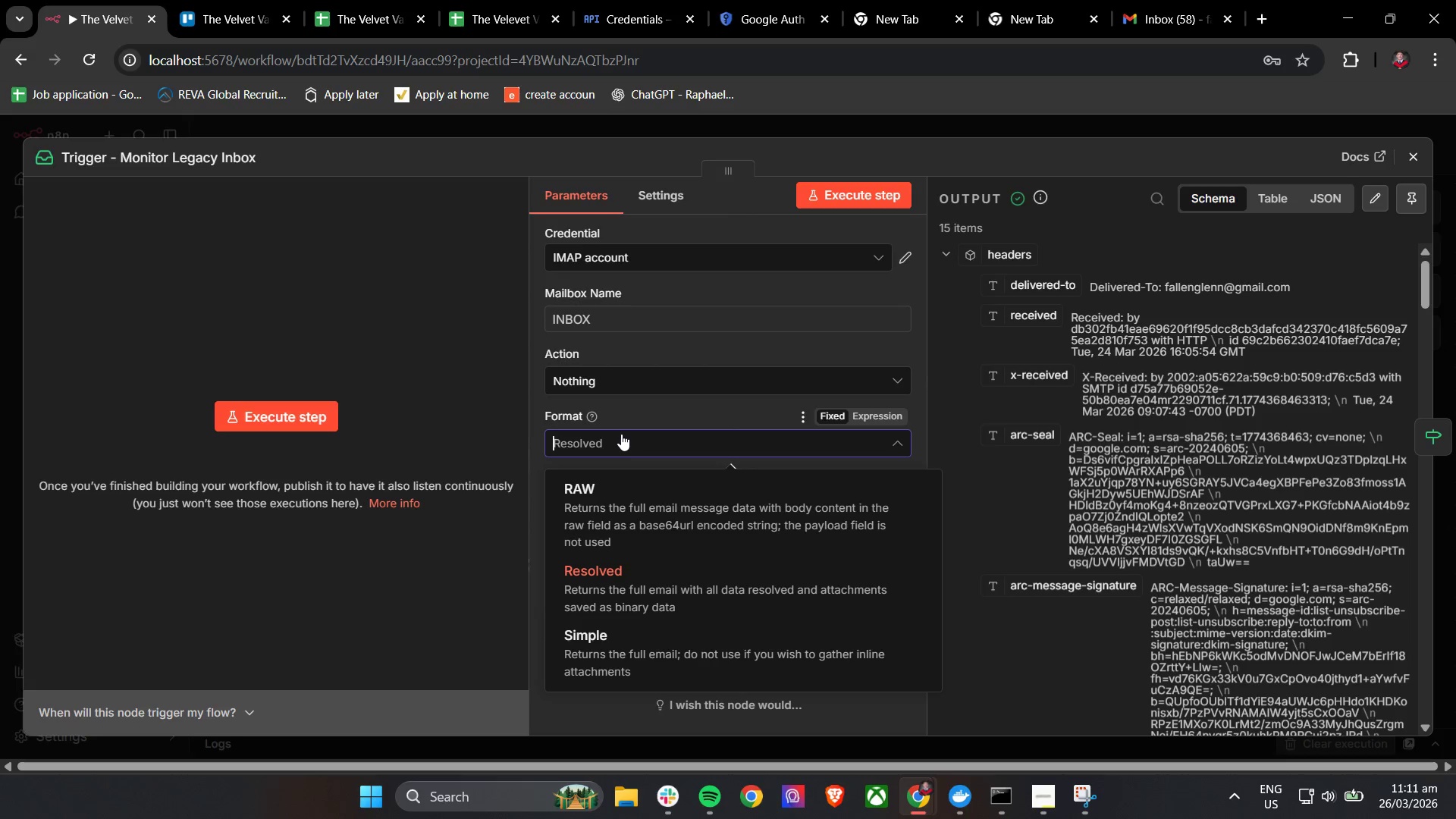 
wait(11.27)
 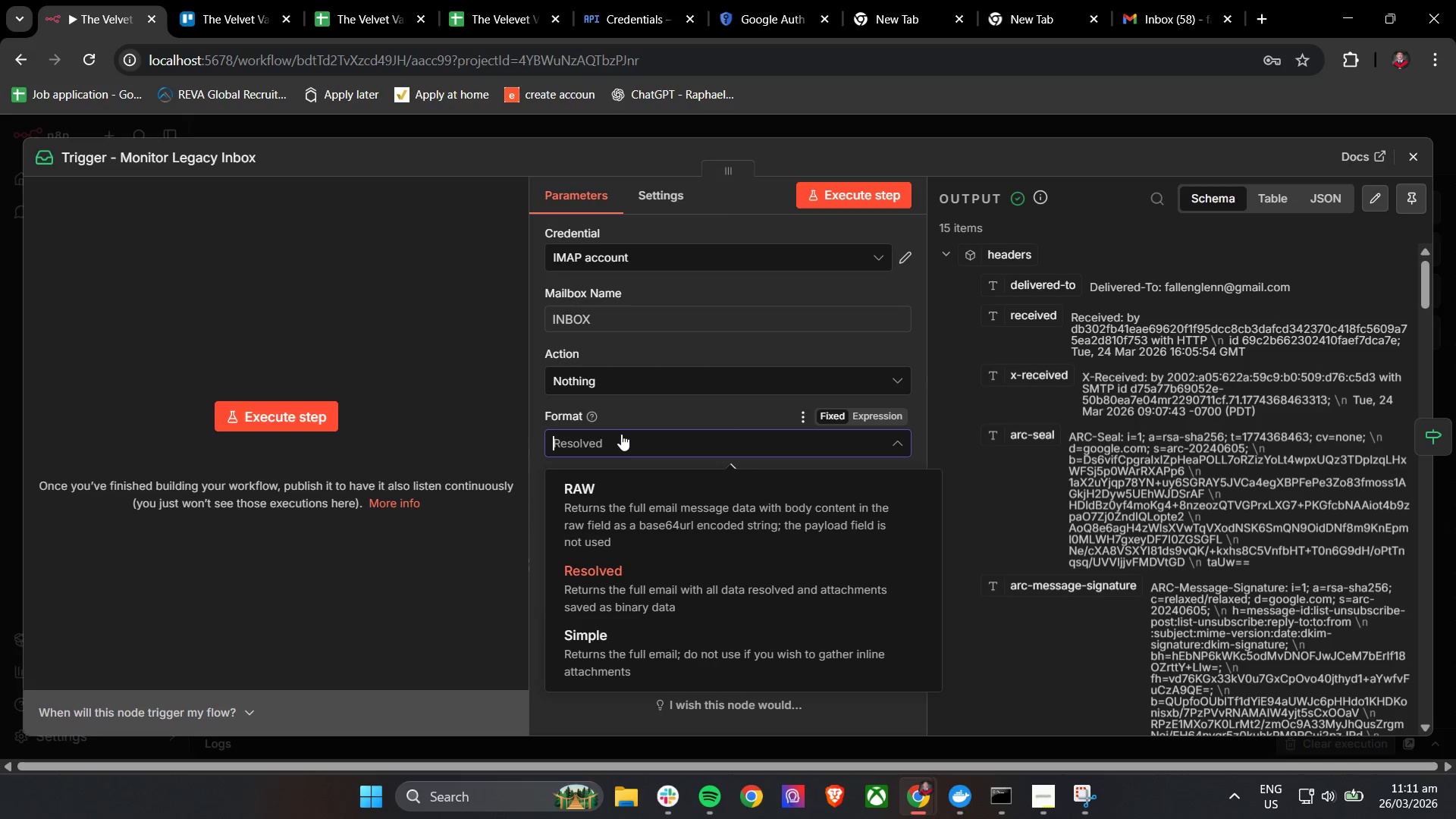 
double_click([642, 386])
 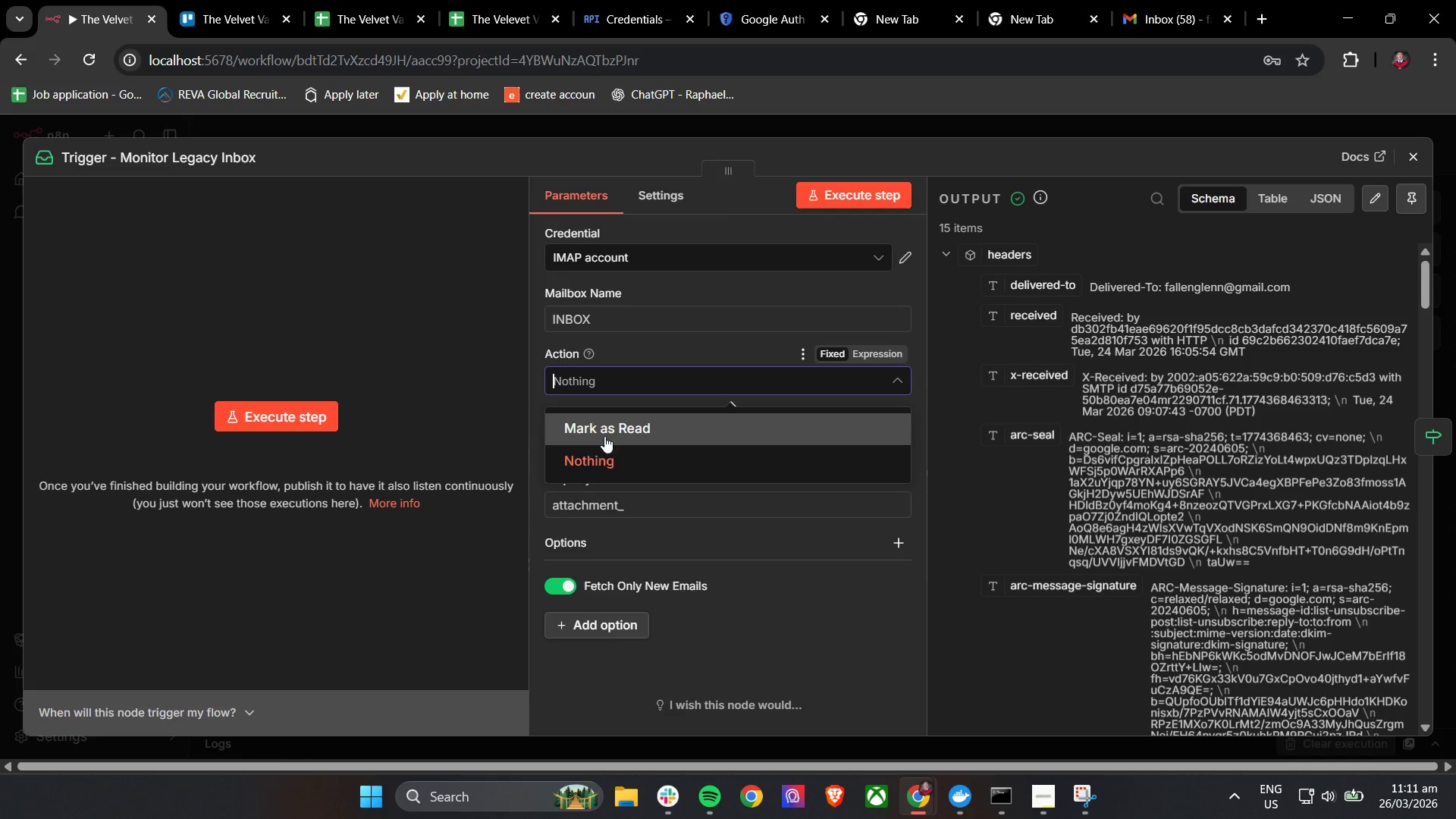 
left_click([582, 475])
 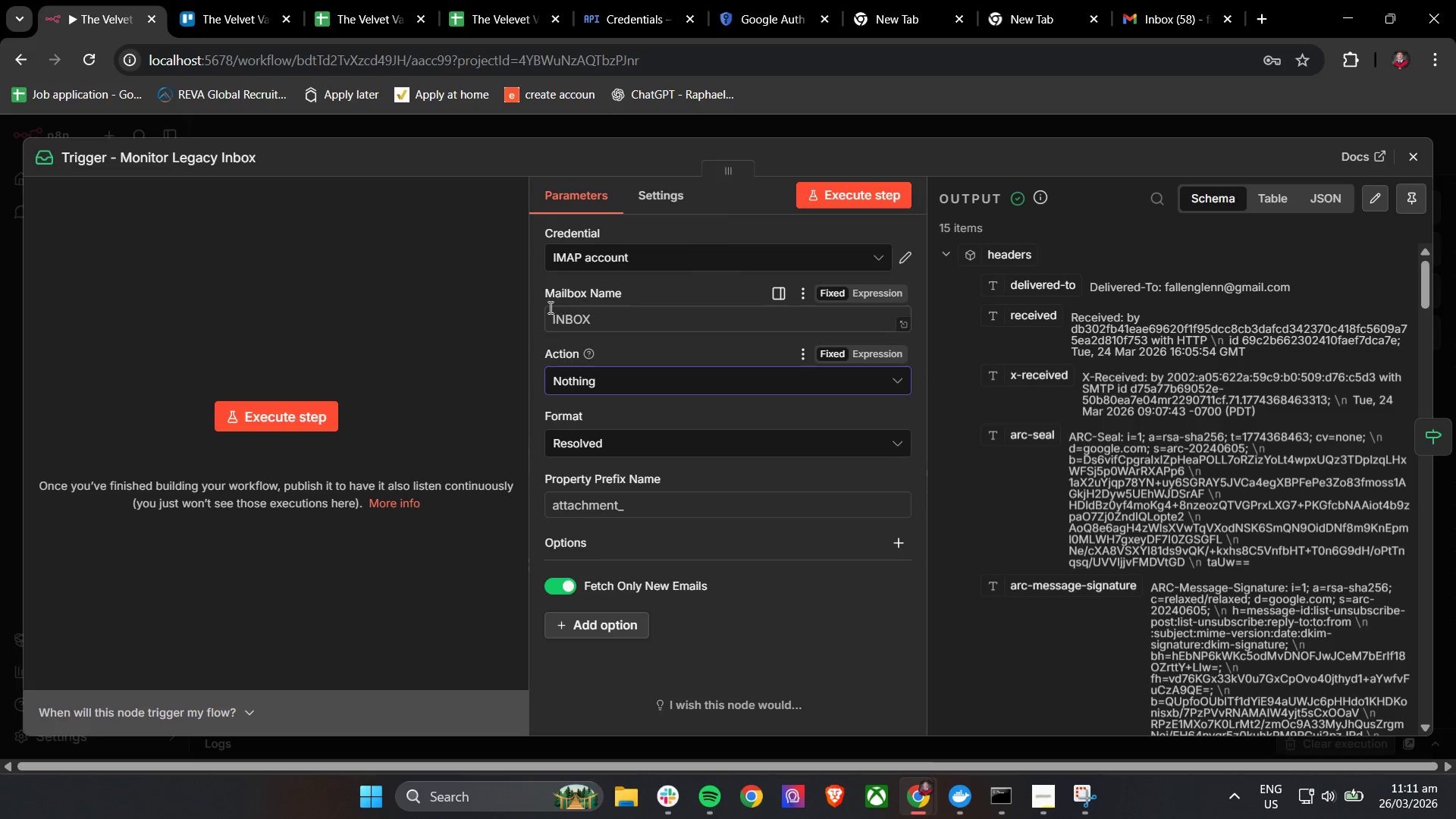 
left_click([533, 270])
 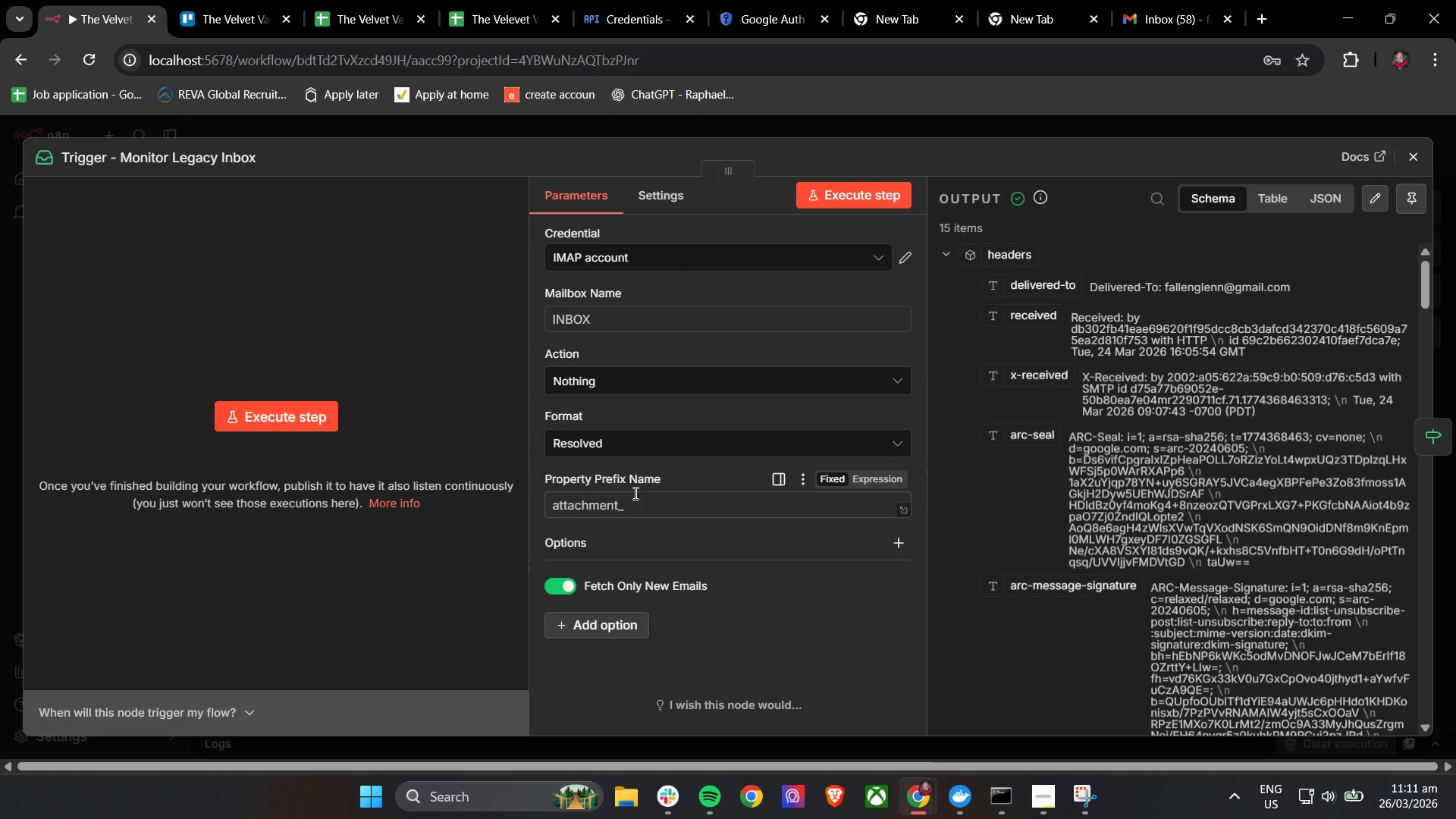 
left_click([634, 493])
 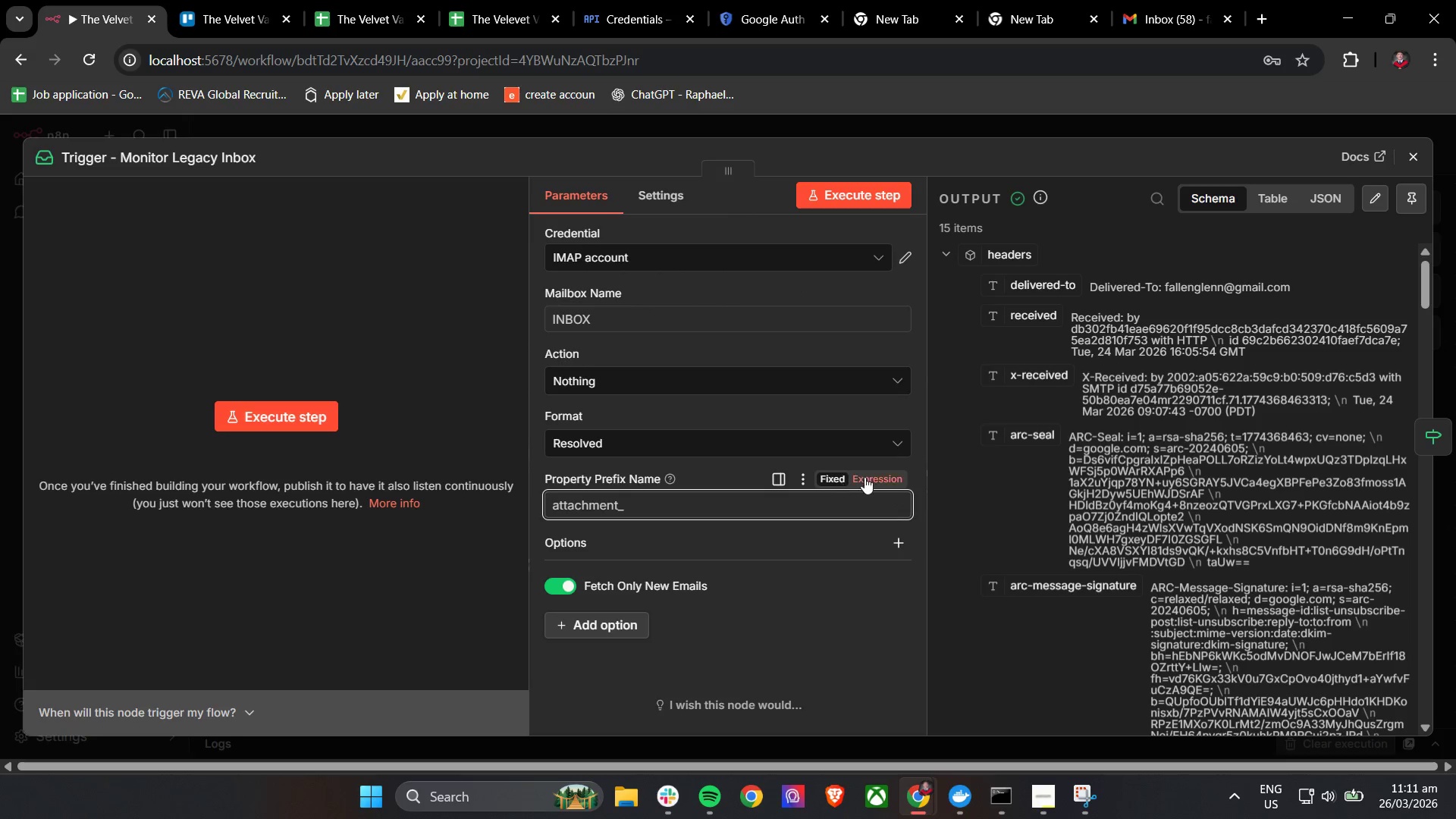 
left_click([881, 475])
 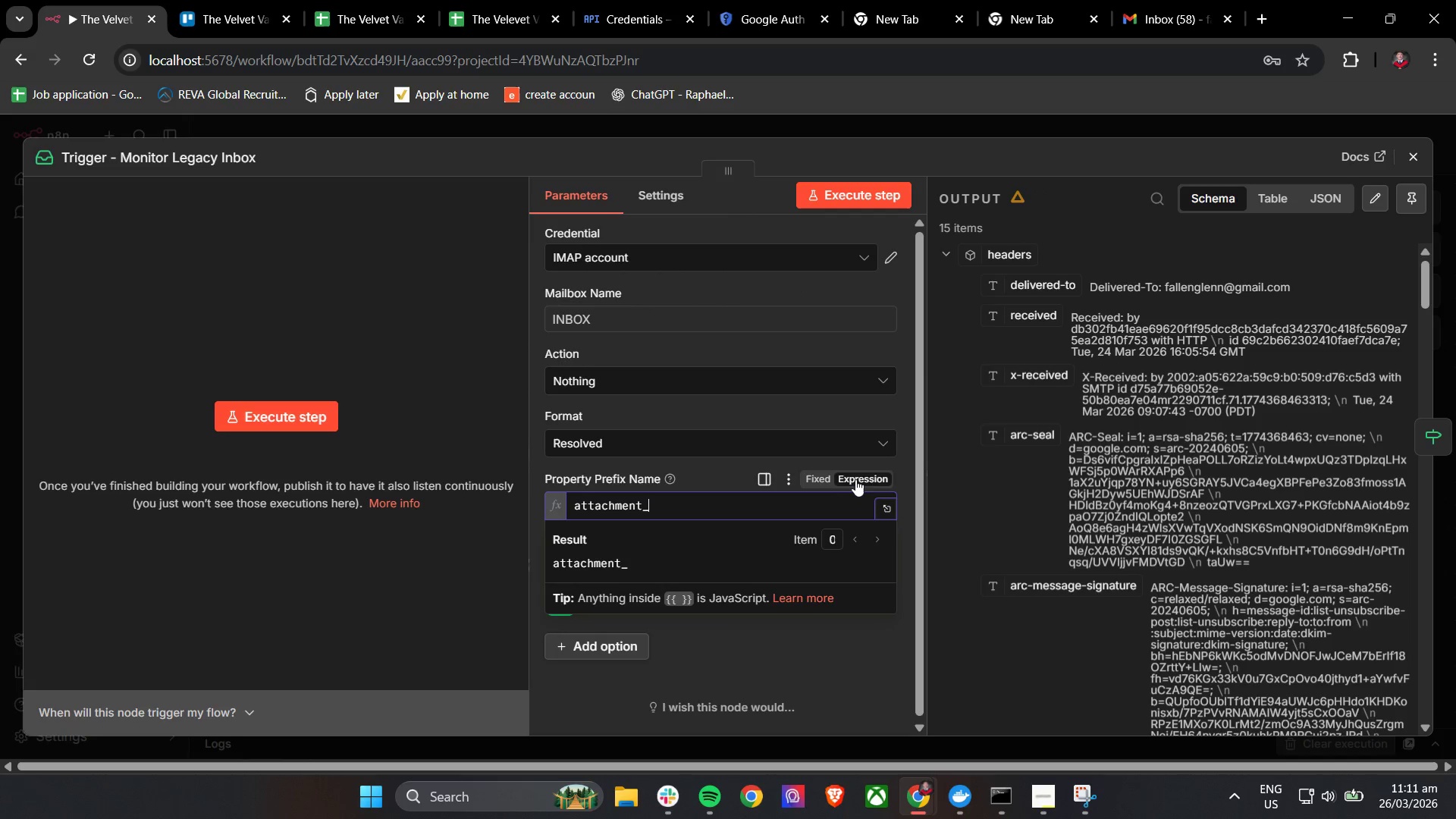 
left_click([830, 479])
 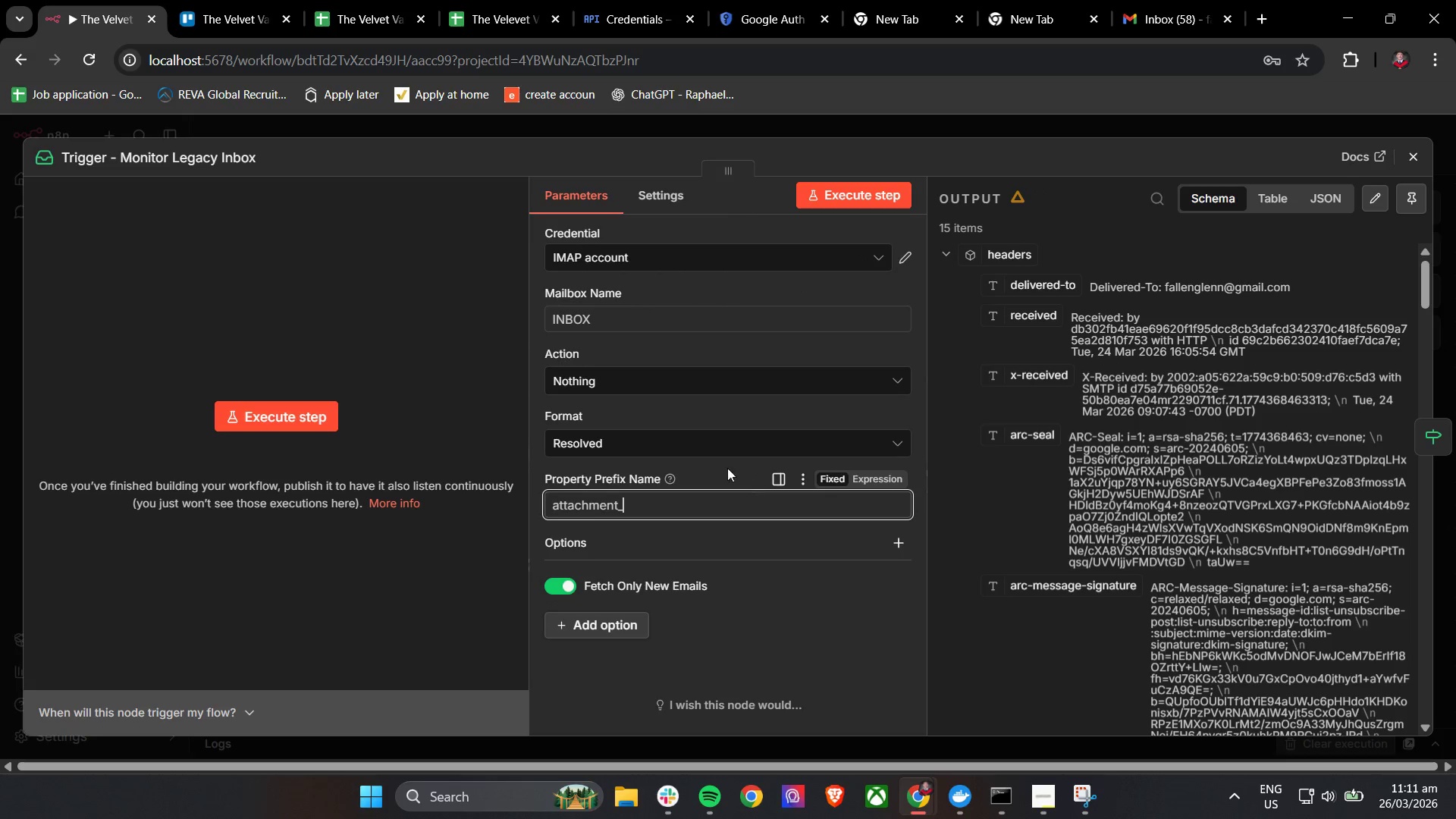 
left_click([721, 465])
 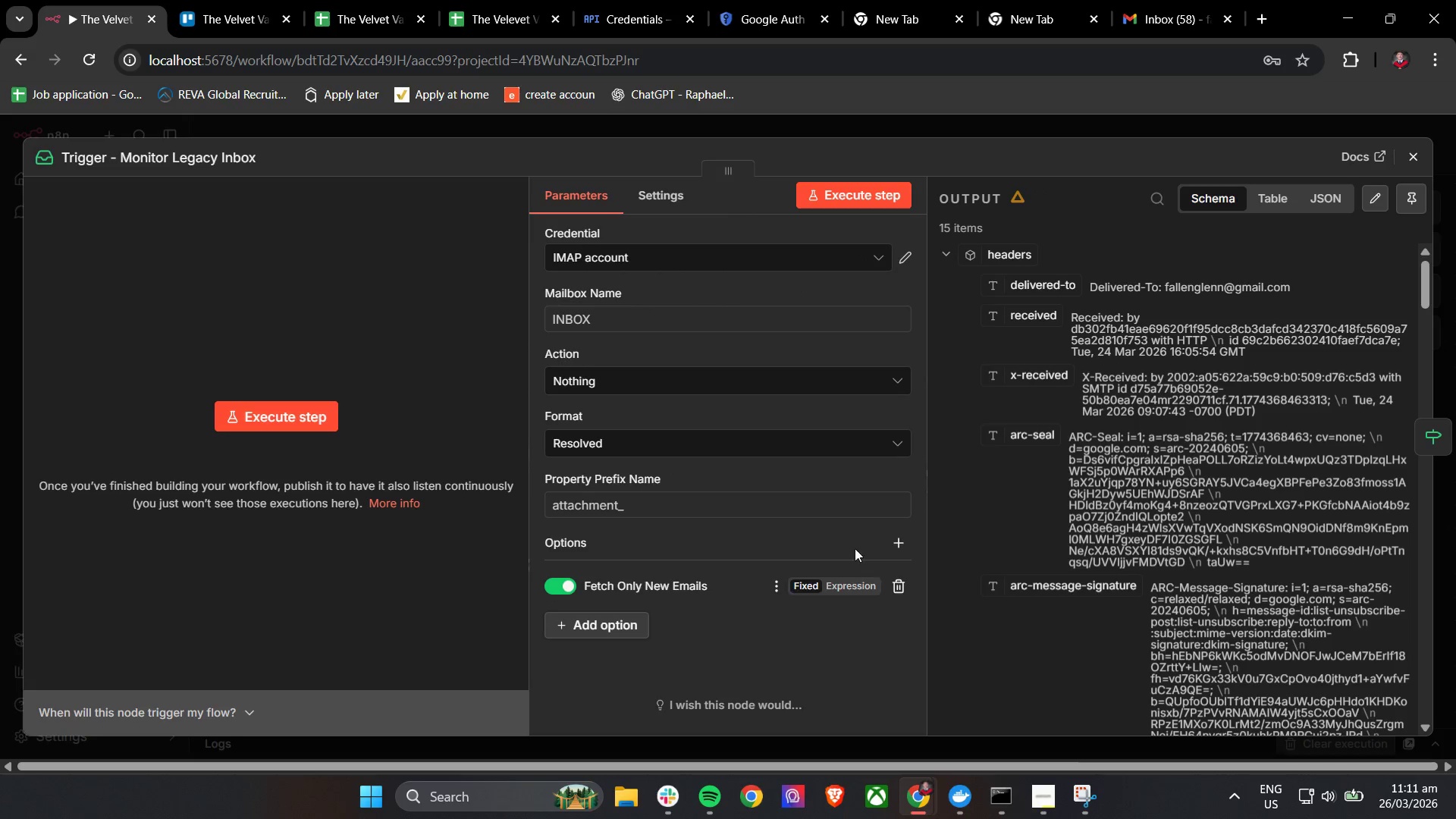 
left_click([898, 544])
 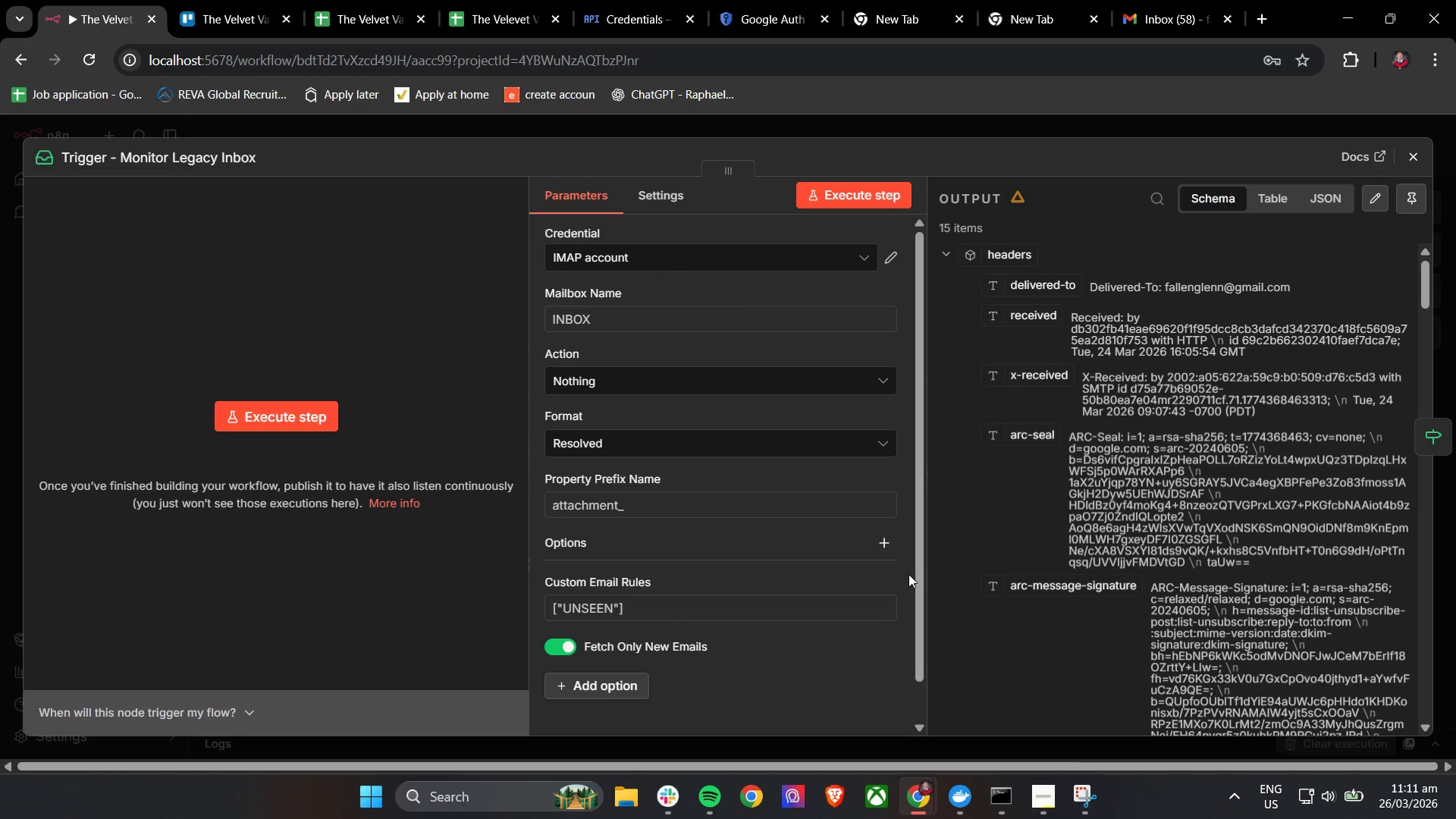 
scroll: coordinate [701, 540], scroll_direction: down, amount: 2.0
 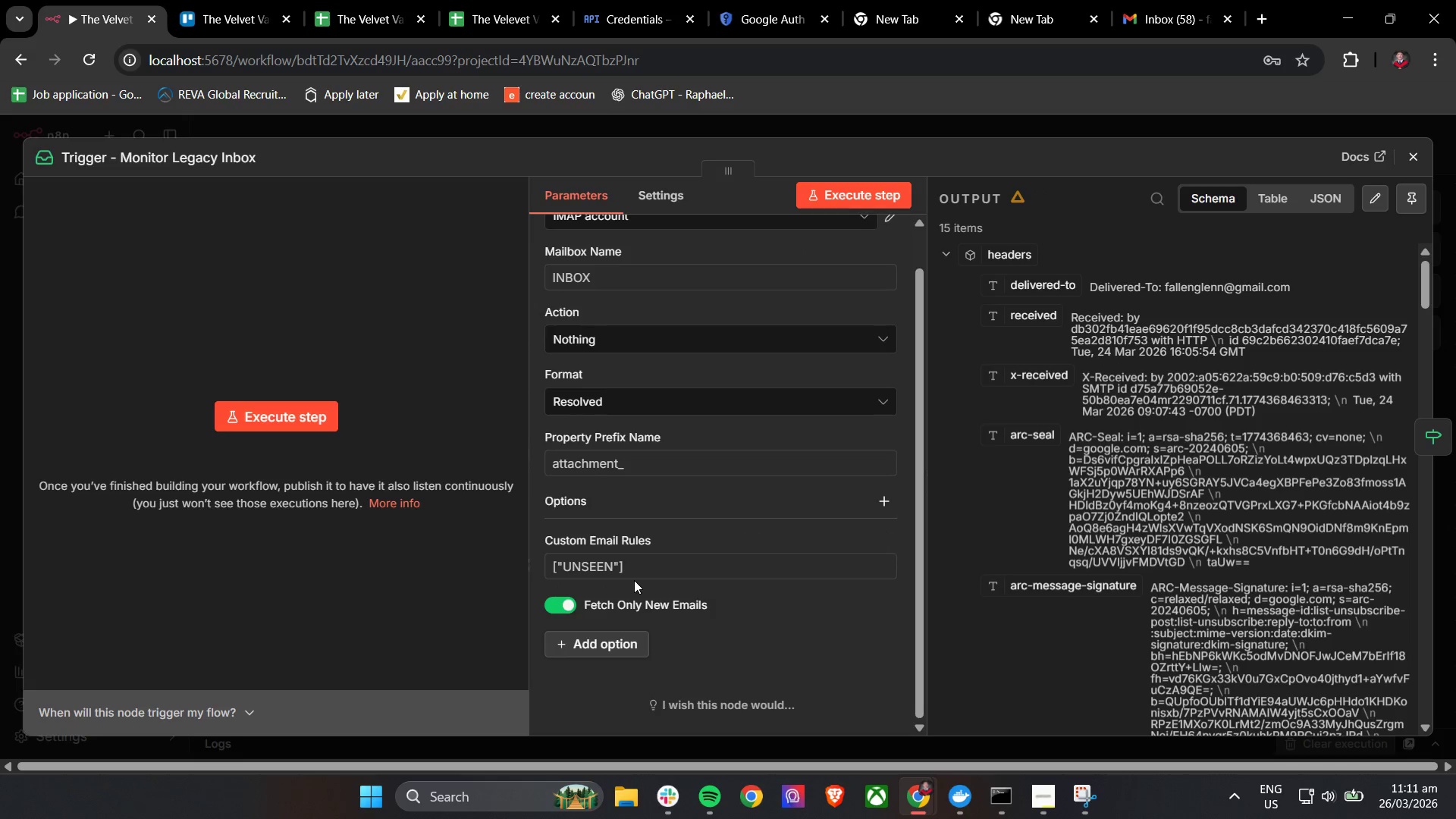 
double_click([643, 569])
 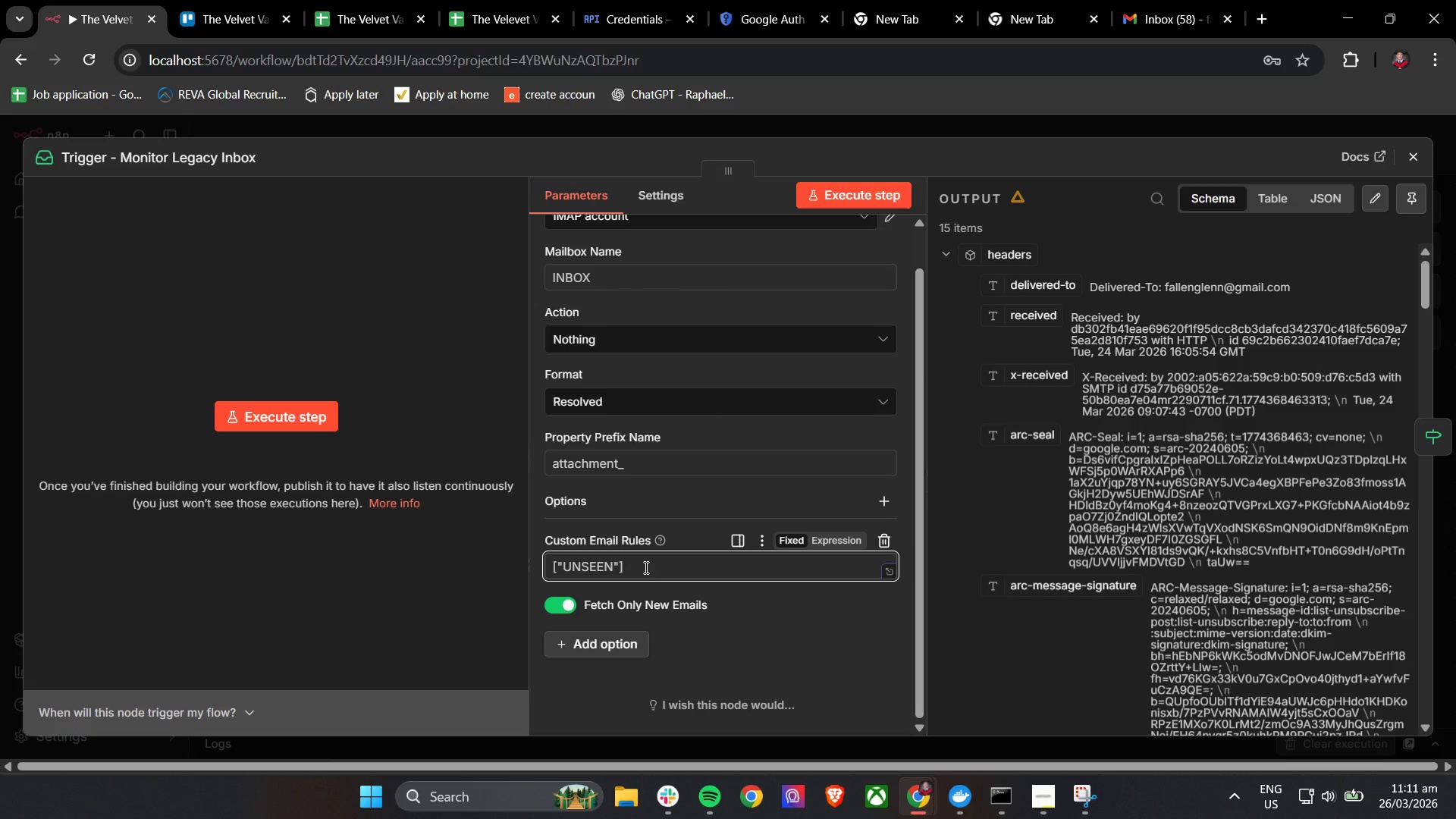 
left_click_drag(start_coordinate=[645, 567], to_coordinate=[519, 565])
 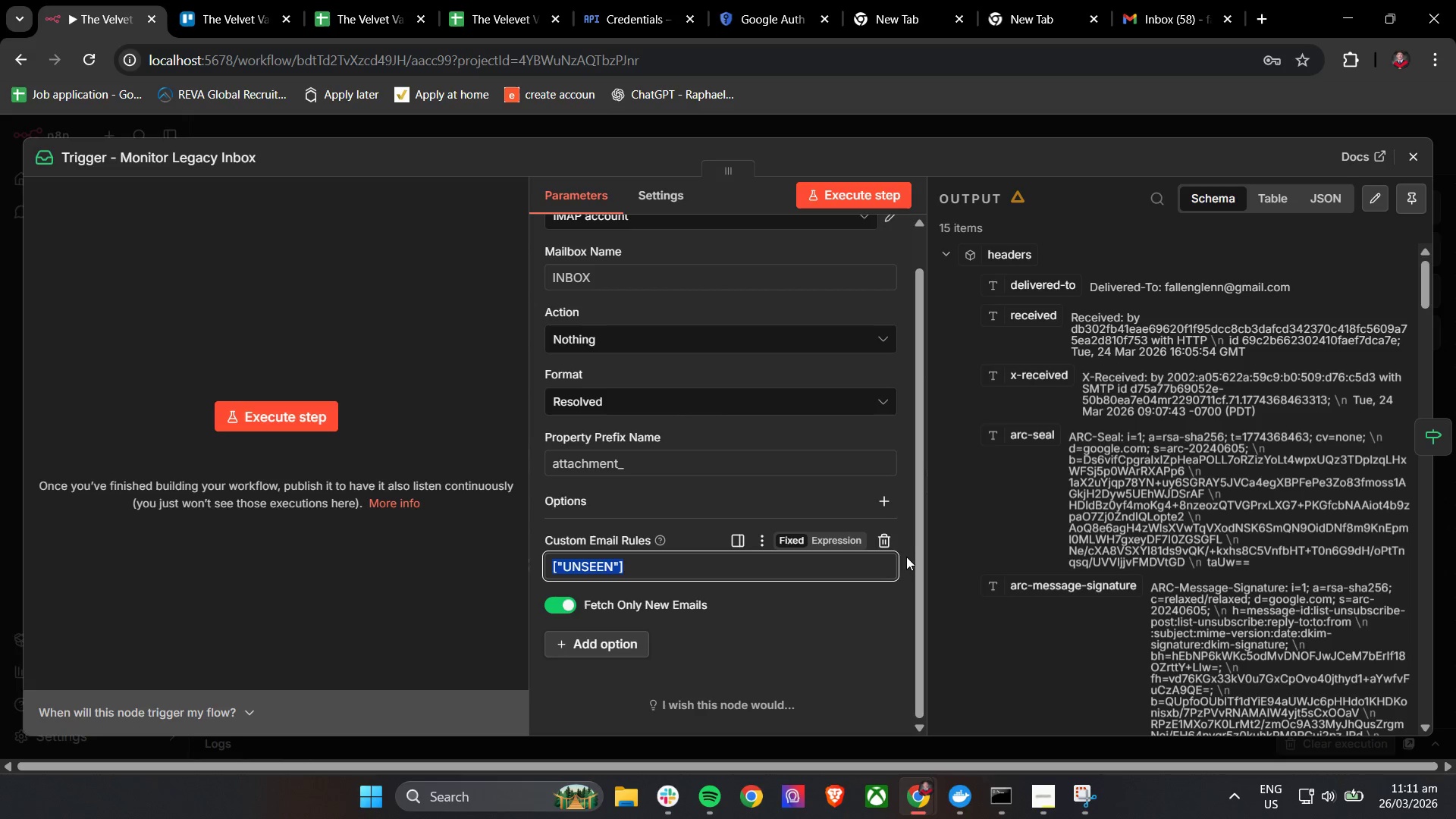 
left_click([893, 546])
 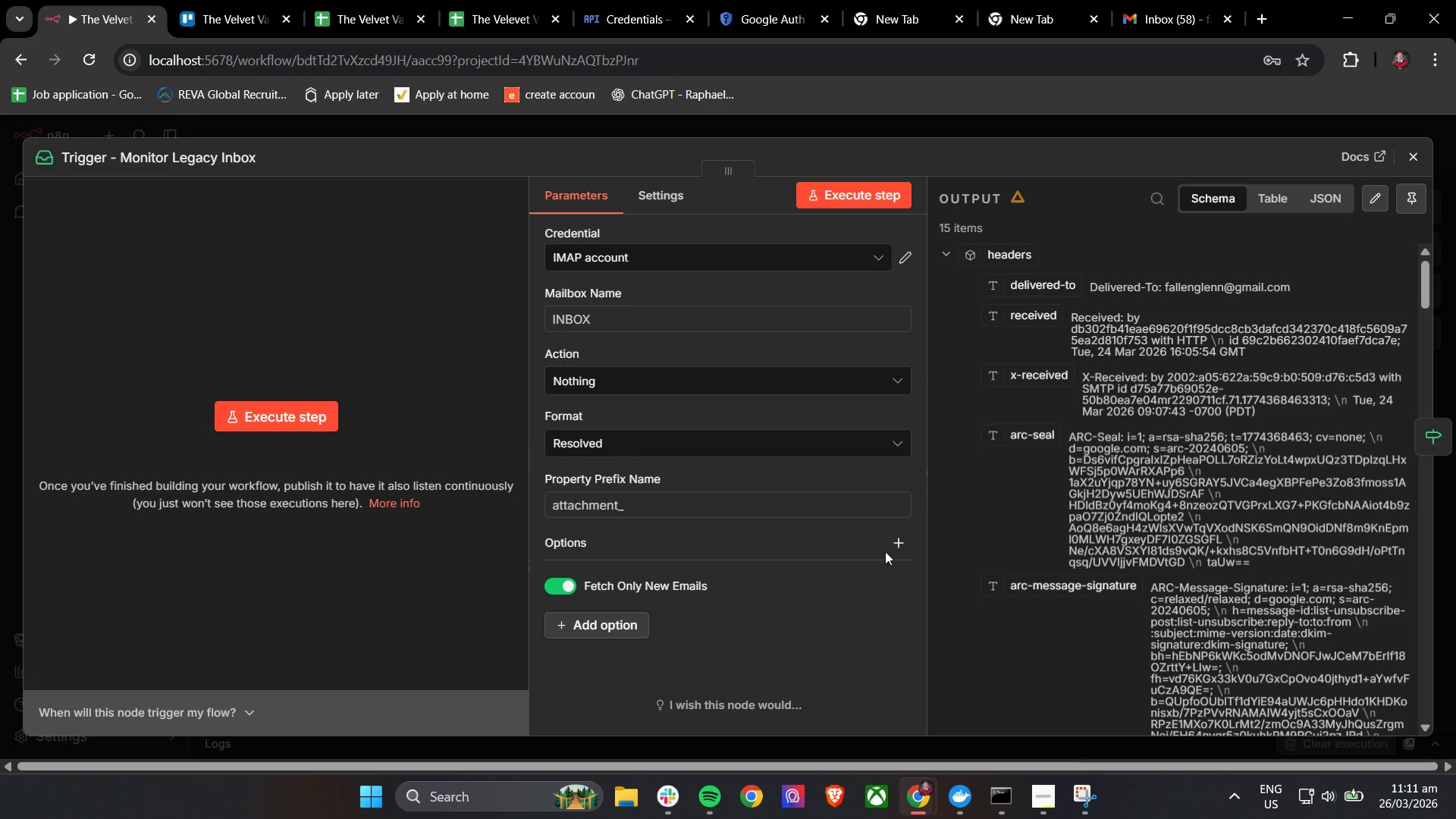 
left_click([896, 547])
 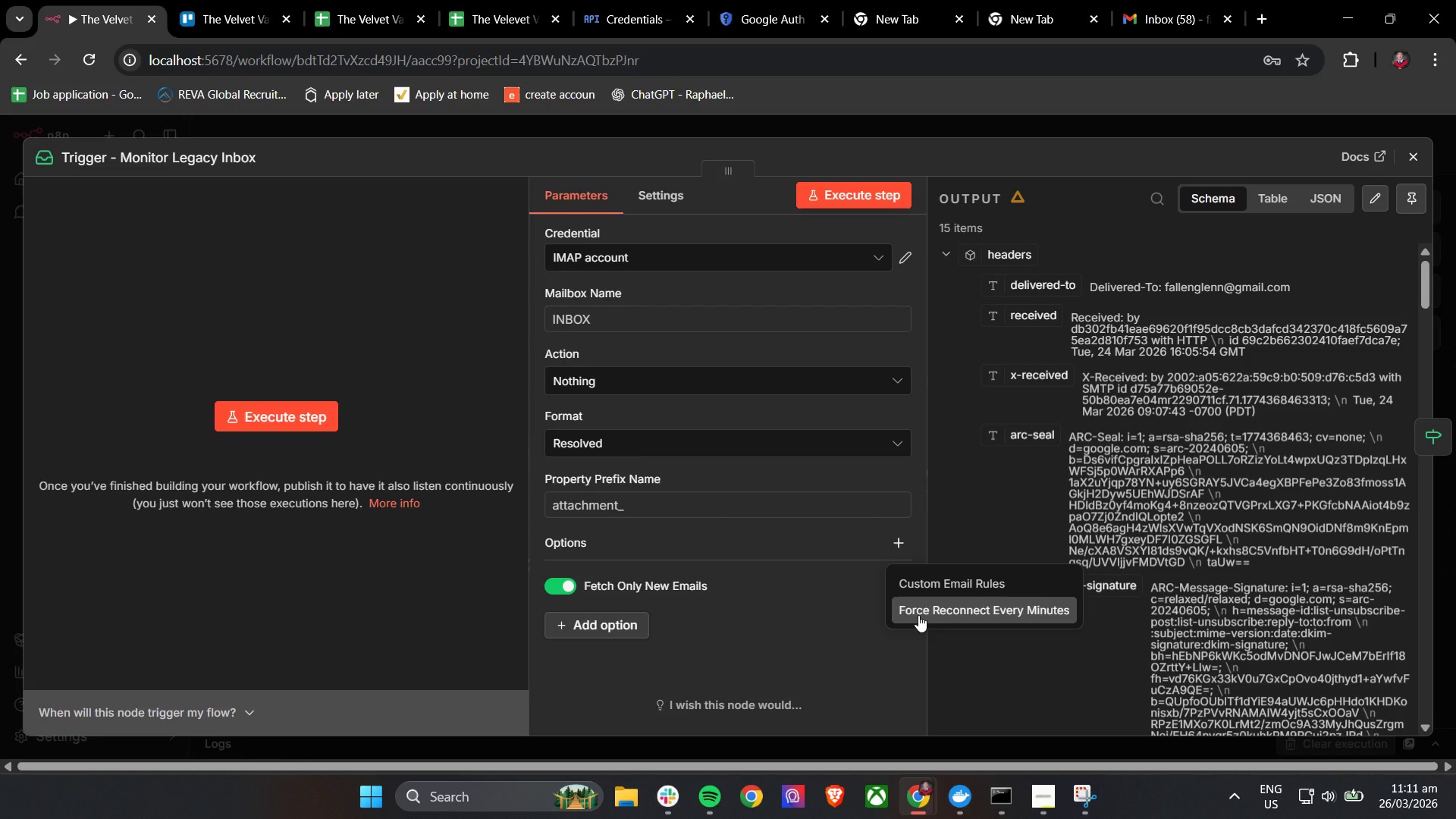 
left_click([918, 615])
 